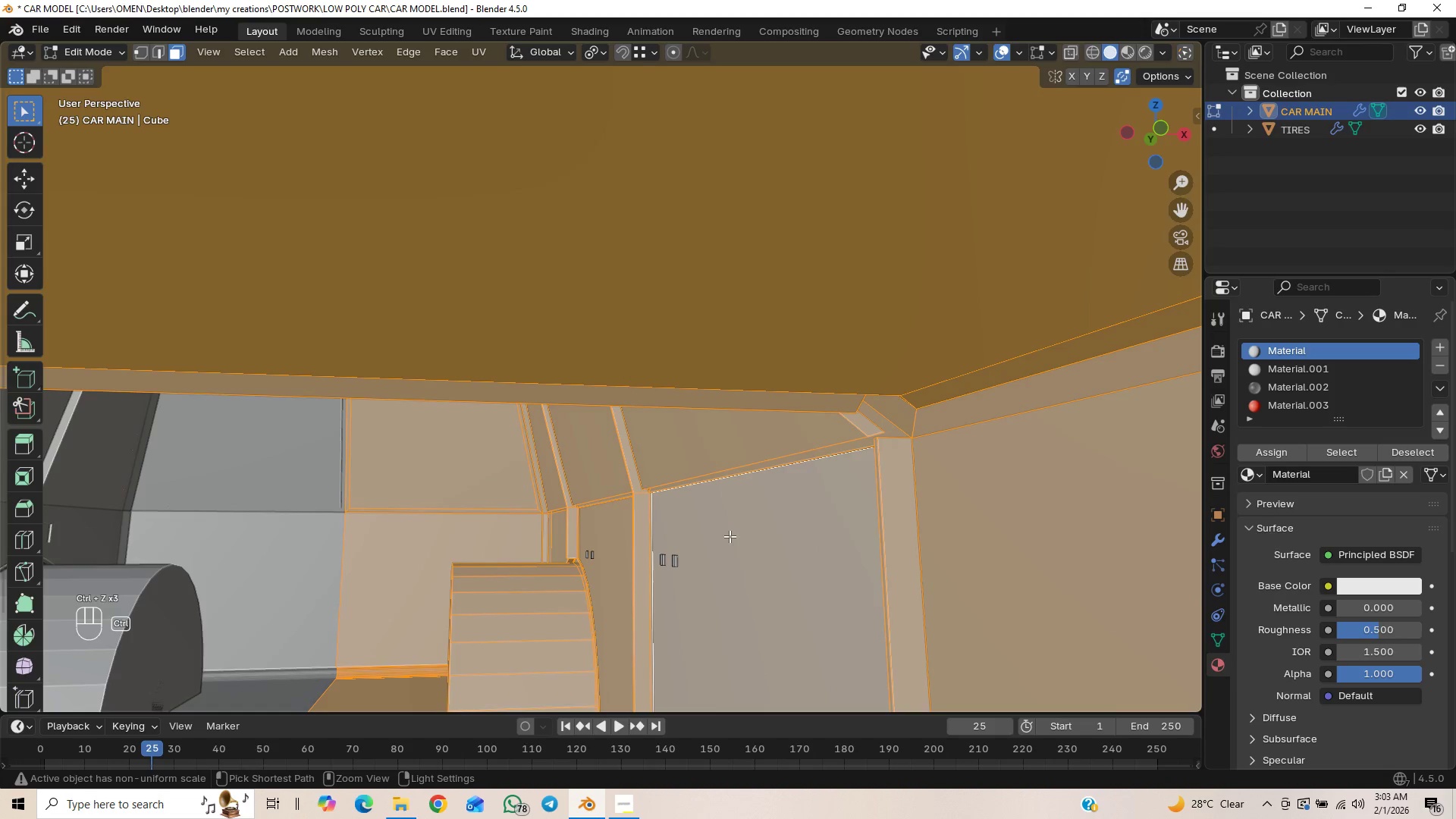 
key(Control+Z)
 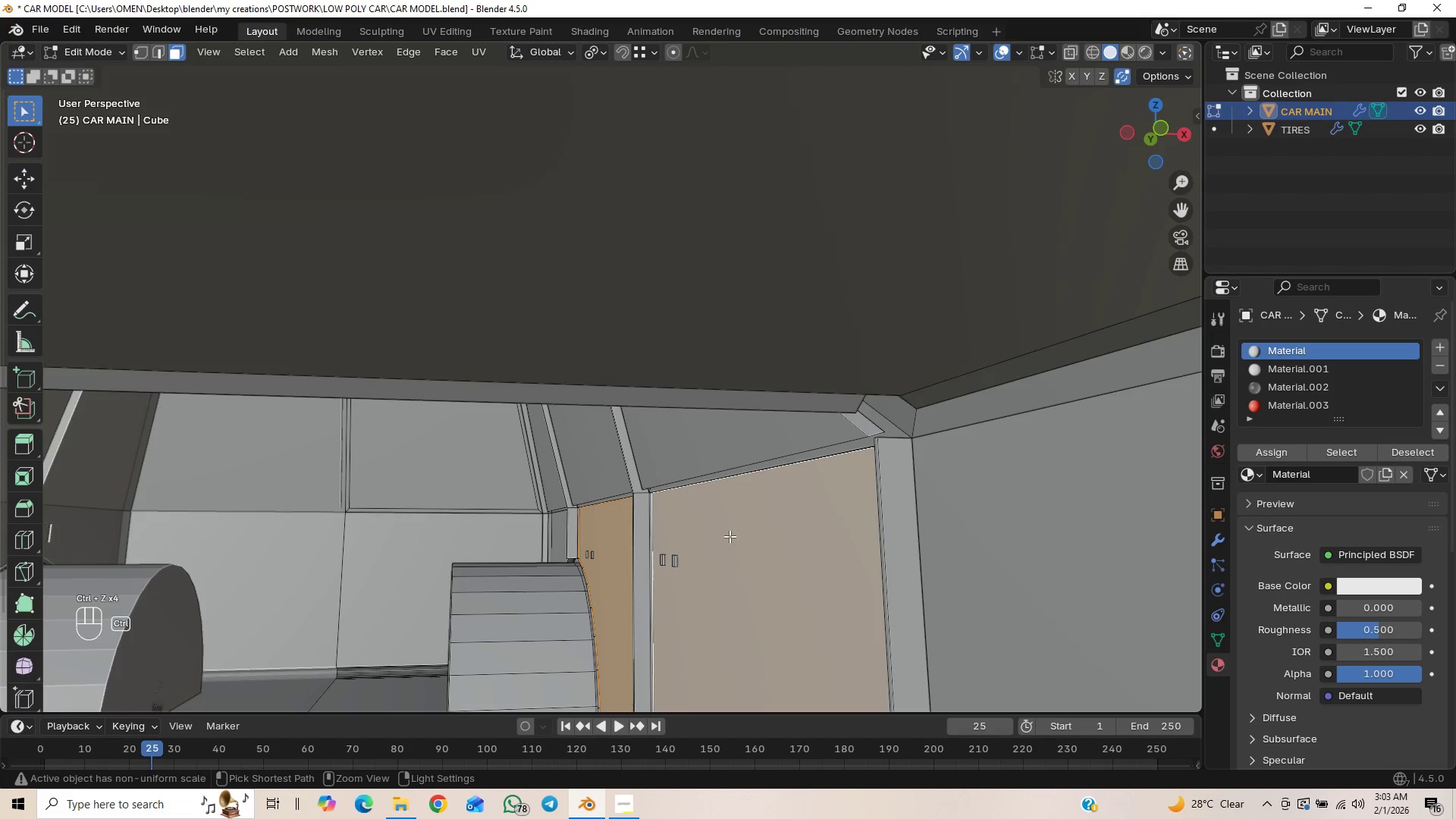 
key(Control+Z)
 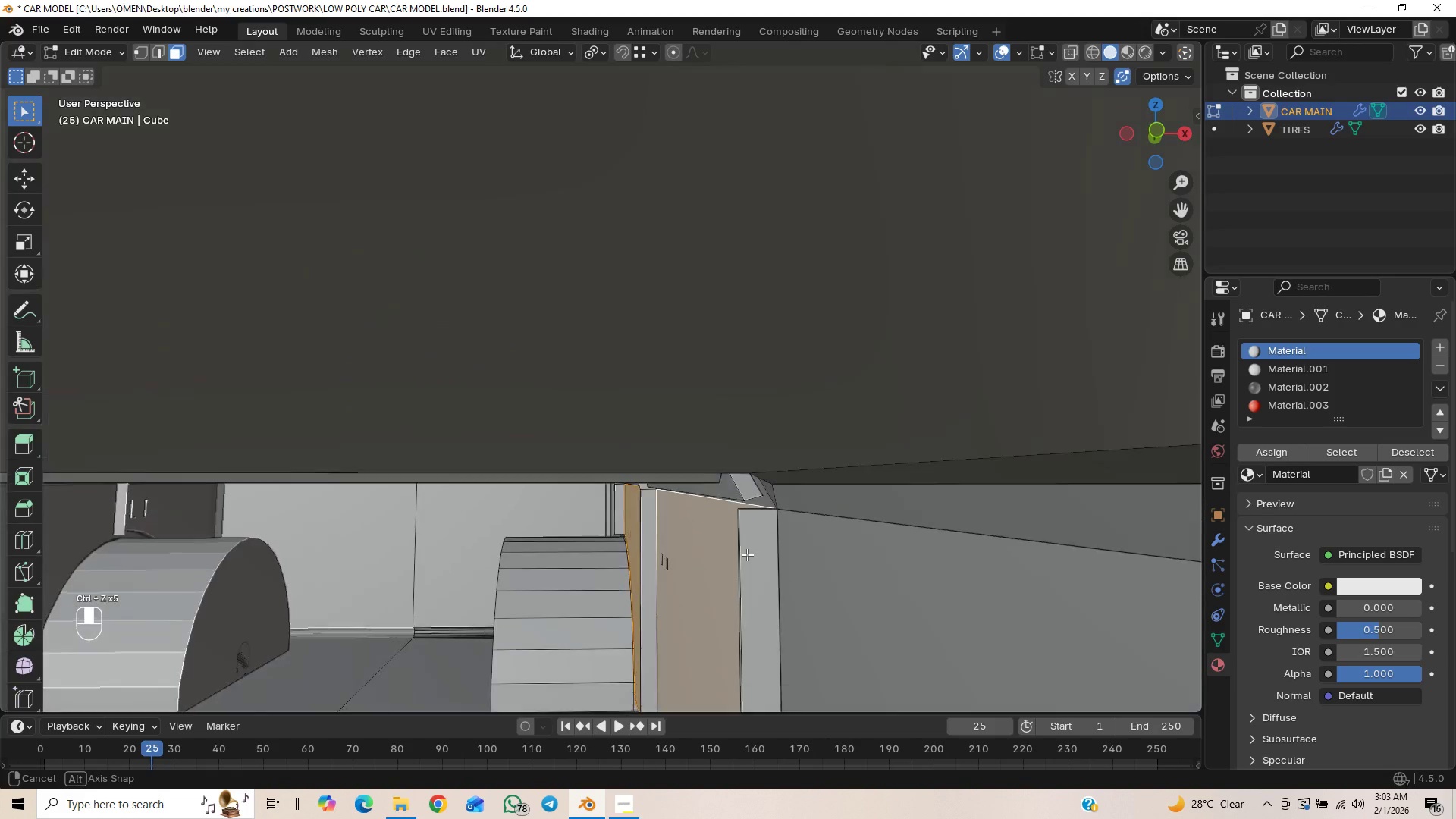 
key(G)
 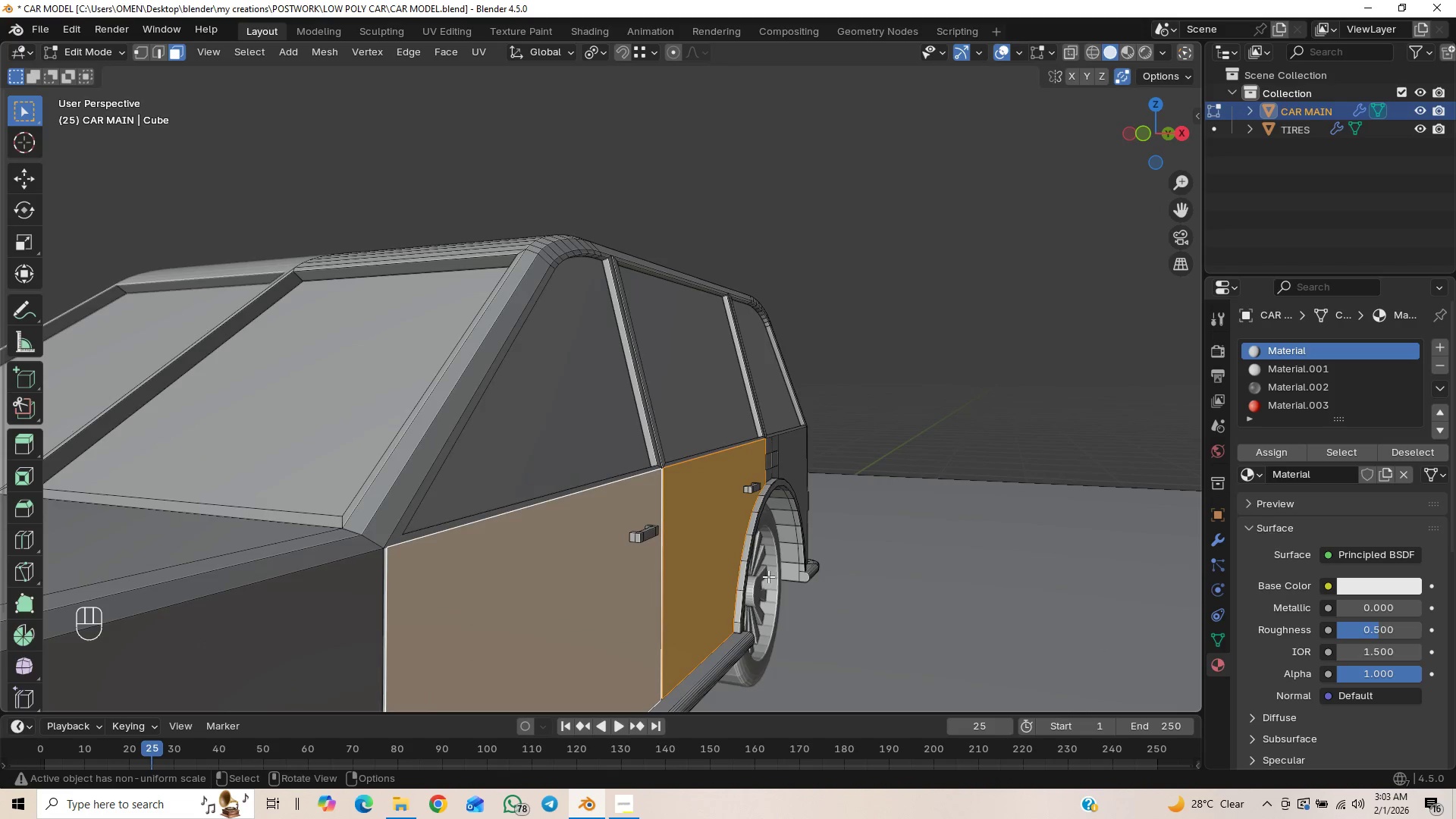 
scroll: coordinate [722, 567], scroll_direction: down, amount: 1.0
 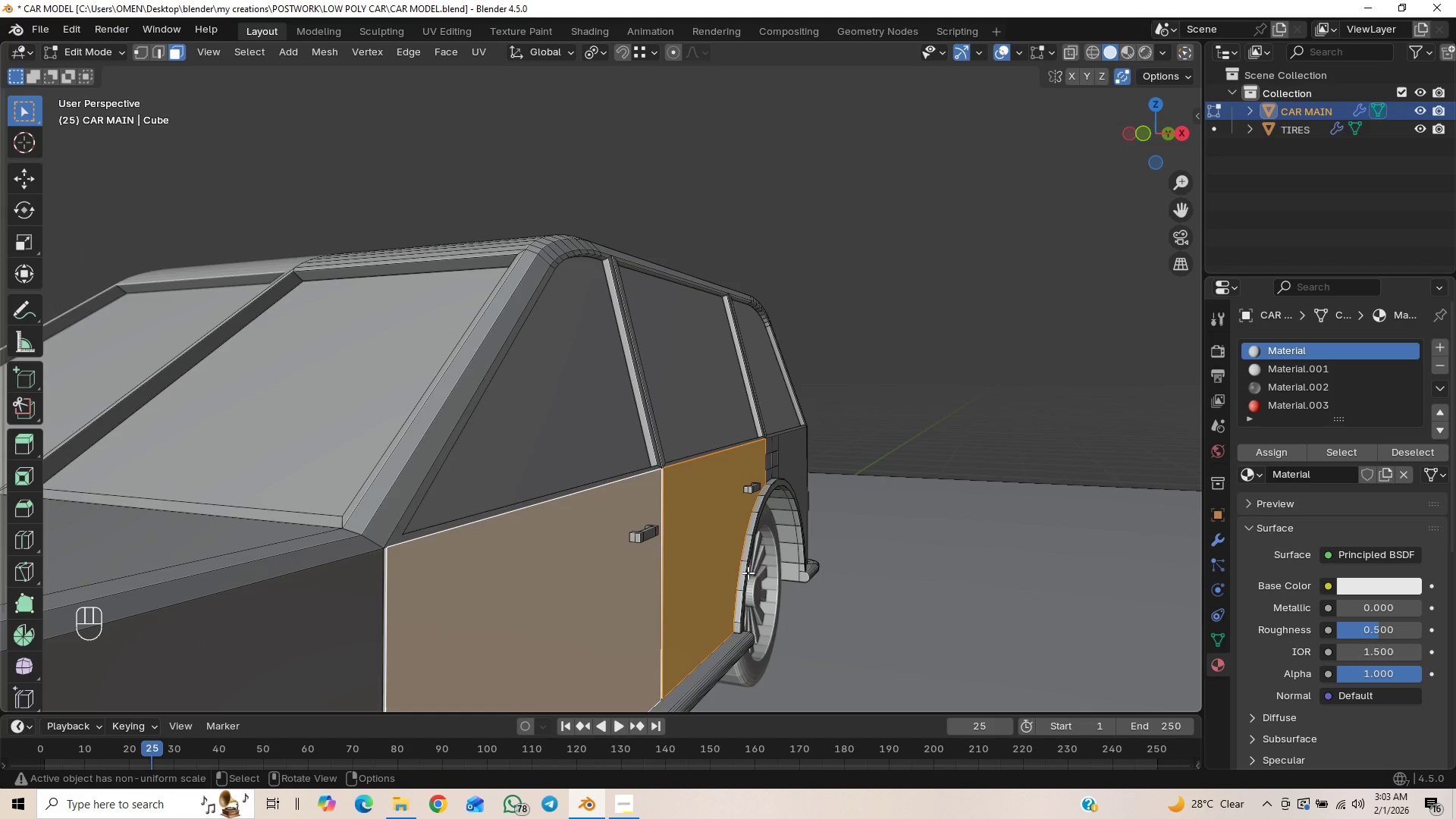 
wait(5.65)
 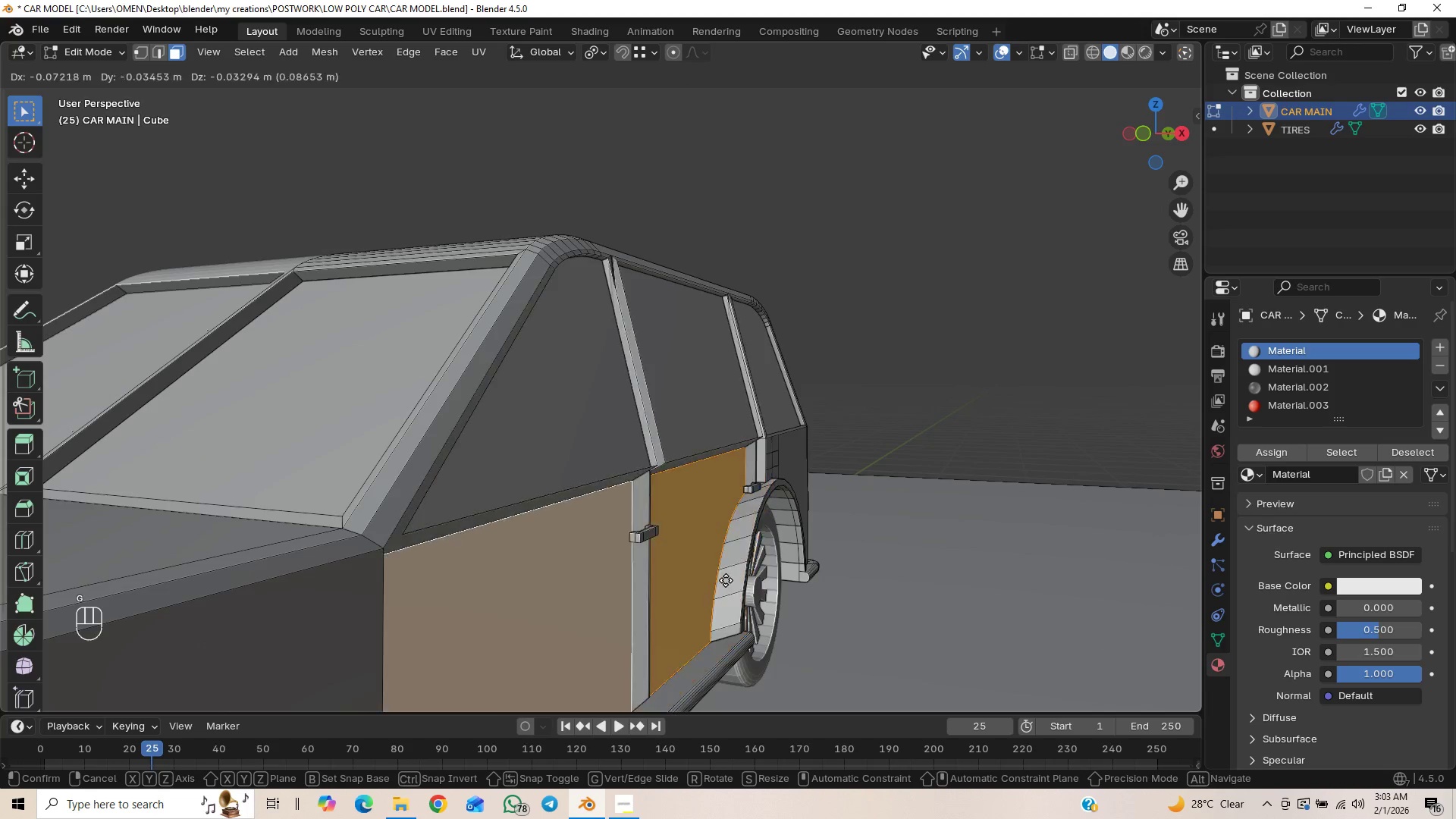 
scroll: coordinate [684, 457], scroll_direction: up, amount: 2.0
 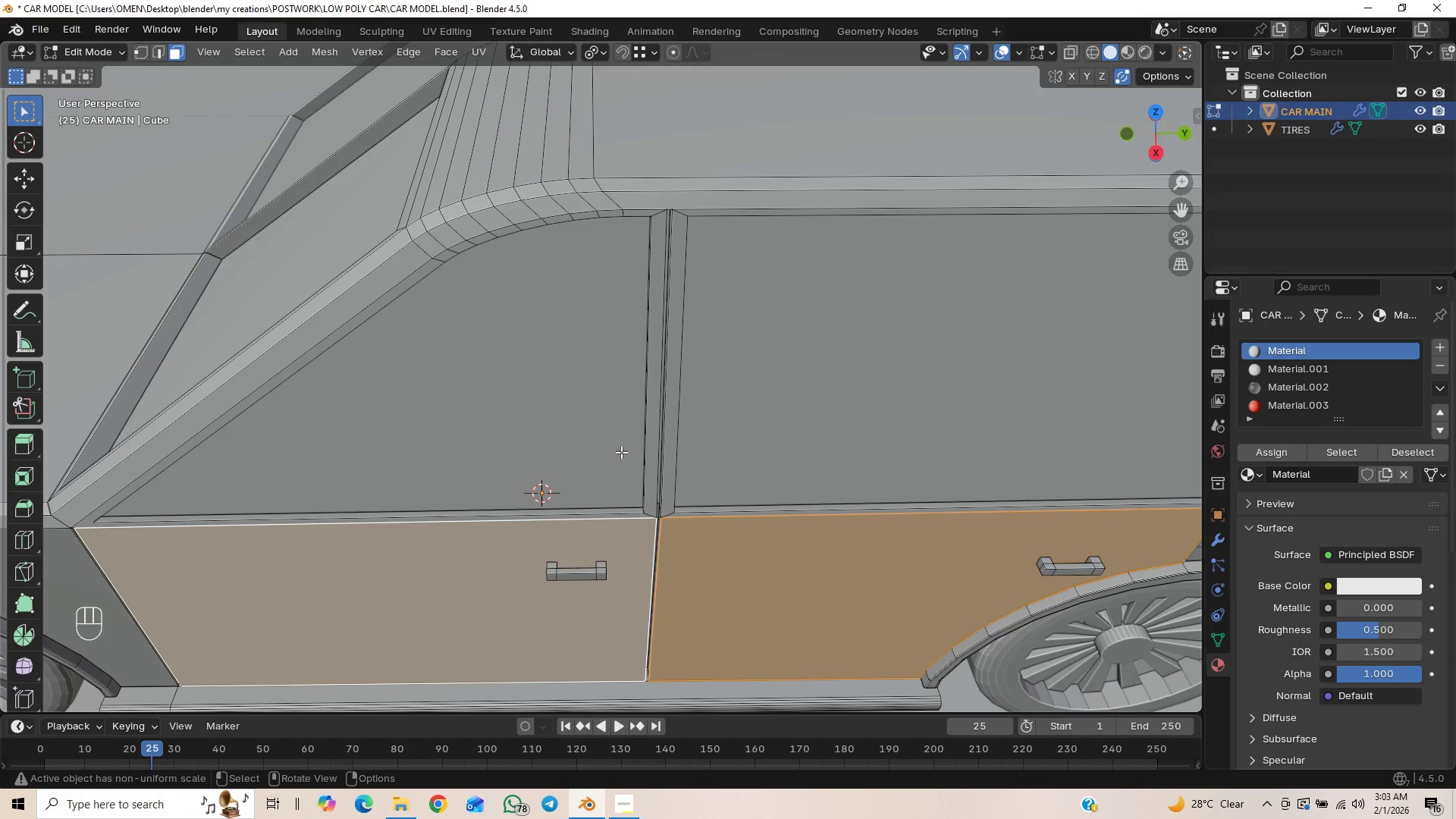 
key(Control+Z)
 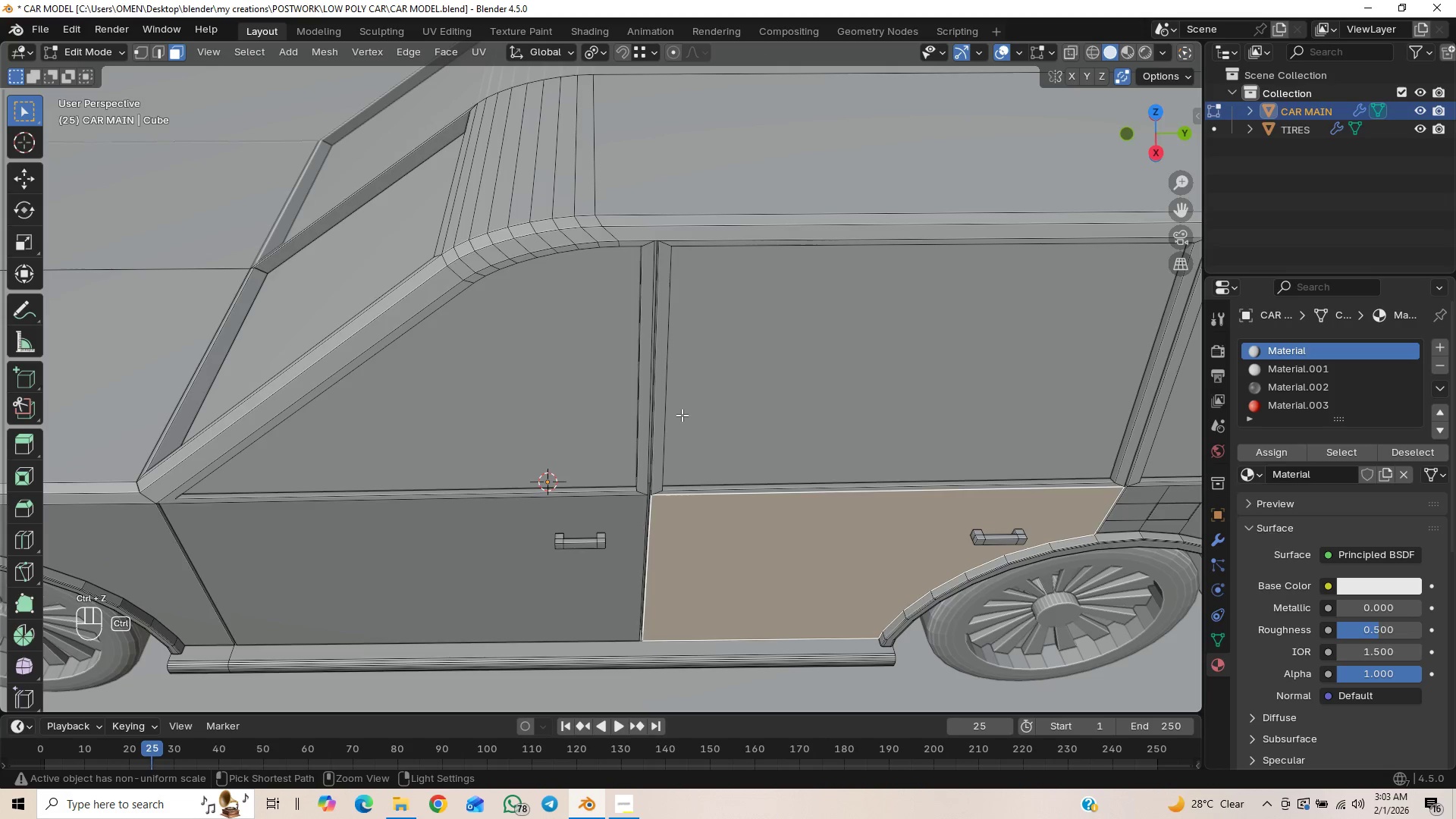 
scroll: coordinate [684, 412], scroll_direction: down, amount: 1.0
 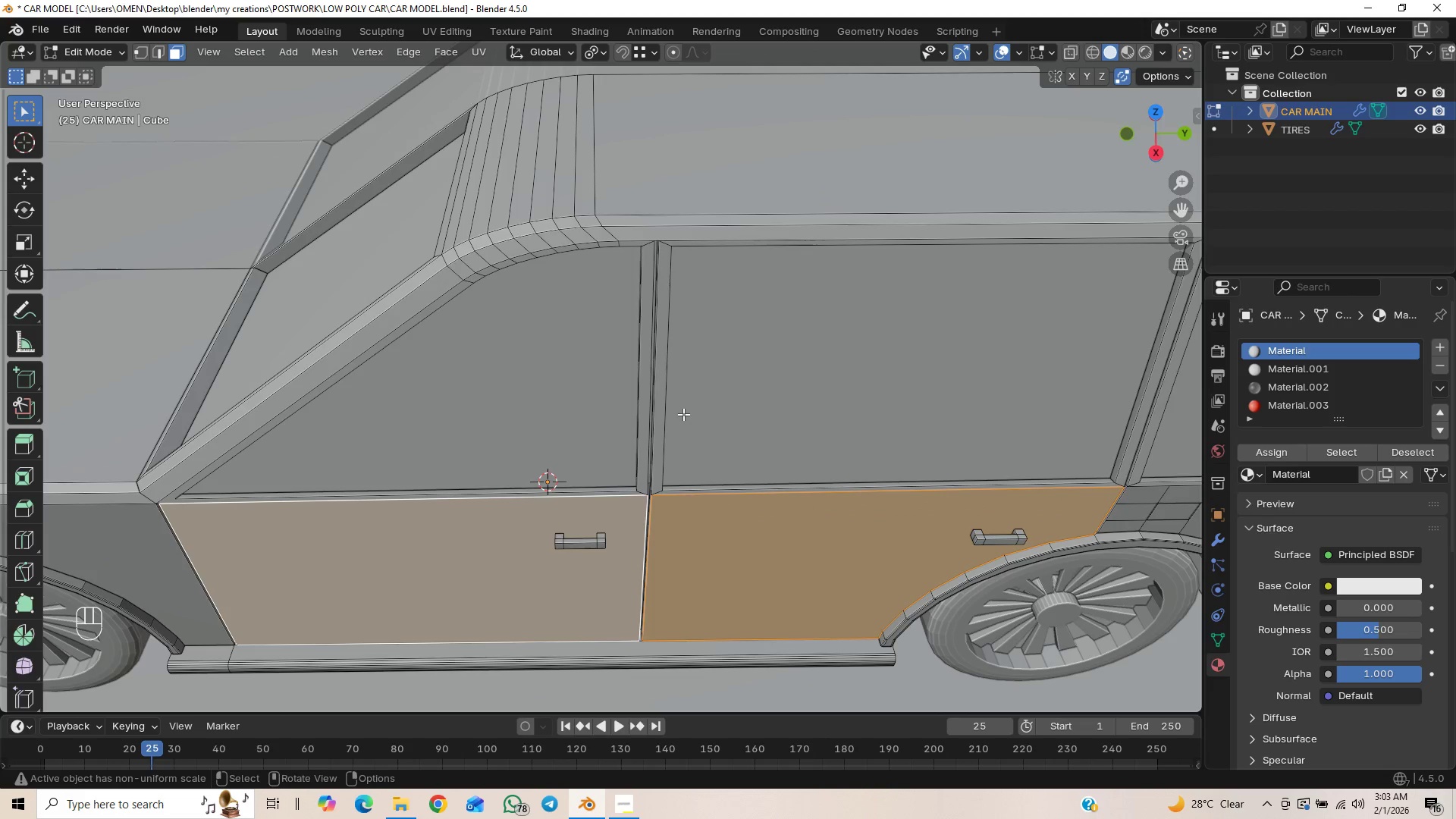 
key(Control+Z)
 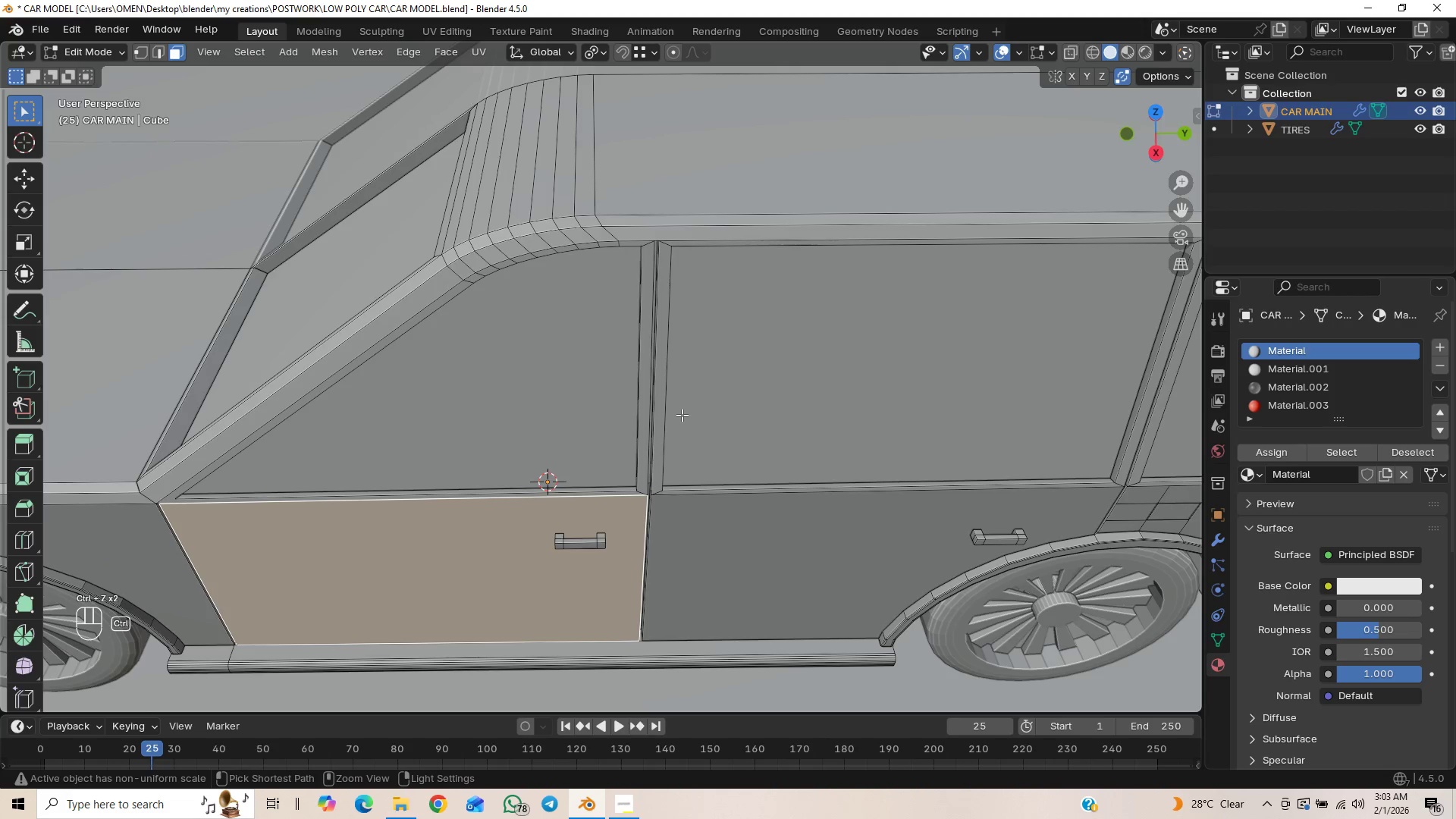 
key(Control+Z)
 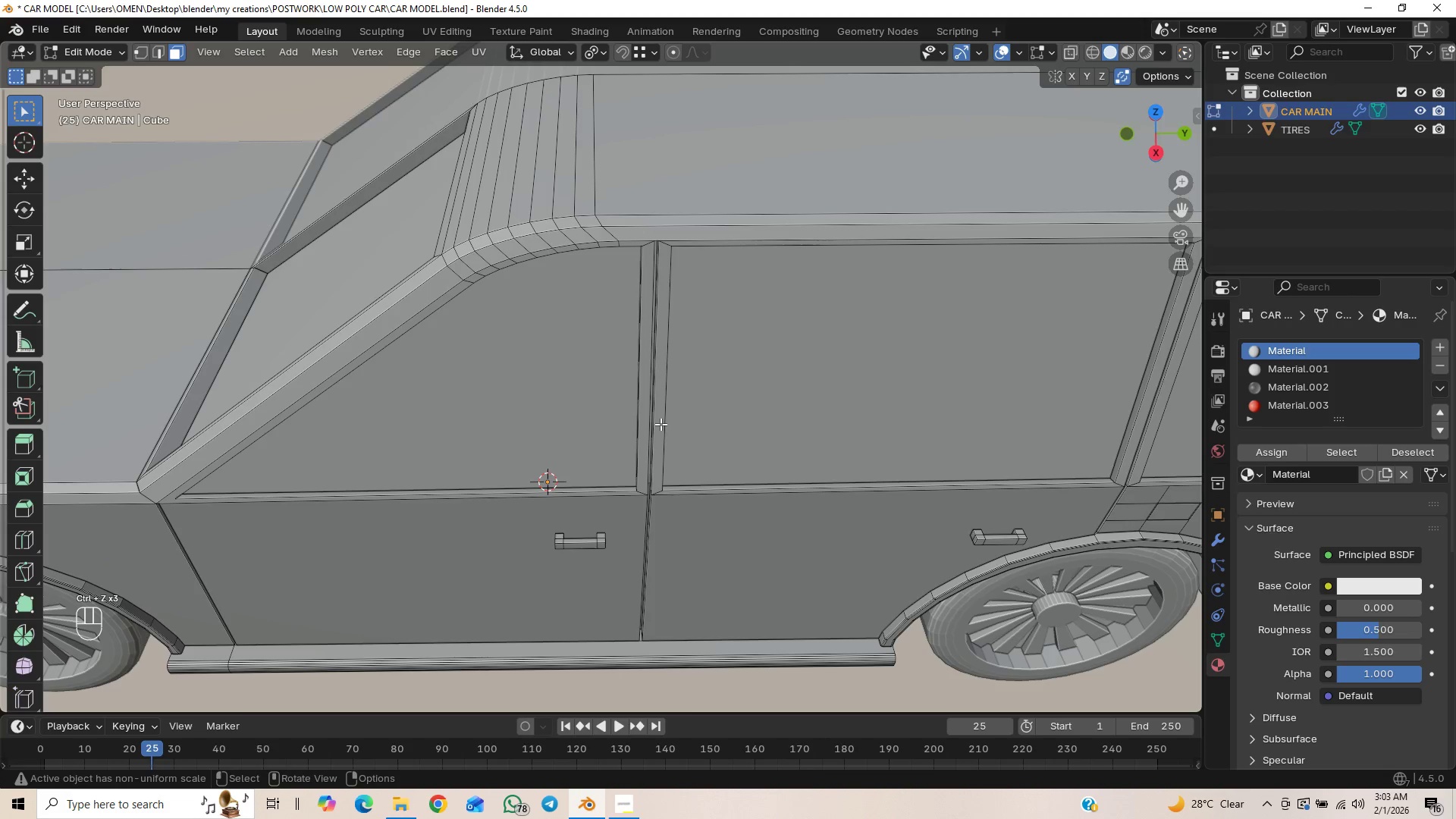 
scroll: coordinate [669, 421], scroll_direction: down, amount: 7.0
 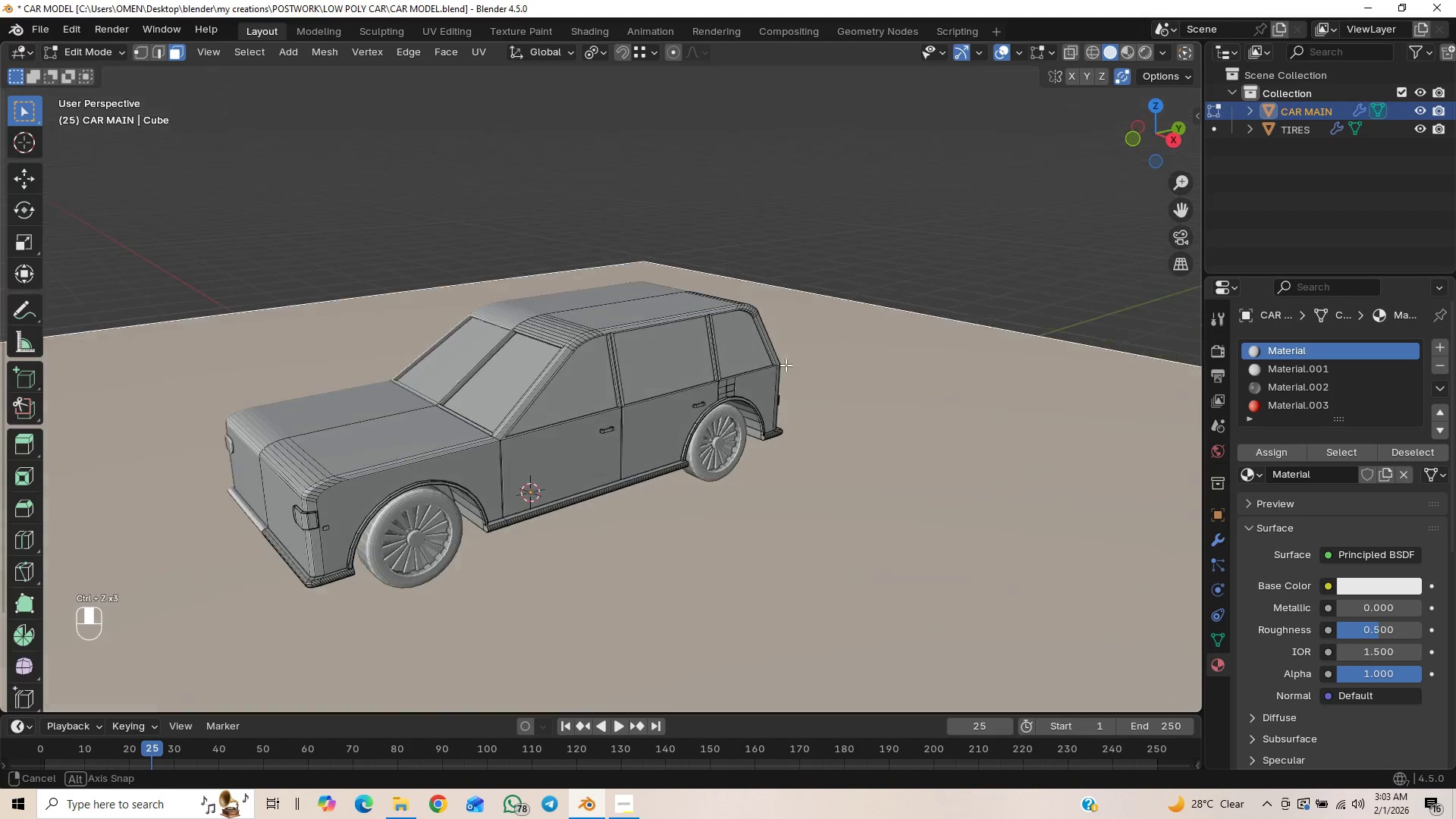 
key(Control+S)
 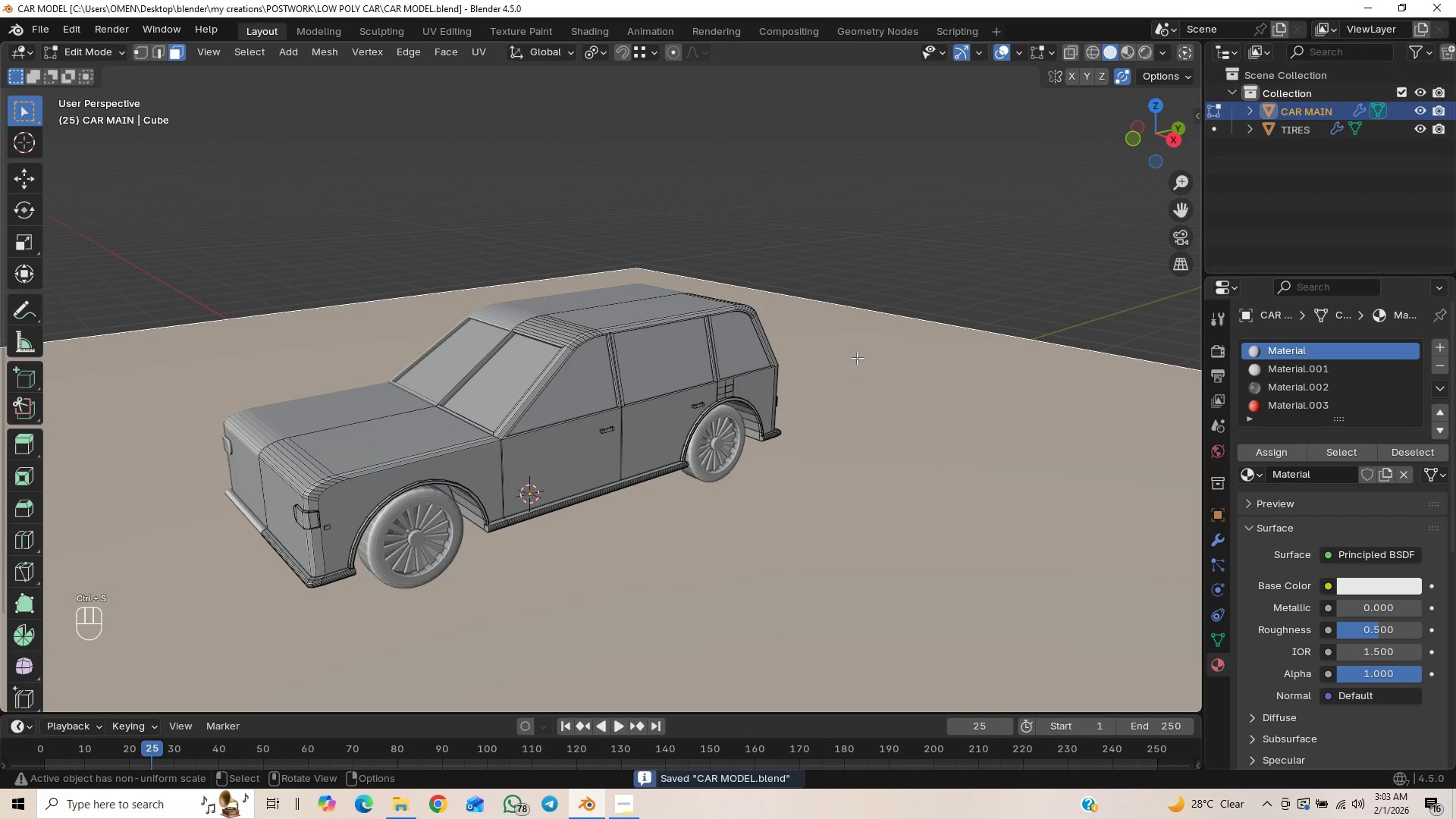 
left_click([953, 307])
 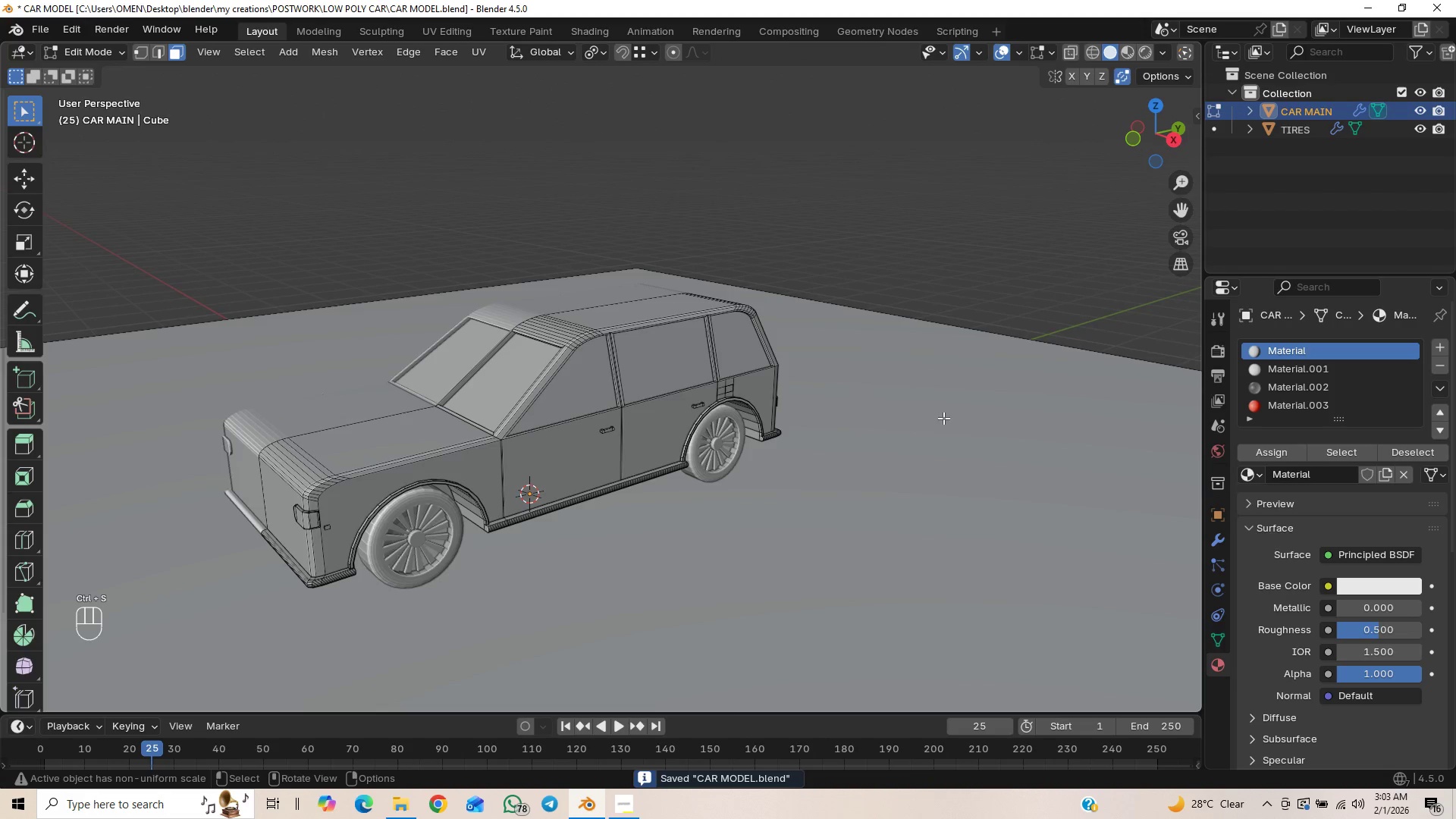 
scroll: coordinate [808, 450], scroll_direction: down, amount: 4.0
 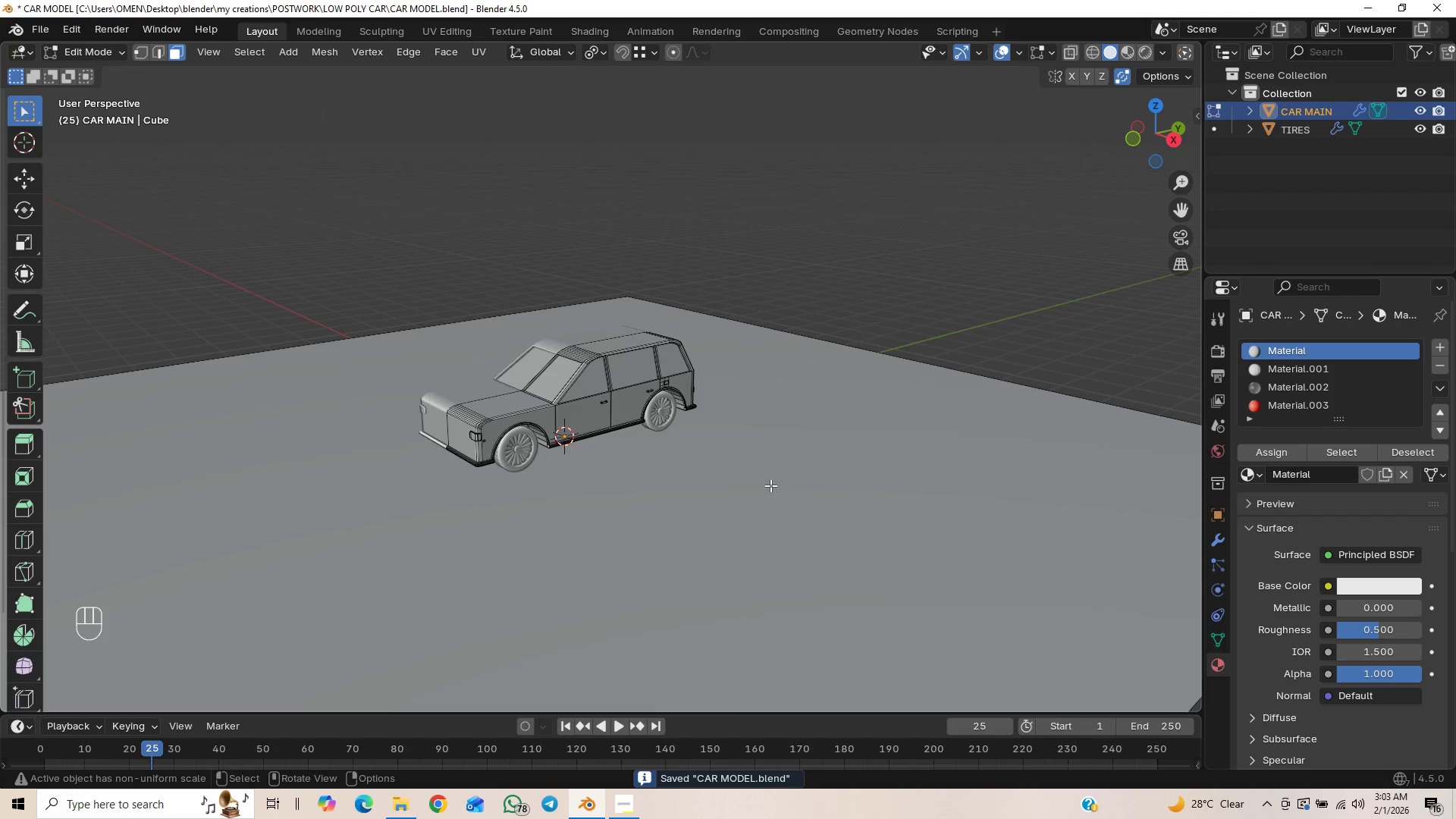 
left_click([711, 548])
 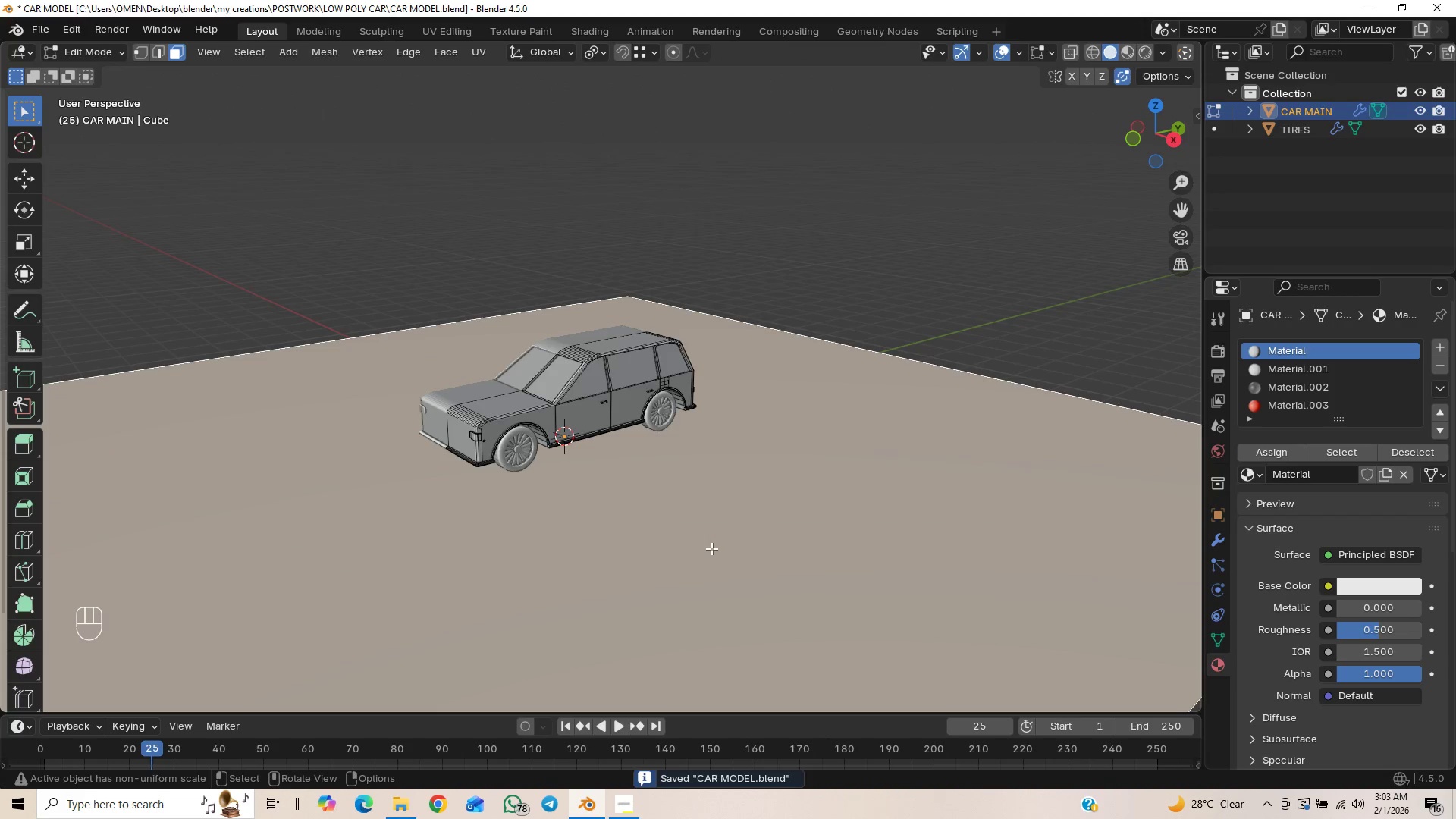 
scroll: coordinate [723, 461], scroll_direction: down, amount: 3.0
 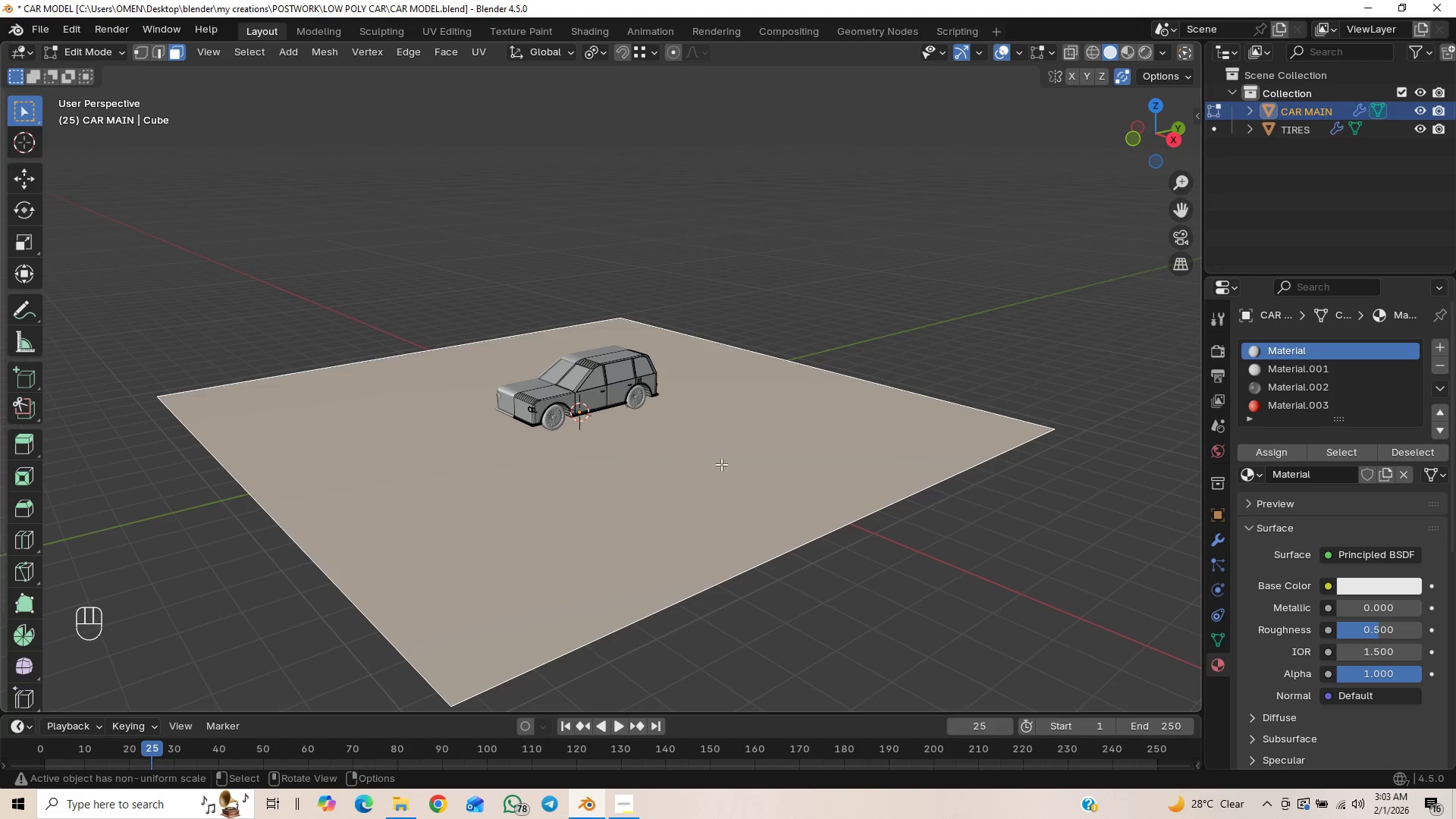 
scroll: coordinate [716, 442], scroll_direction: up, amount: 1.0
 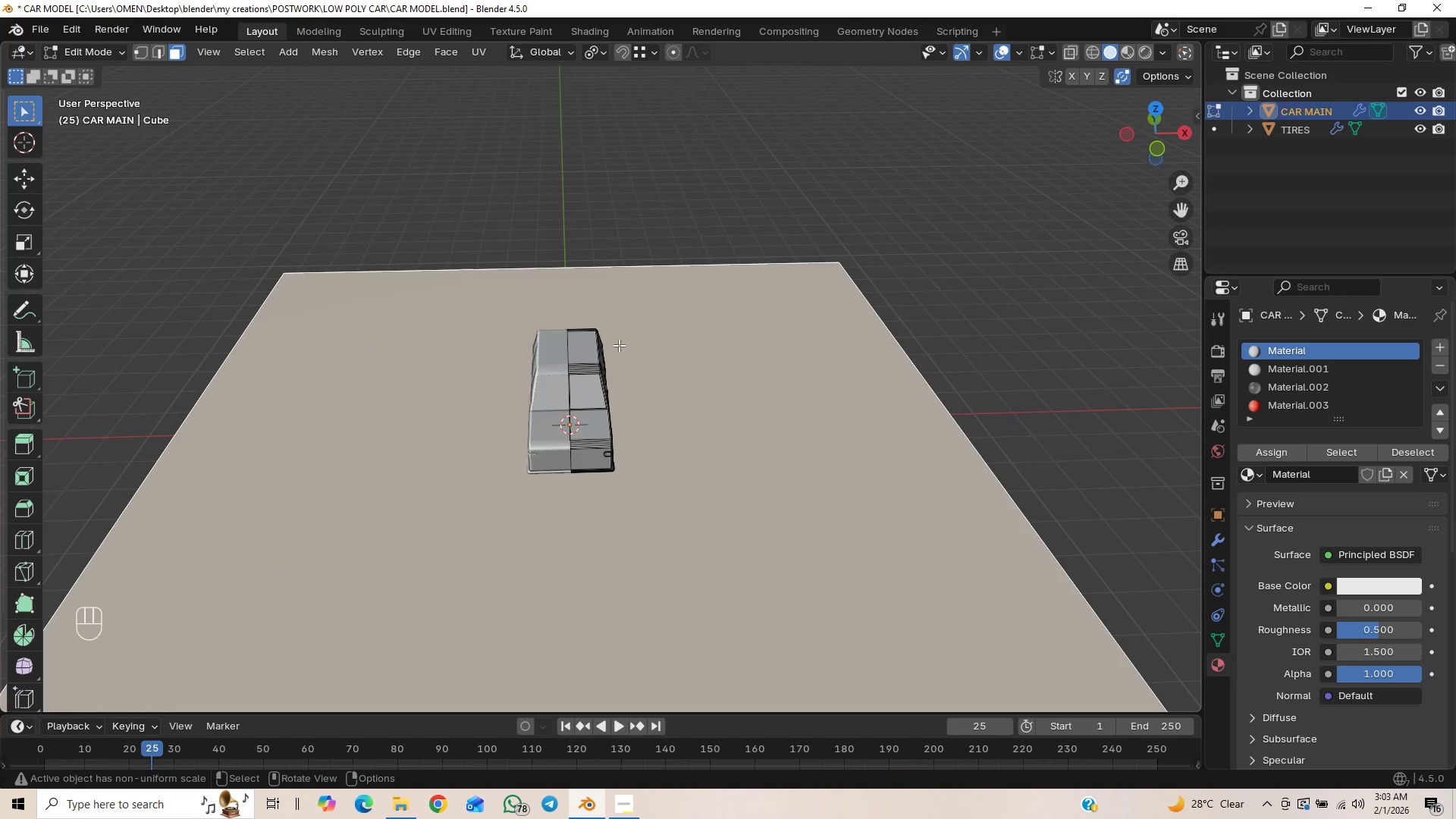 
wait(6.51)
 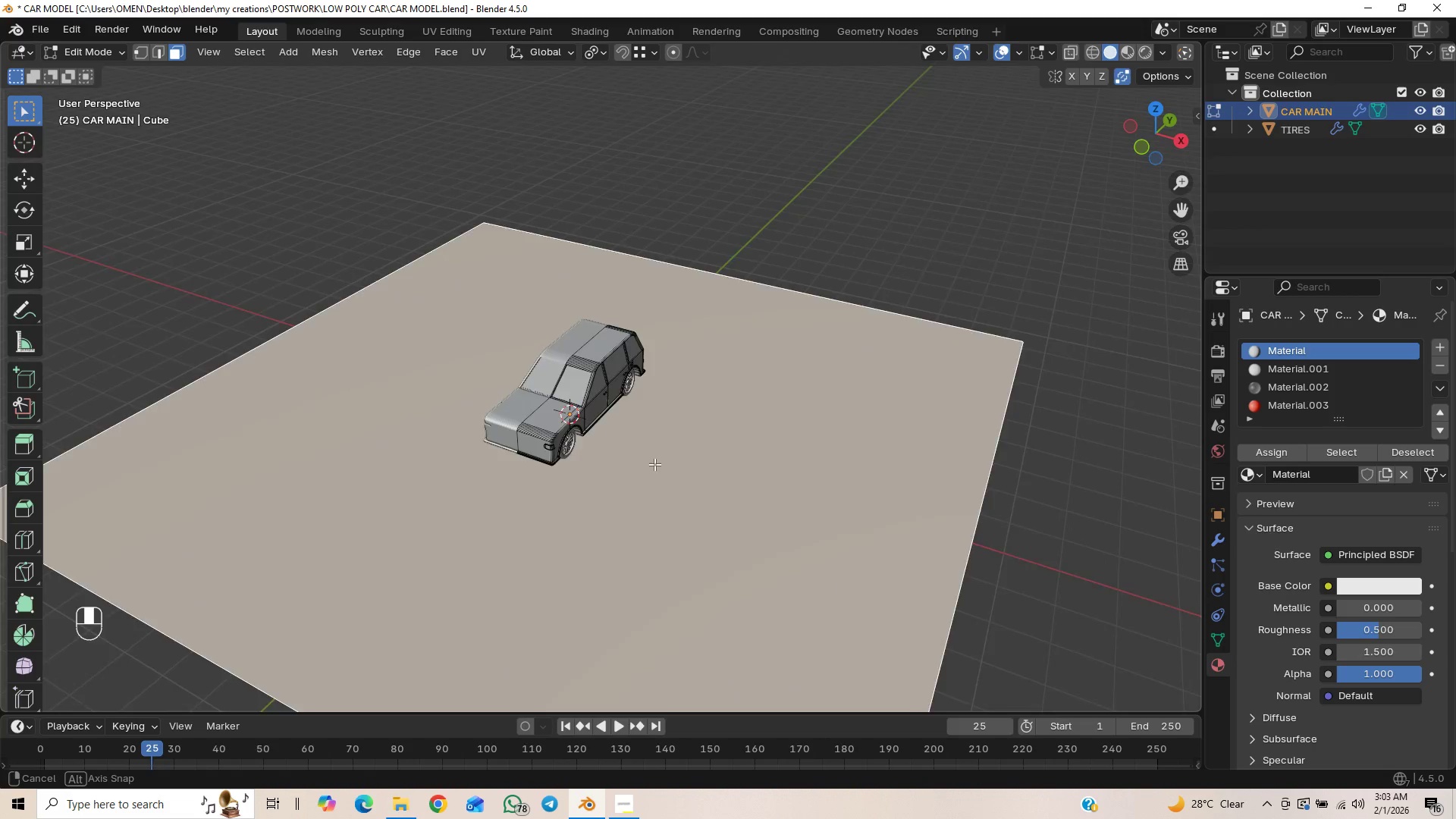 
key(Control+Z)
 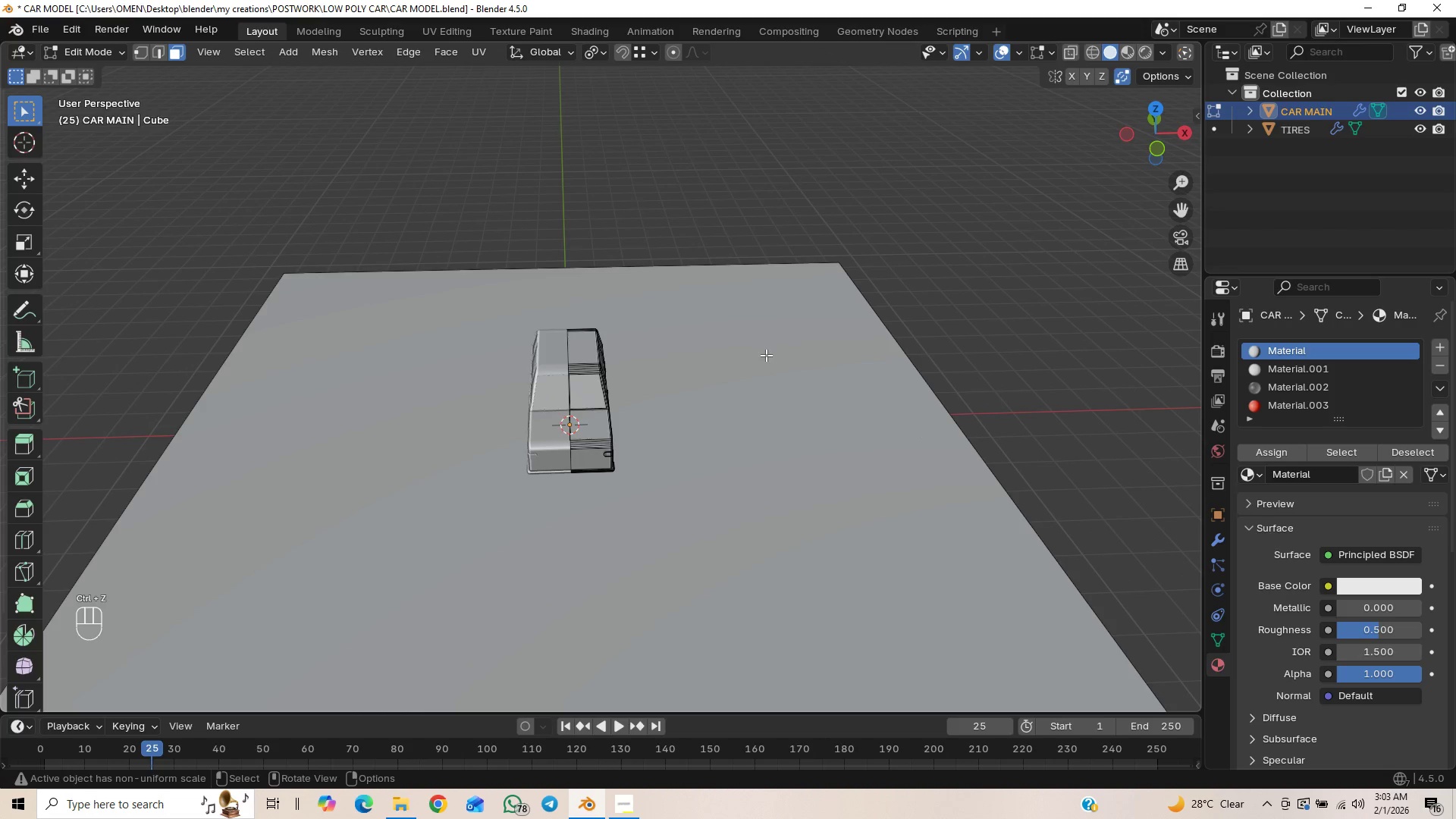 
left_click([792, 358])
 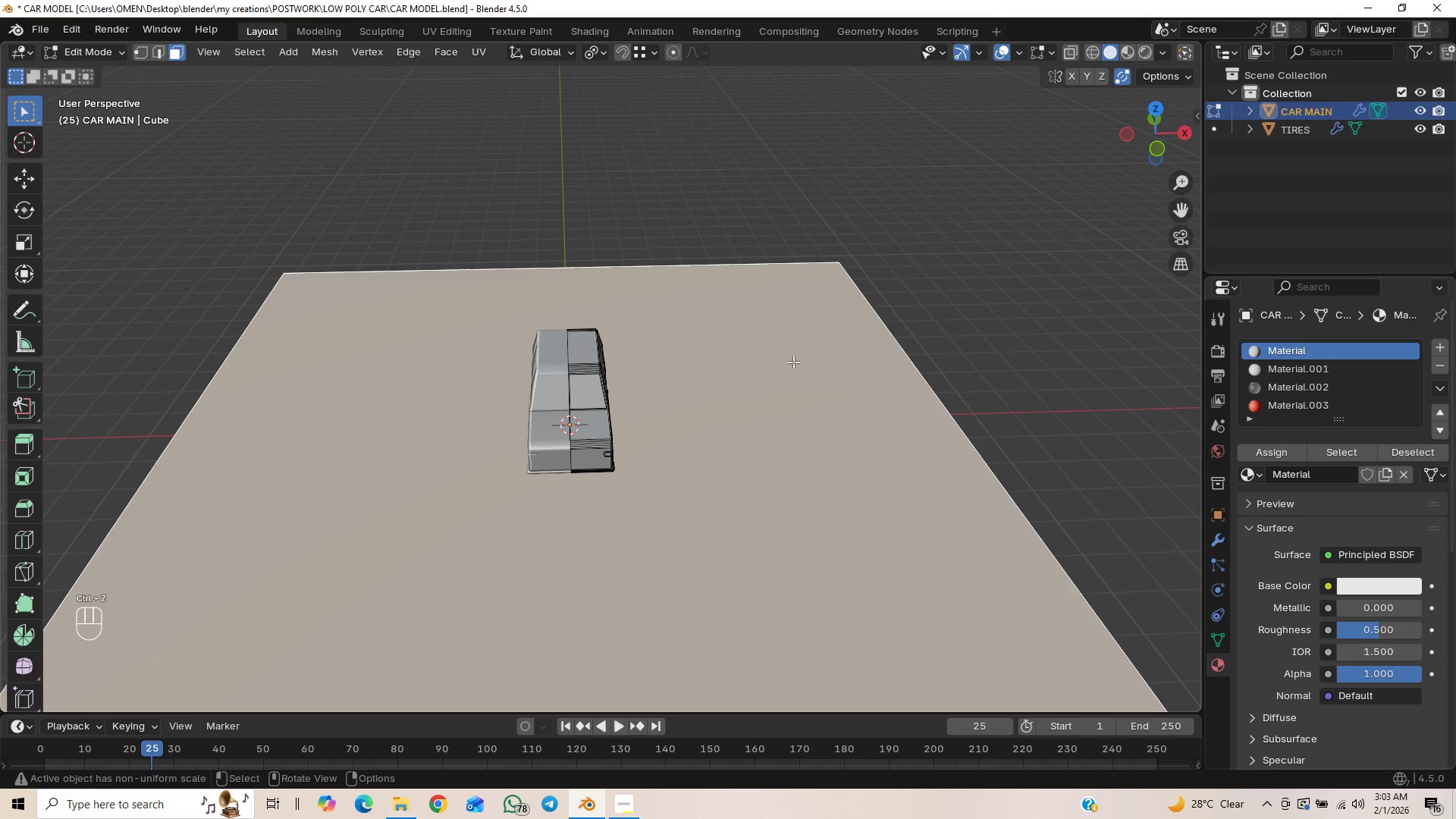 
key(Delete)
 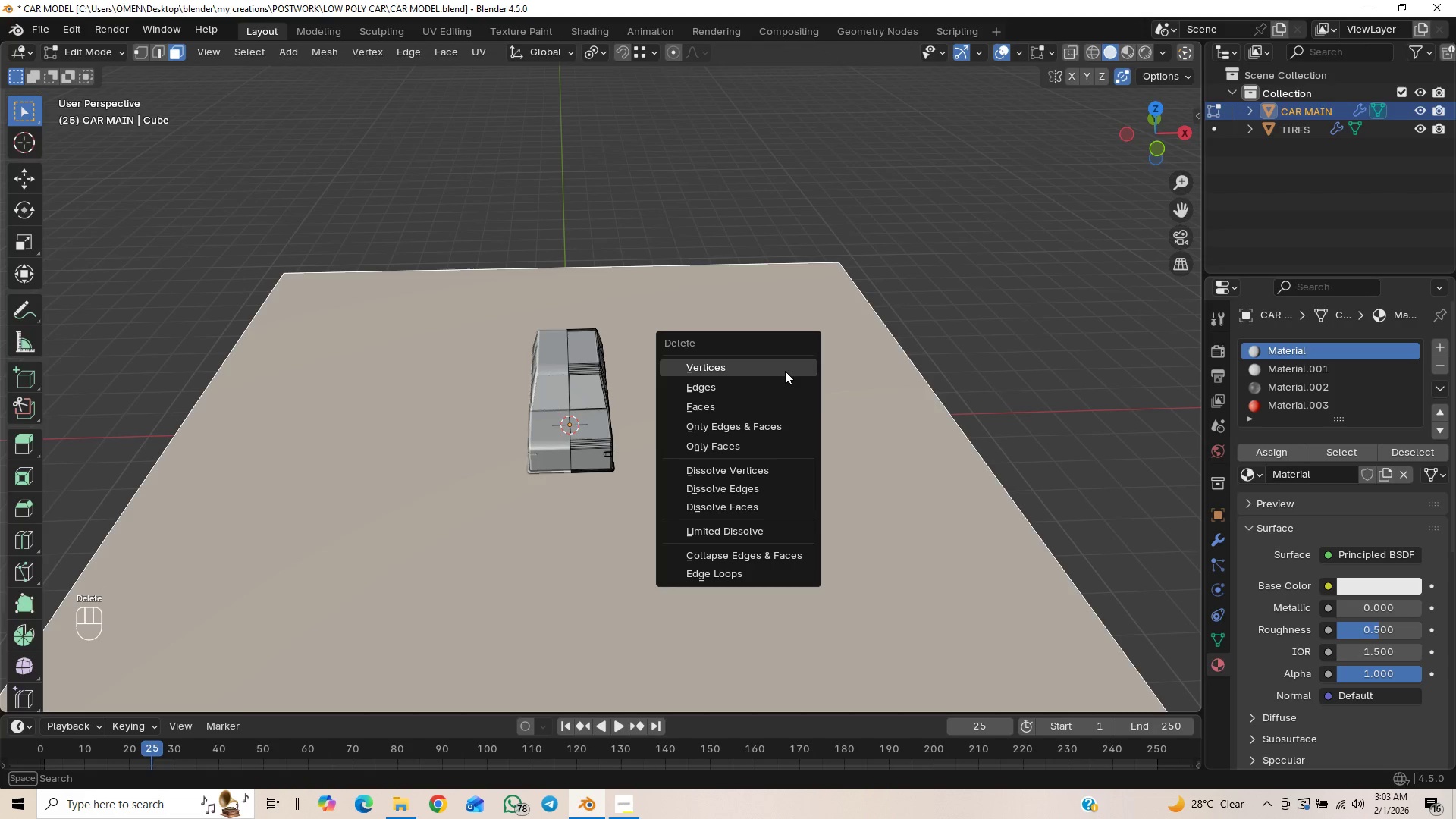 
left_click([785, 371])
 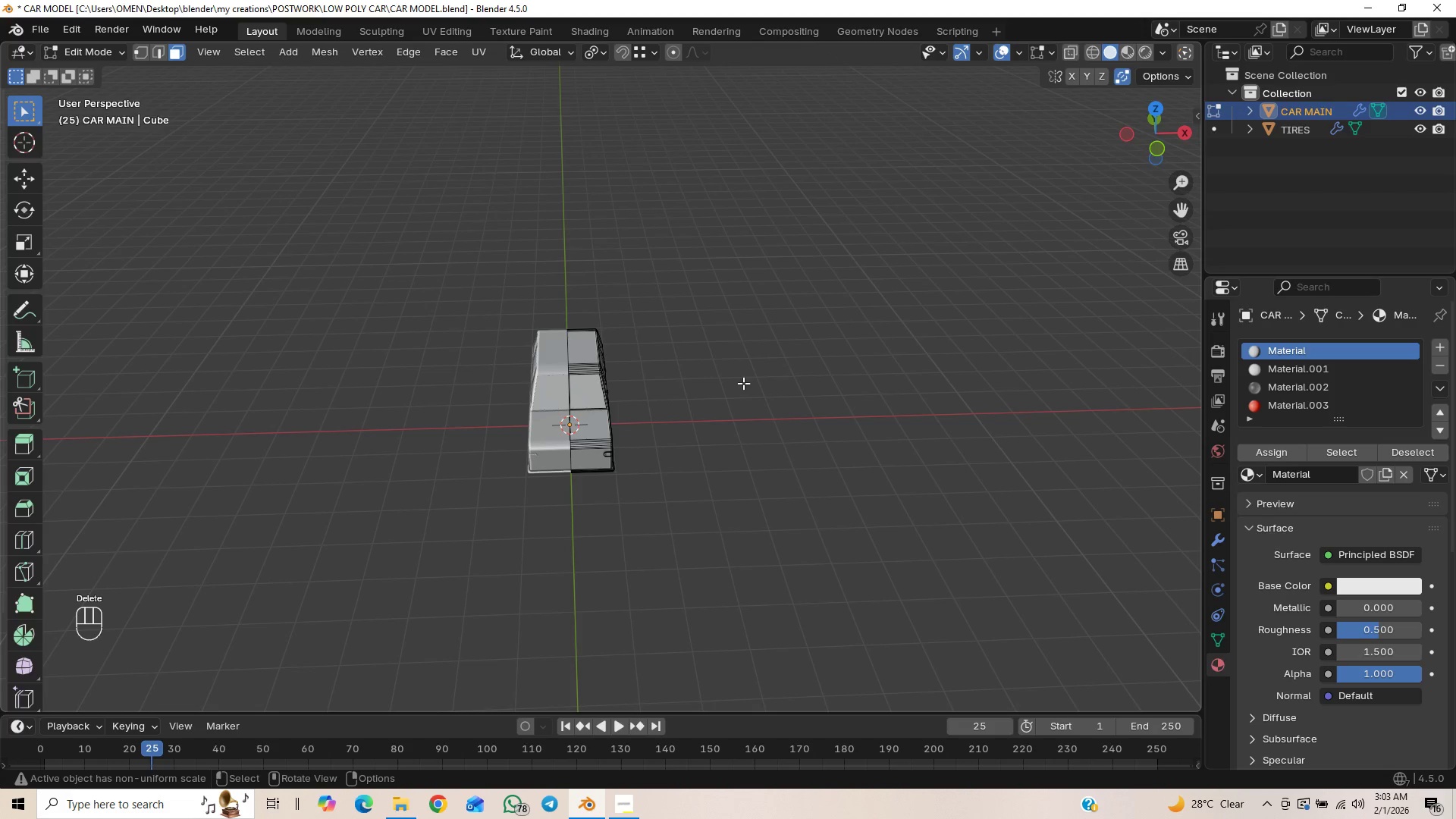 
scroll: coordinate [743, 383], scroll_direction: down, amount: 1.0
 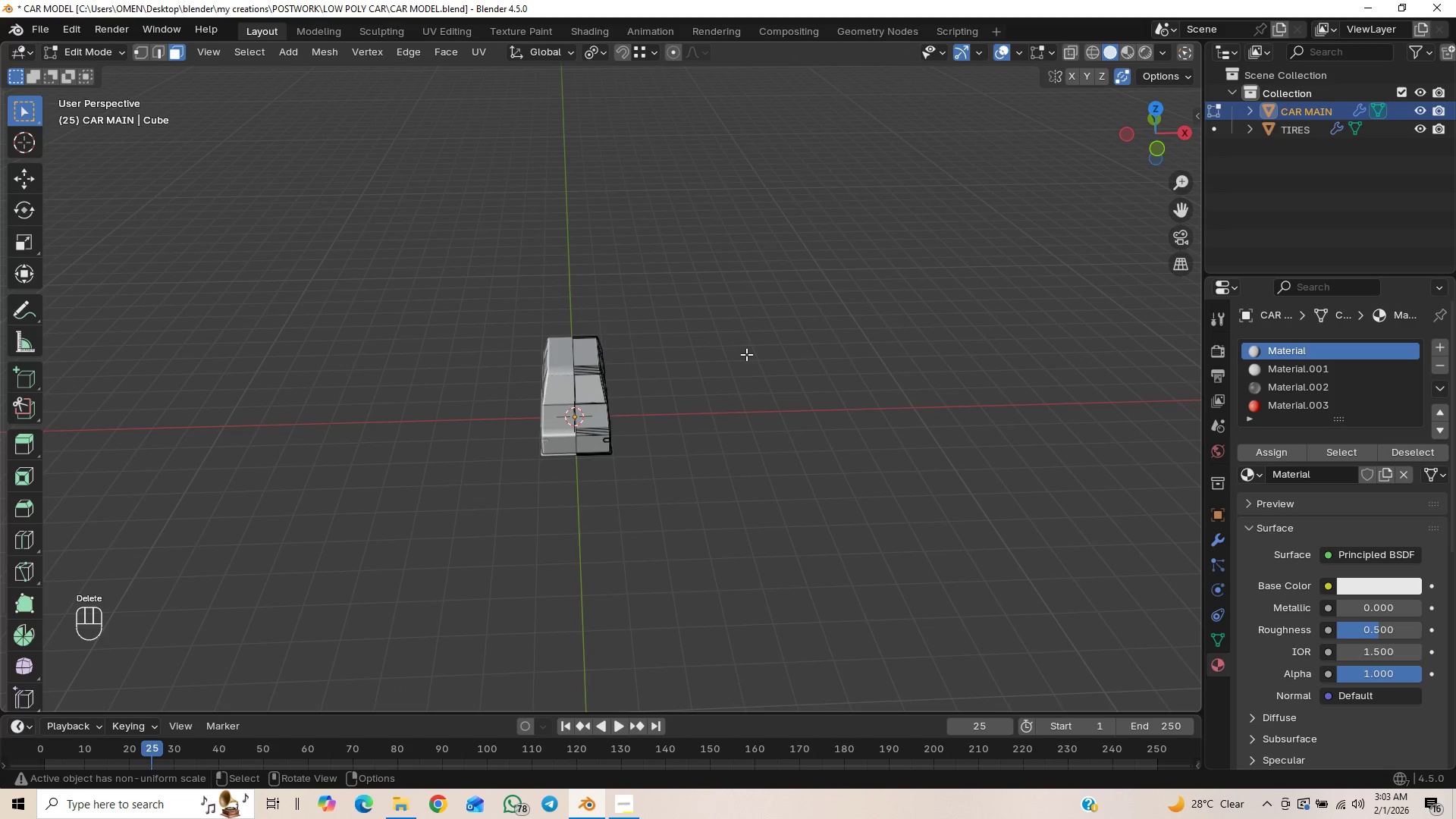 
key(Tab)
 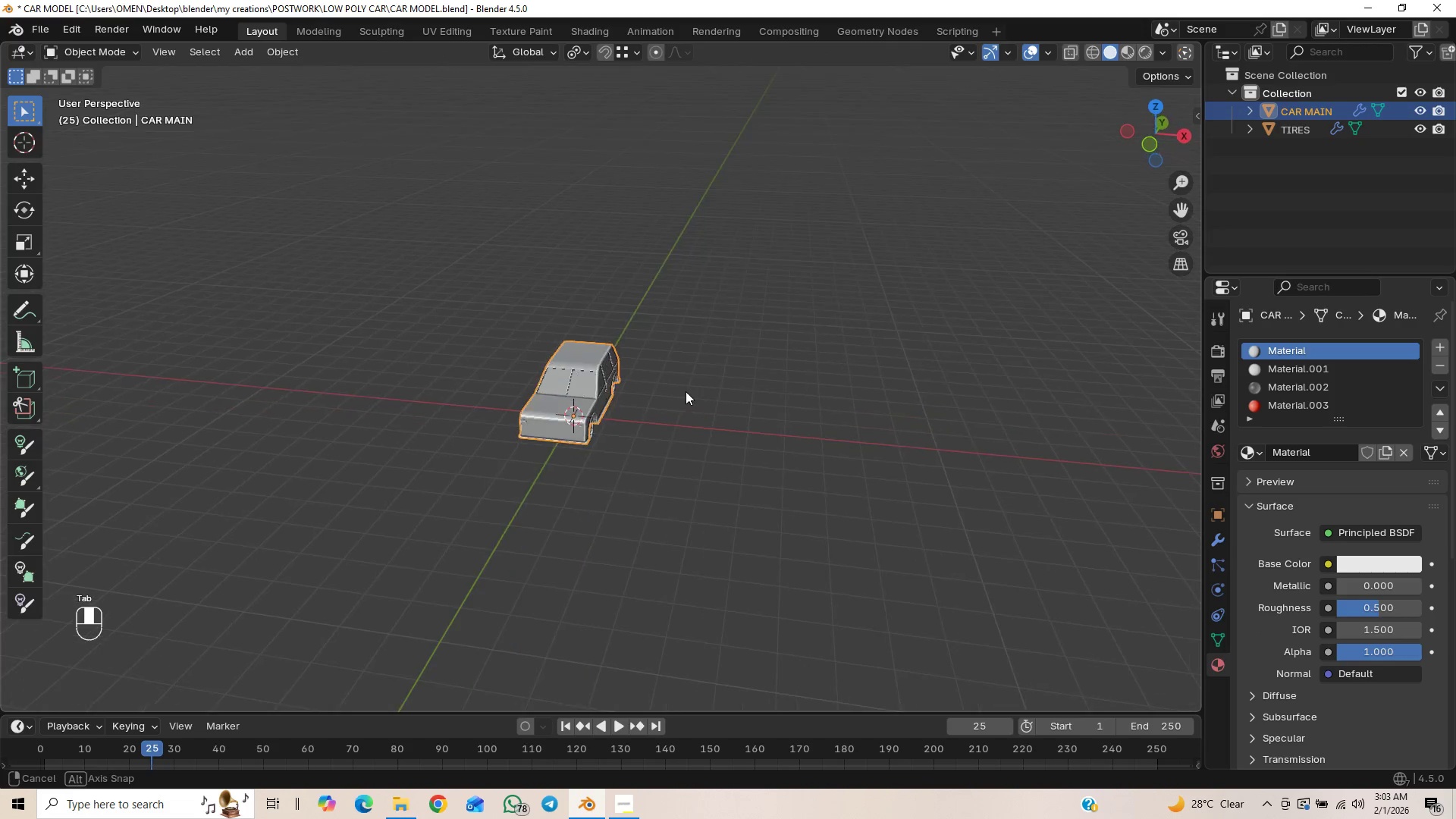 
key(Shift+A)
 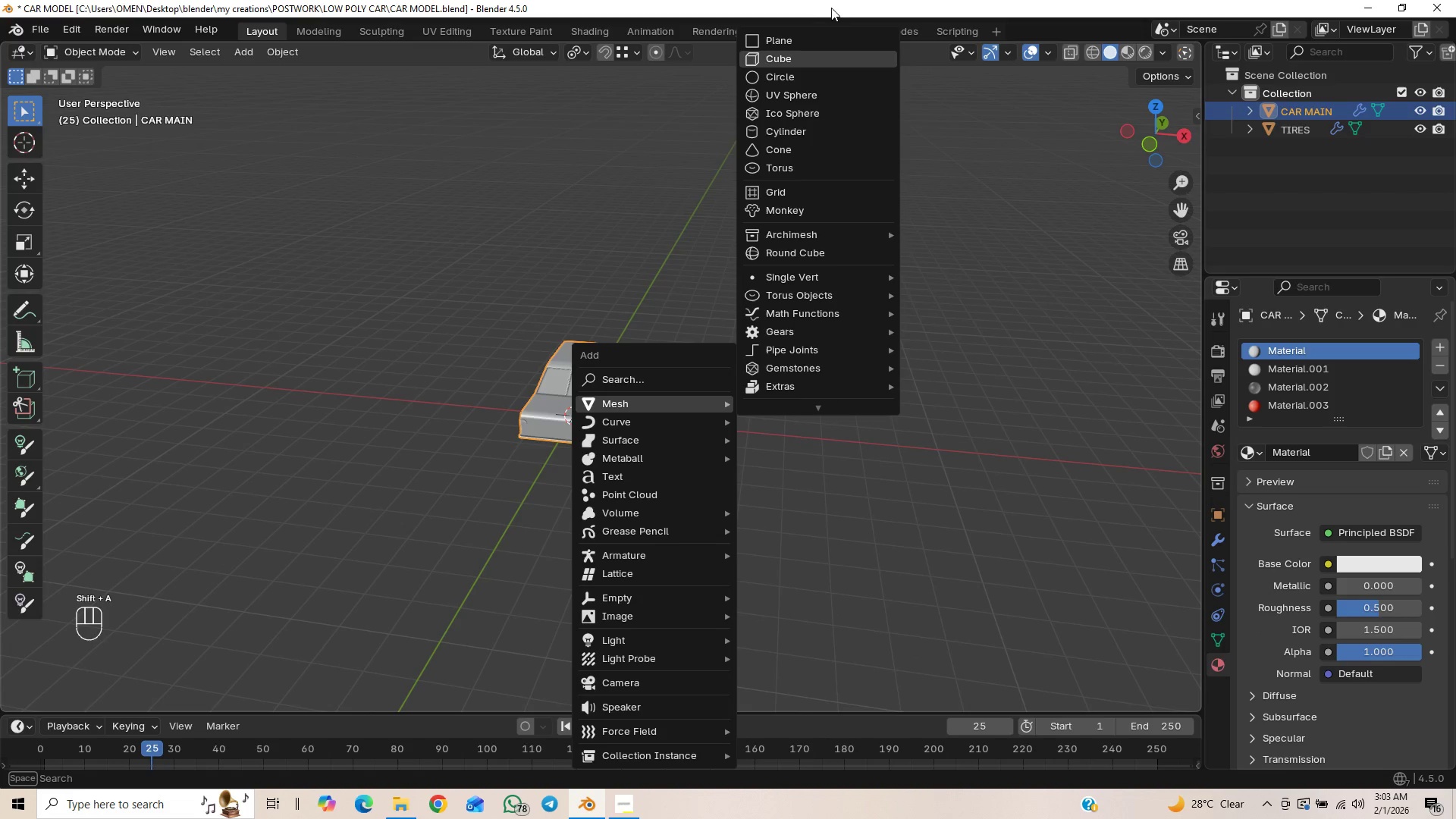 
left_click([808, 40])
 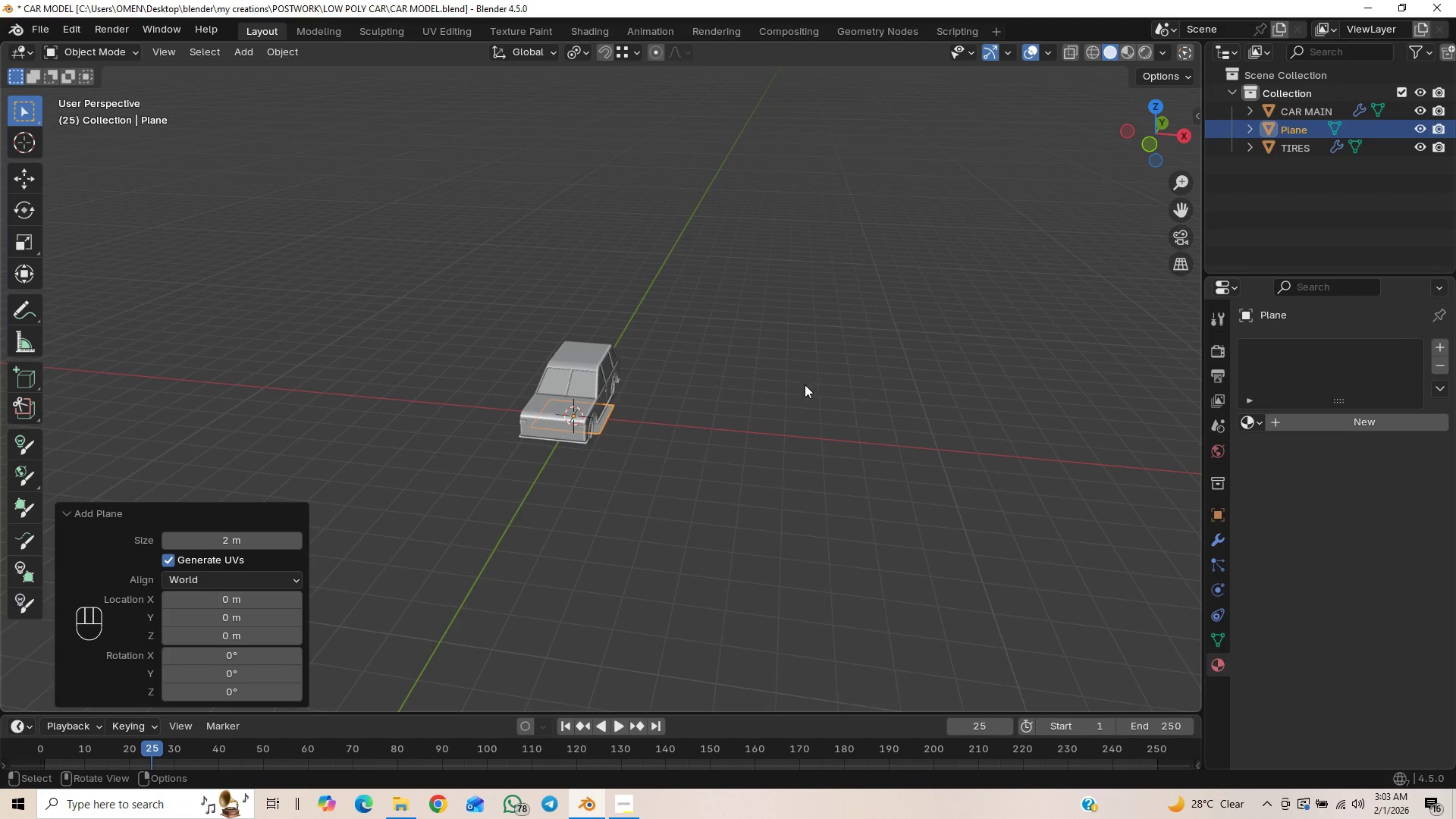 
key(S)
 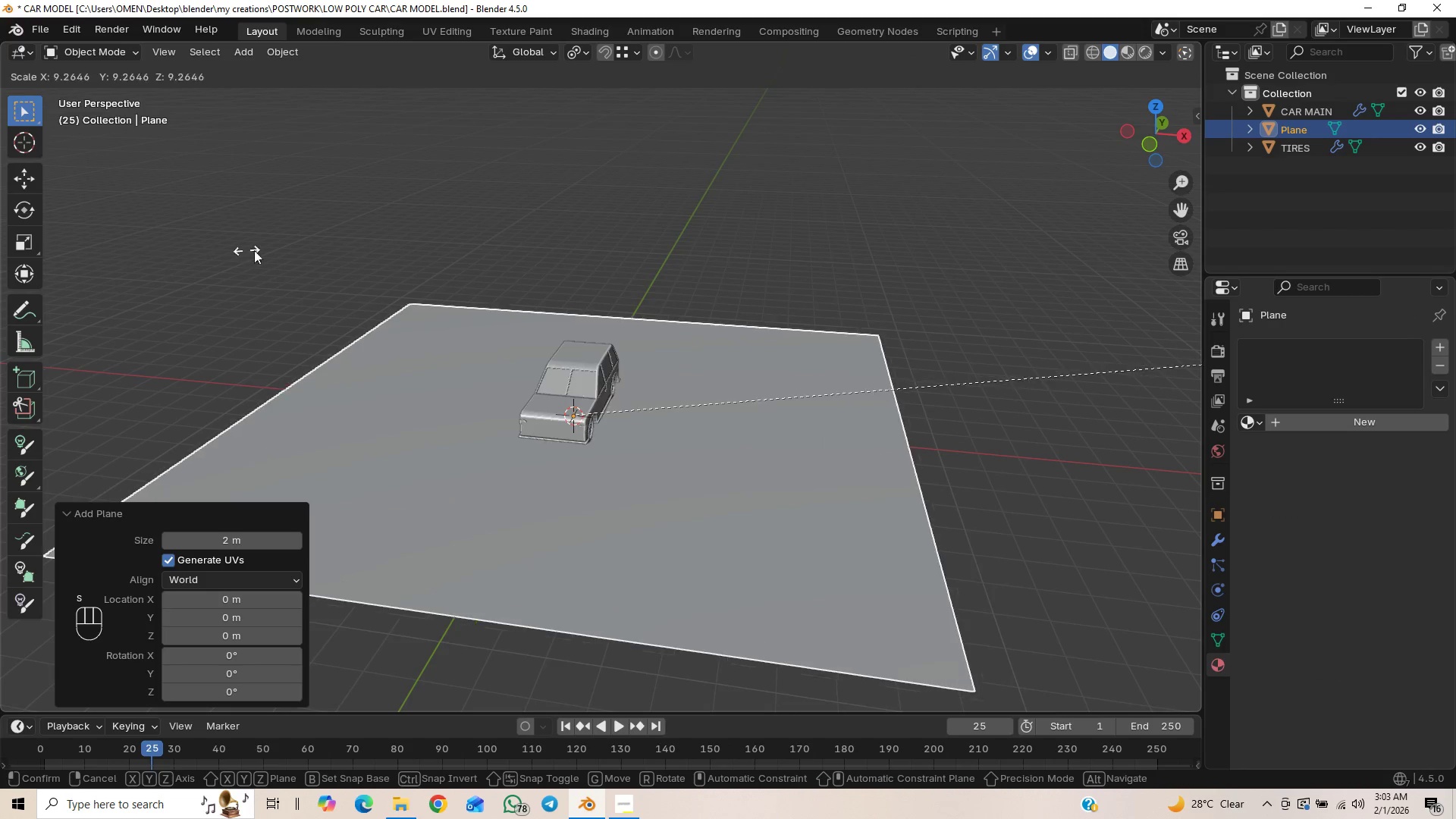 
left_click_drag(start_coordinate=[770, 280], to_coordinate=[770, 284])
 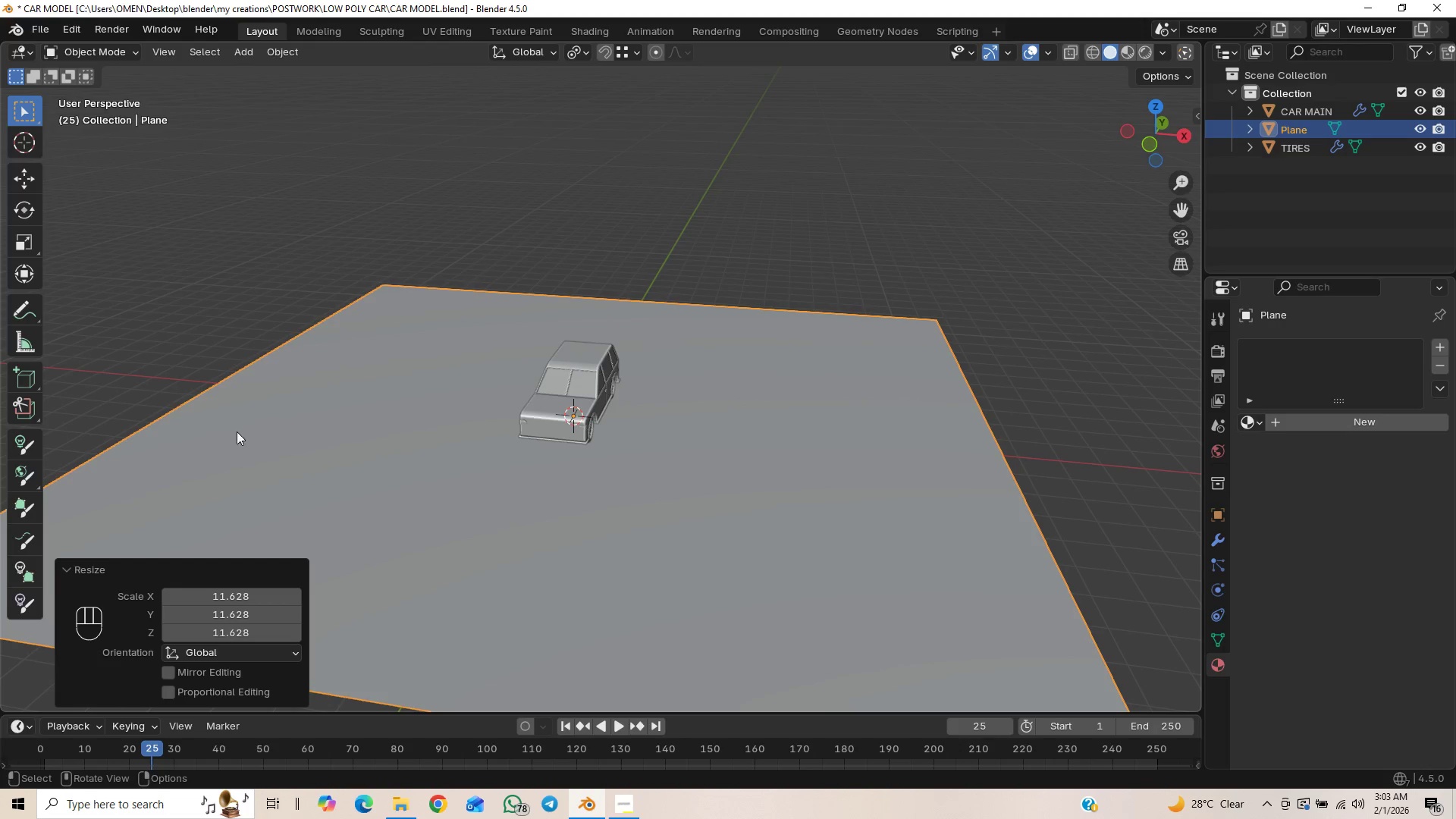 
key(Numpad3)
 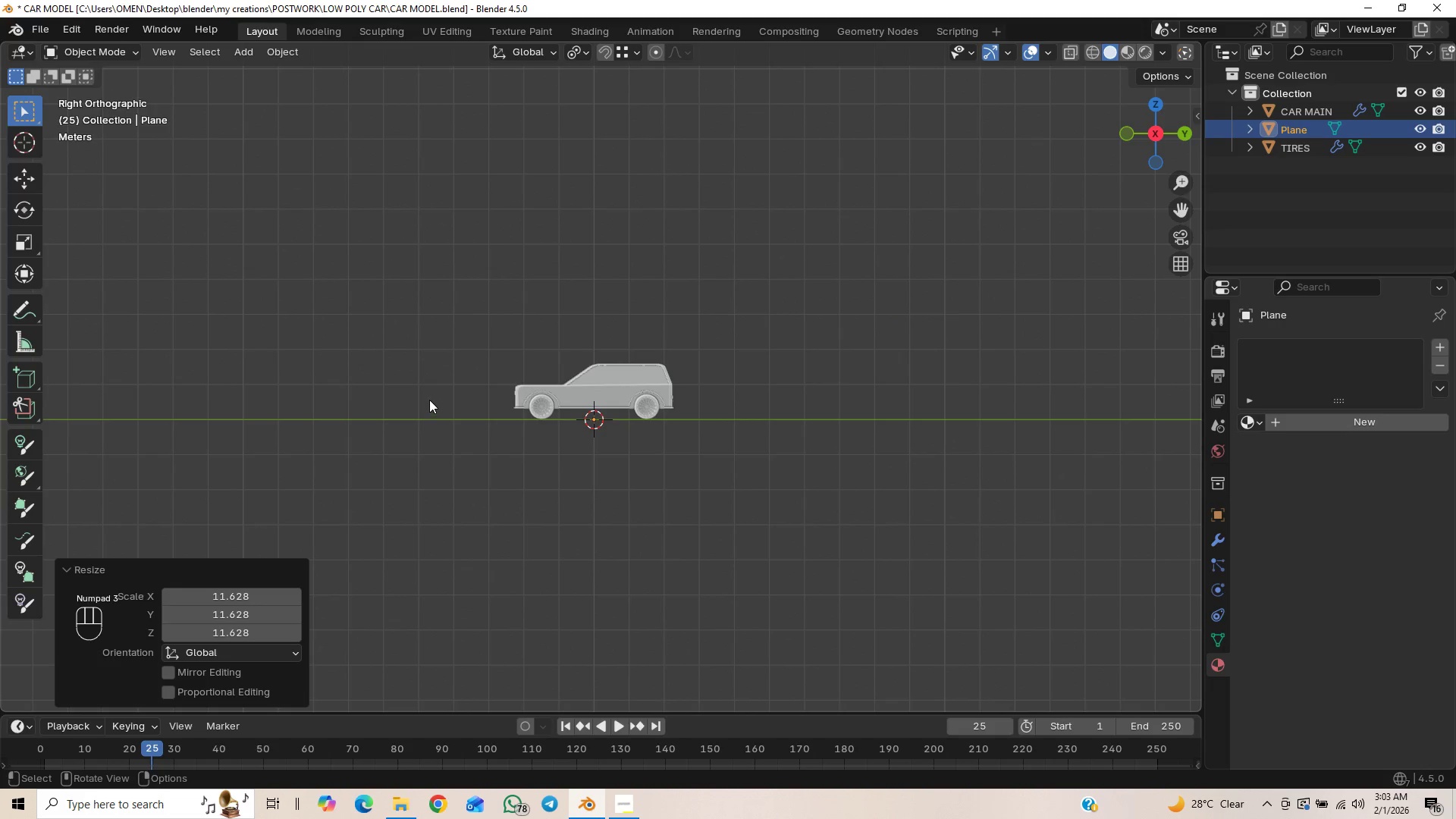 
scroll: coordinate [482, 372], scroll_direction: down, amount: 1.0
 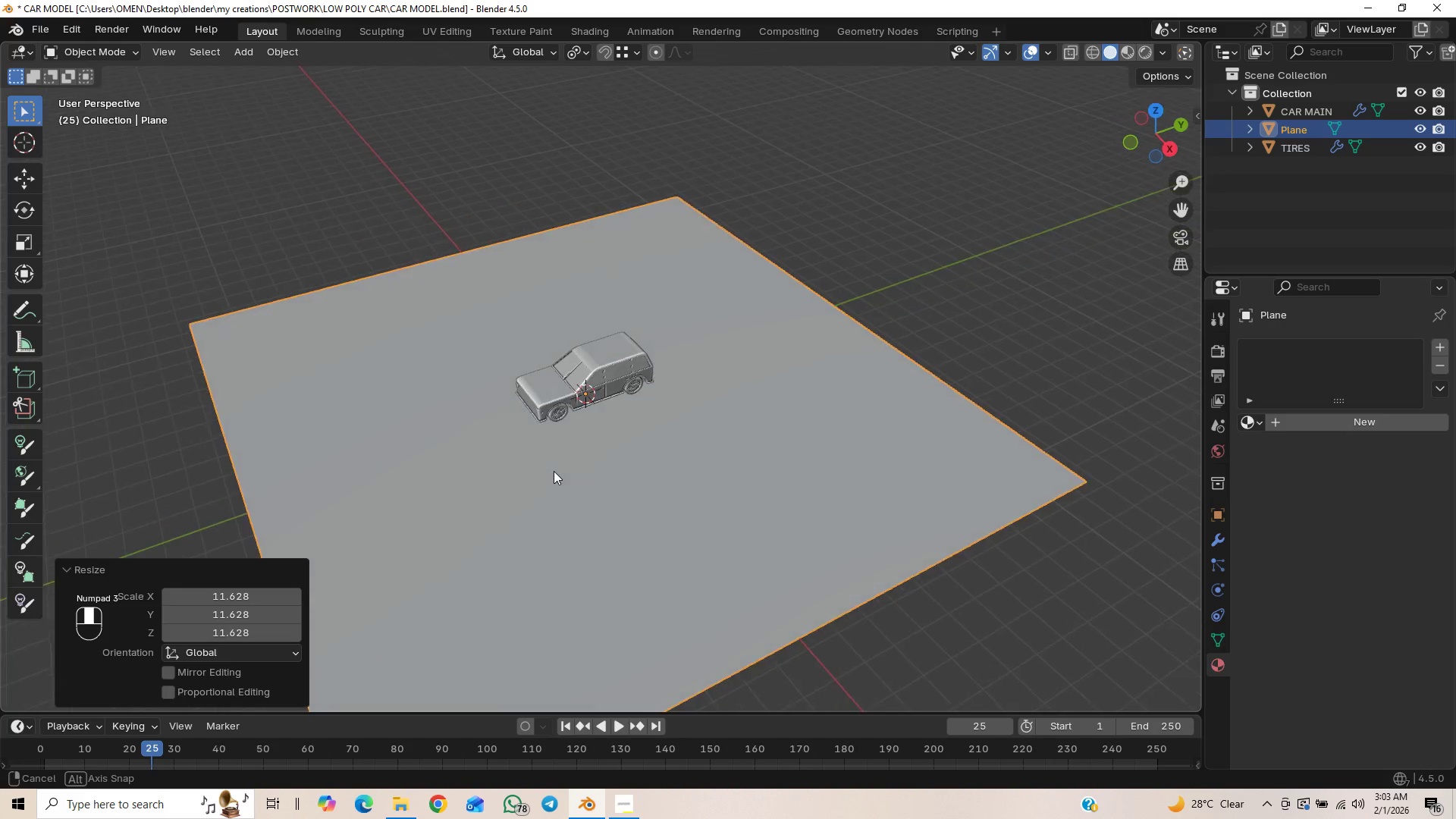 
scroll: coordinate [554, 457], scroll_direction: up, amount: 2.0
 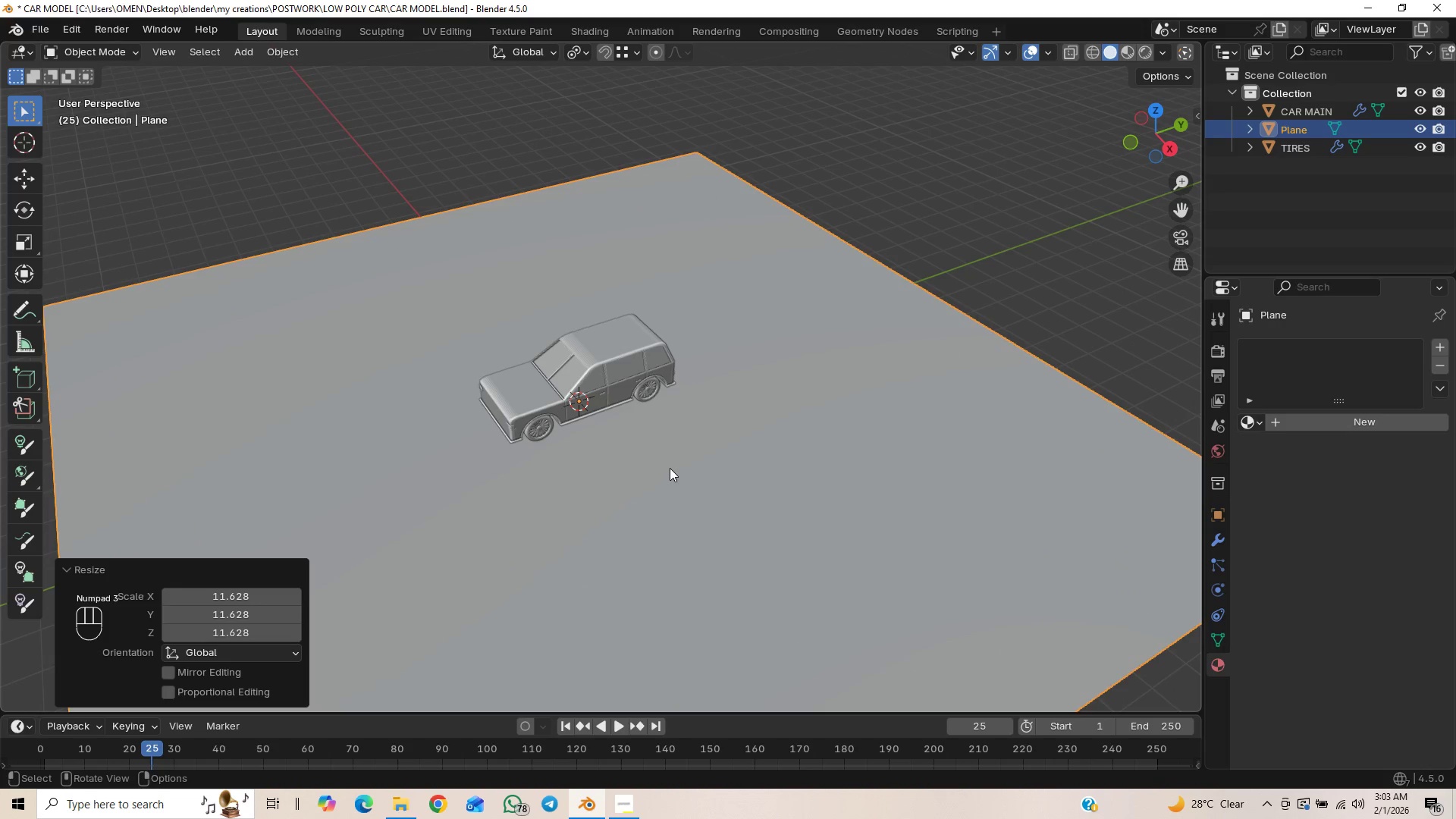 
key(S)
 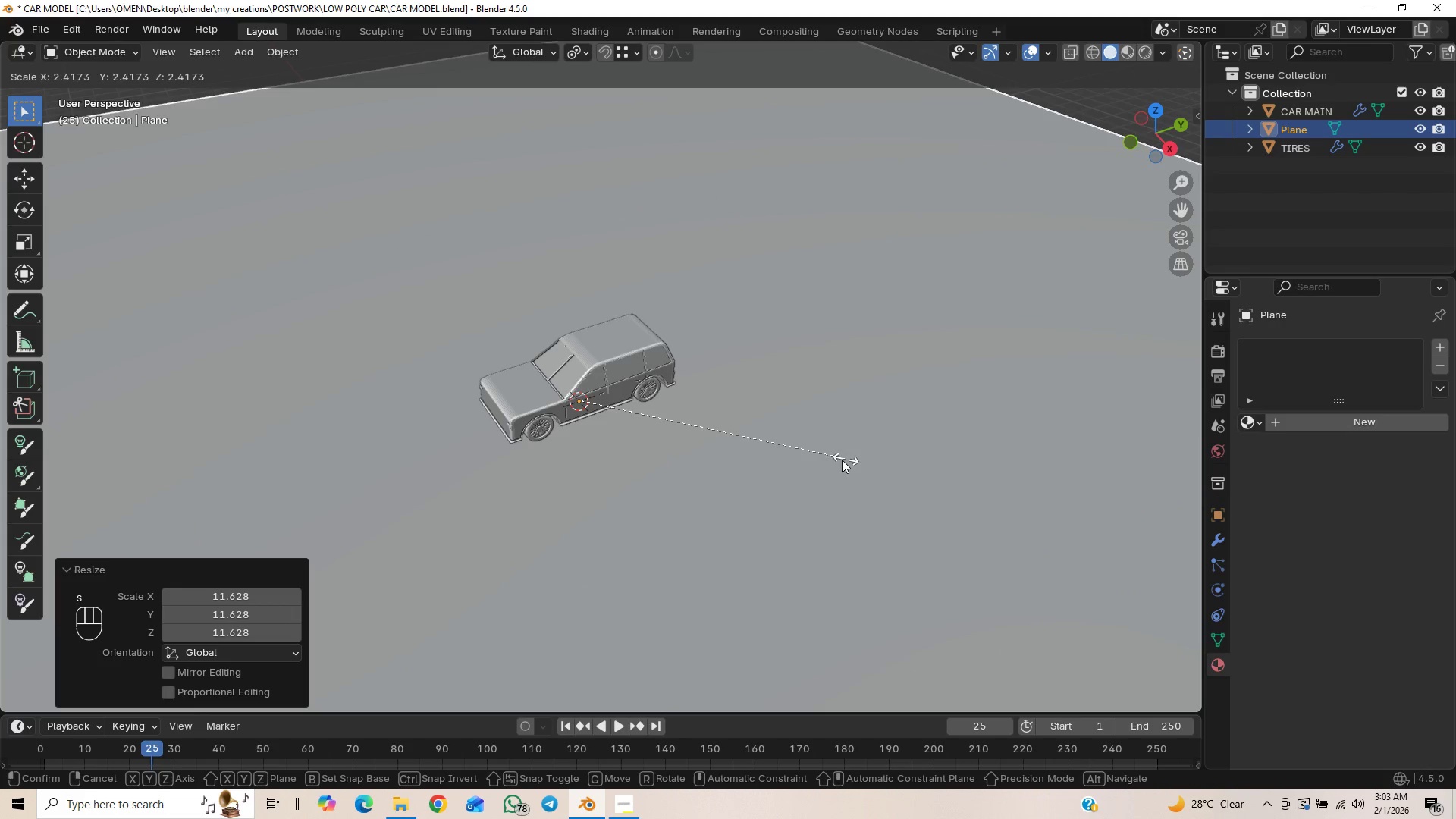 
left_click([828, 468])
 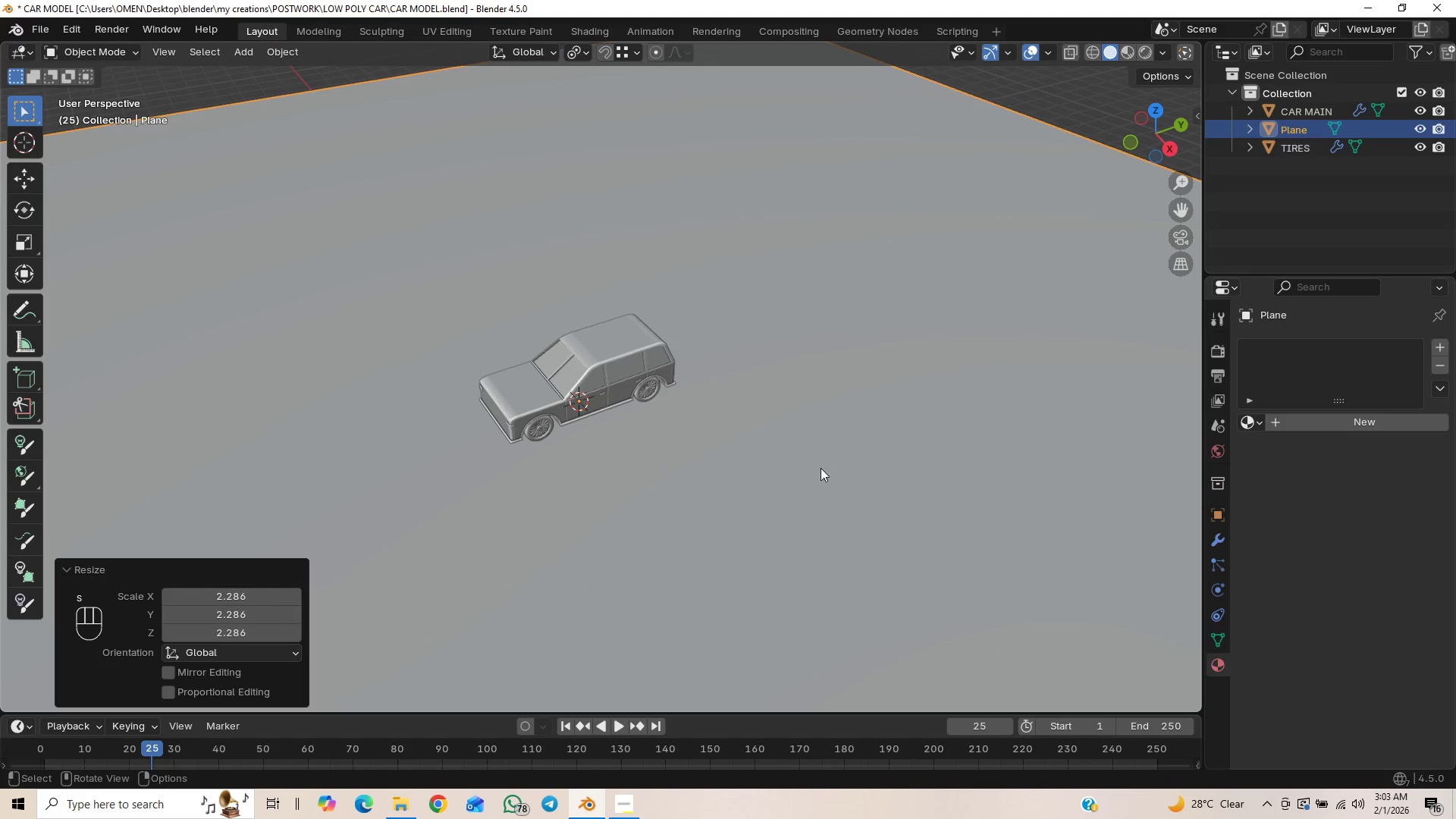 
scroll: coordinate [803, 474], scroll_direction: down, amount: 4.0
 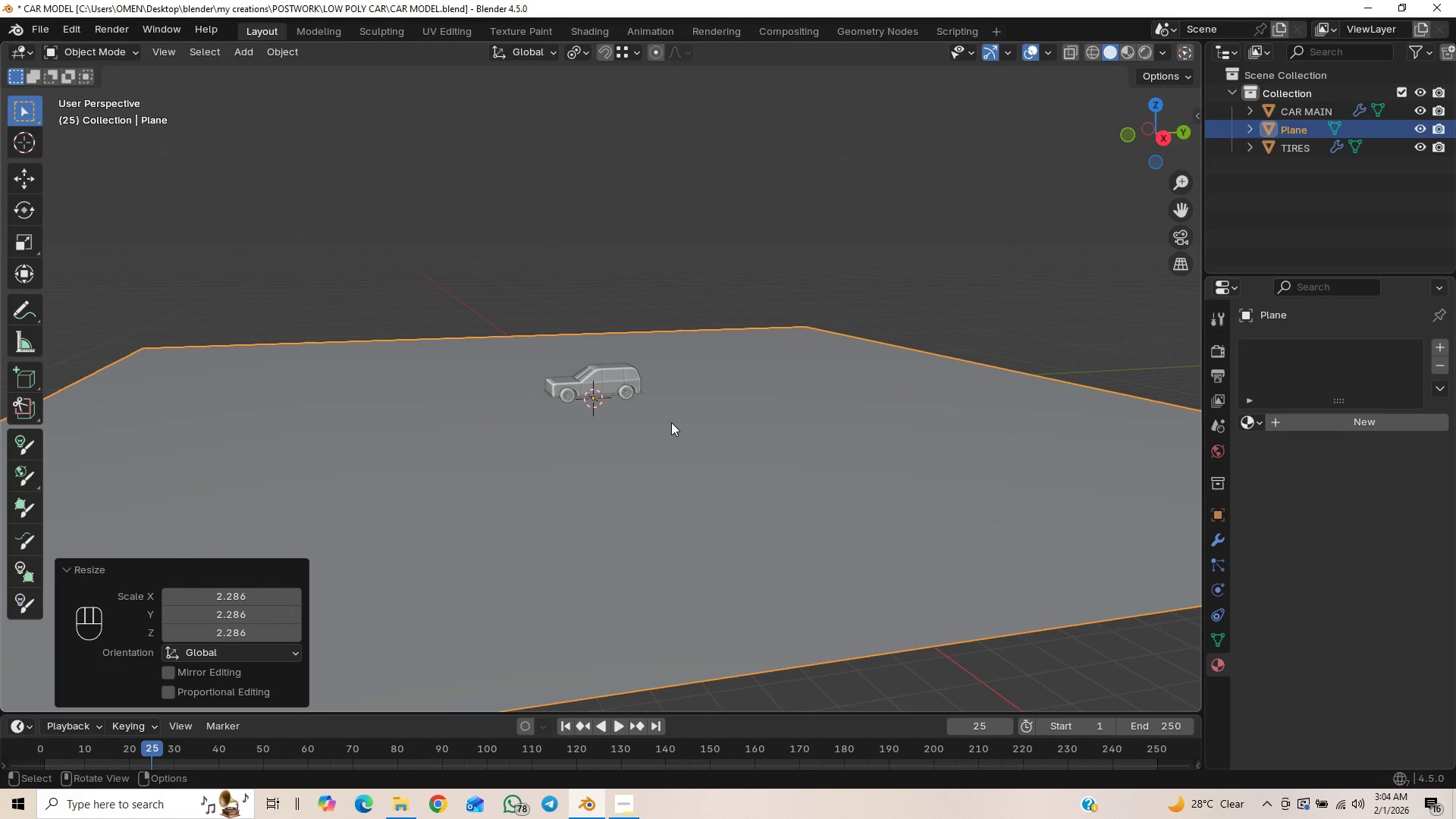 
scroll: coordinate [675, 489], scroll_direction: up, amount: 9.0
 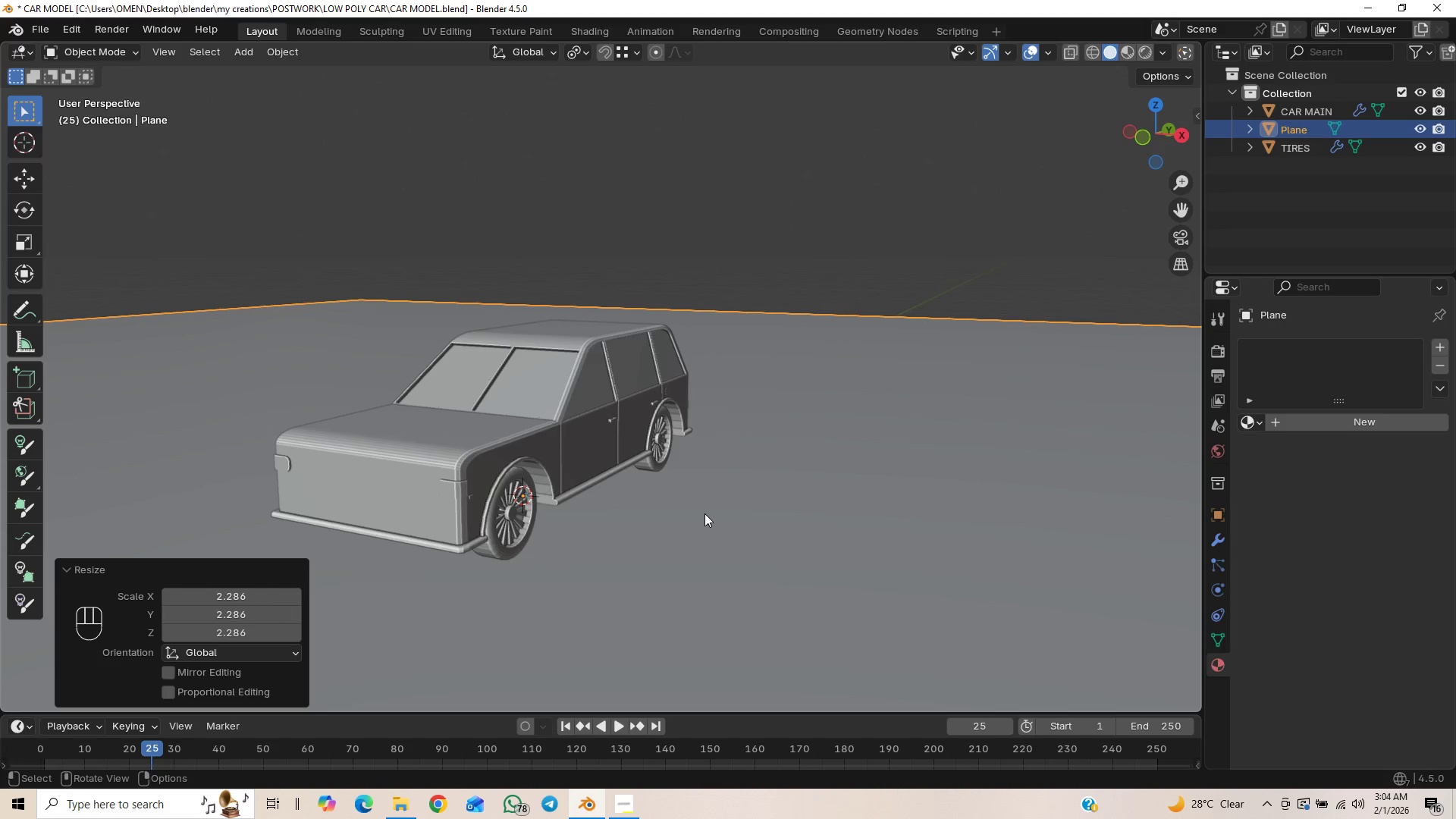 
scroll: coordinate [673, 524], scroll_direction: down, amount: 3.0
 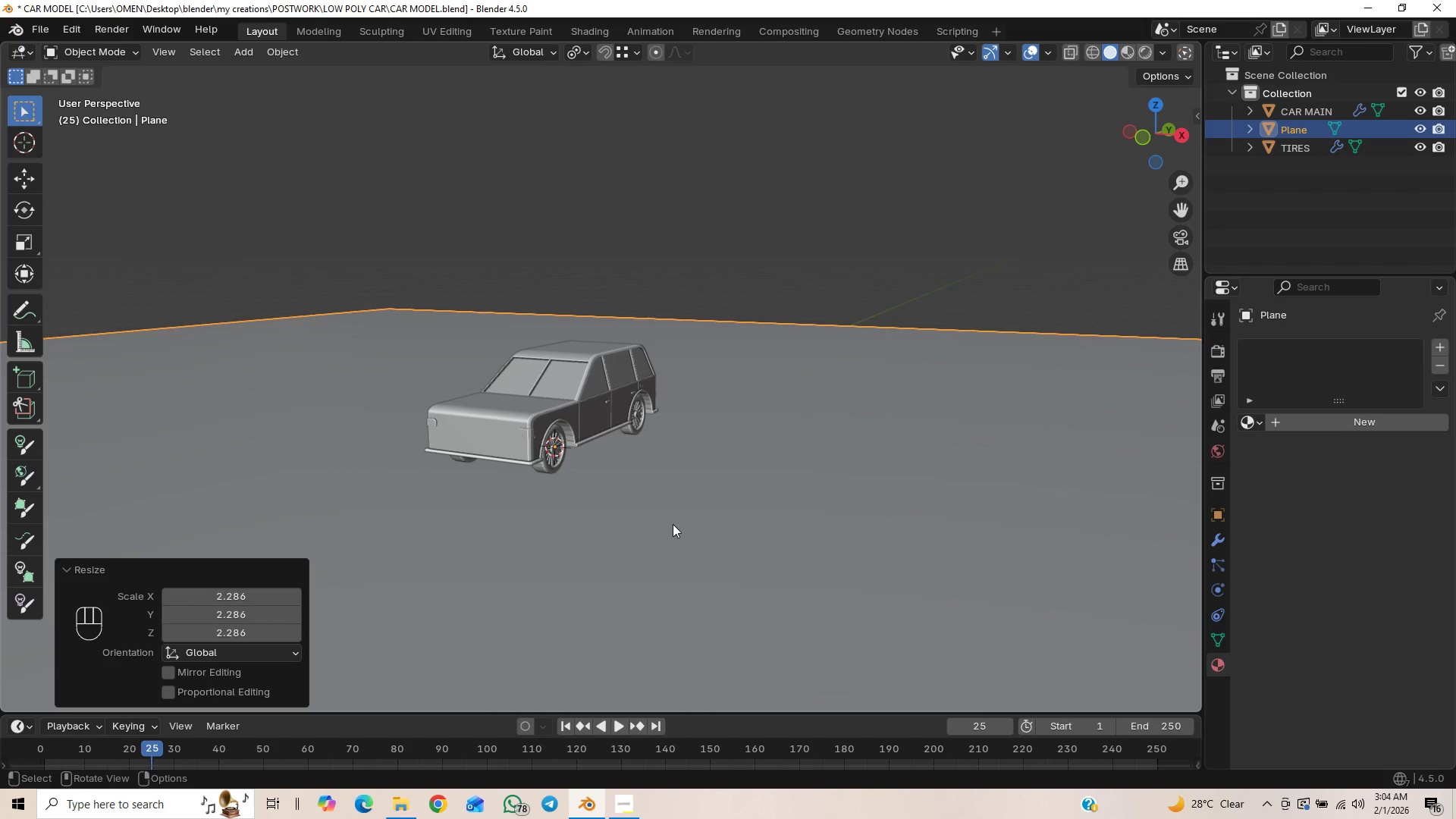 
key(Tab)
 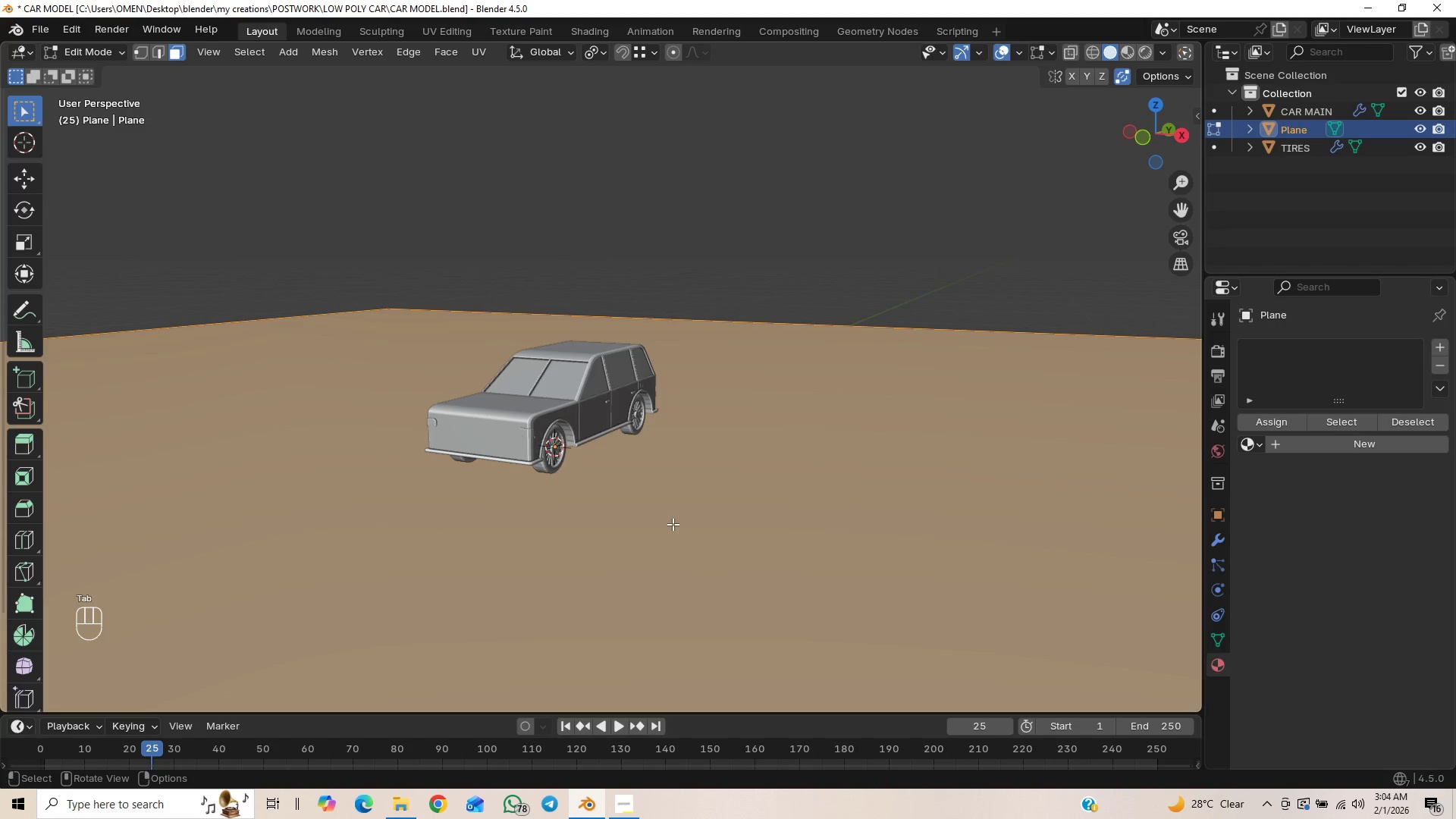 
scroll: coordinate [673, 524], scroll_direction: down, amount: 2.0
 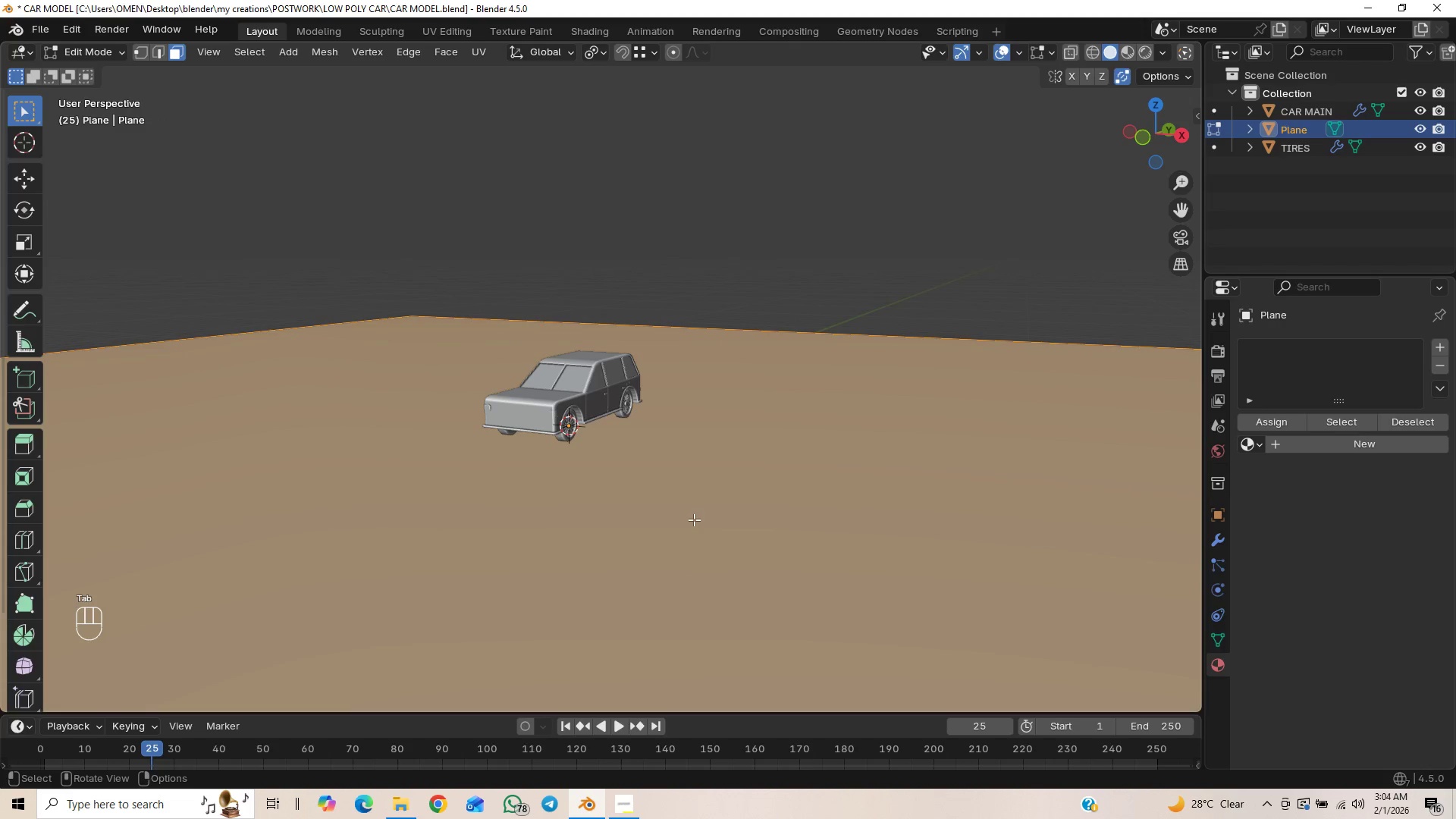 
right_click([687, 547])
 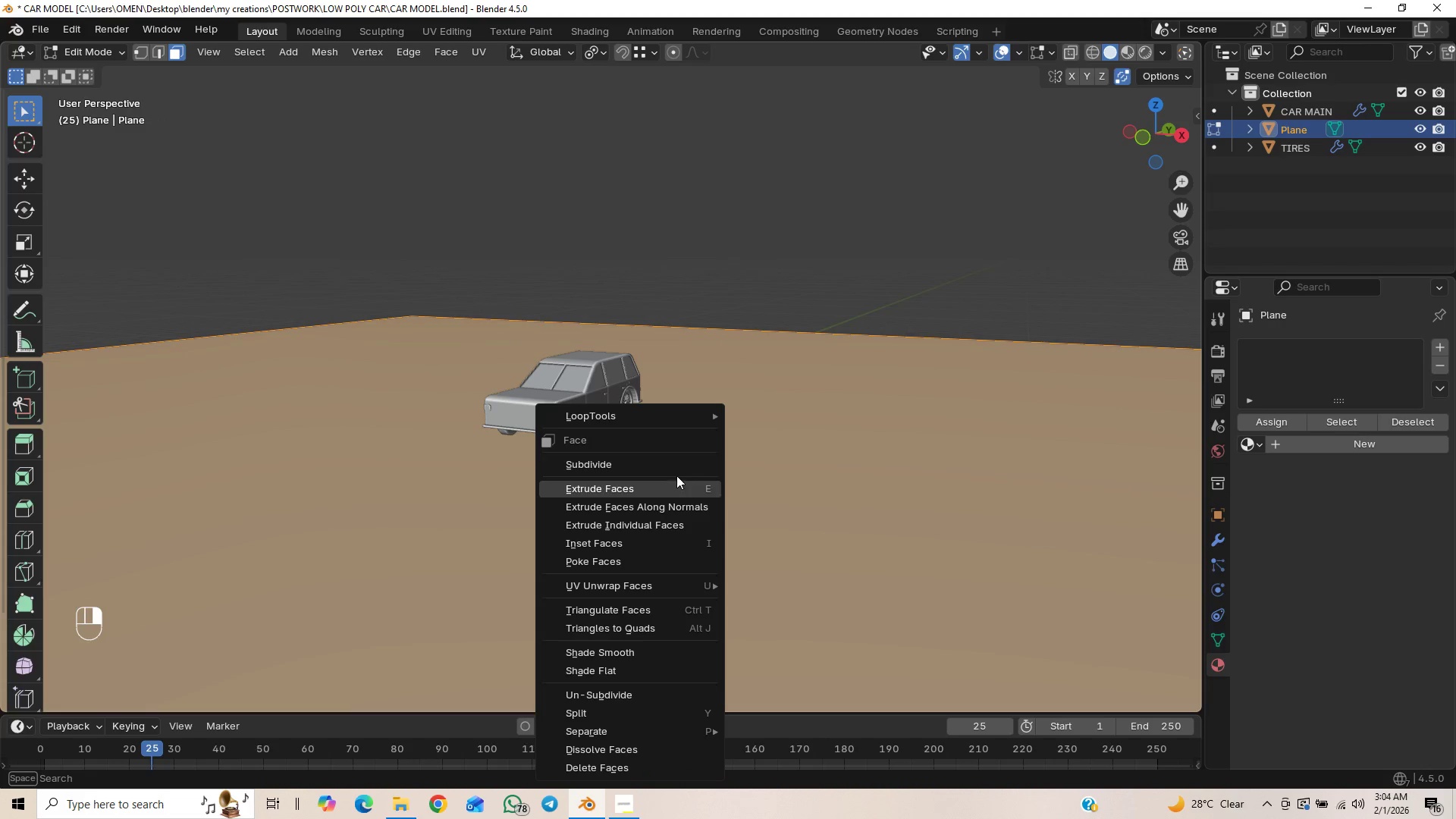 
left_click([676, 469])
 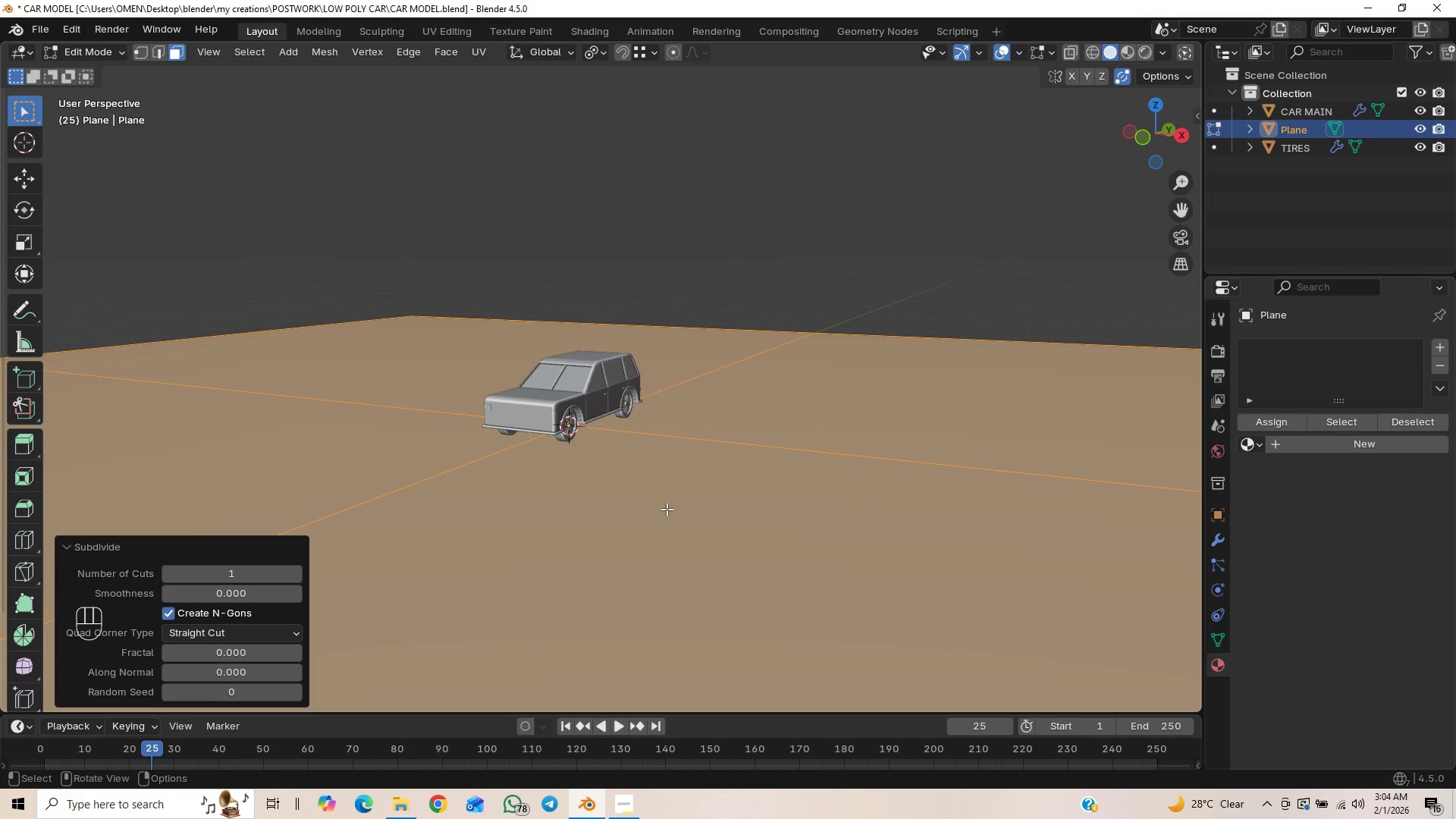 
scroll: coordinate [657, 507], scroll_direction: down, amount: 2.0
 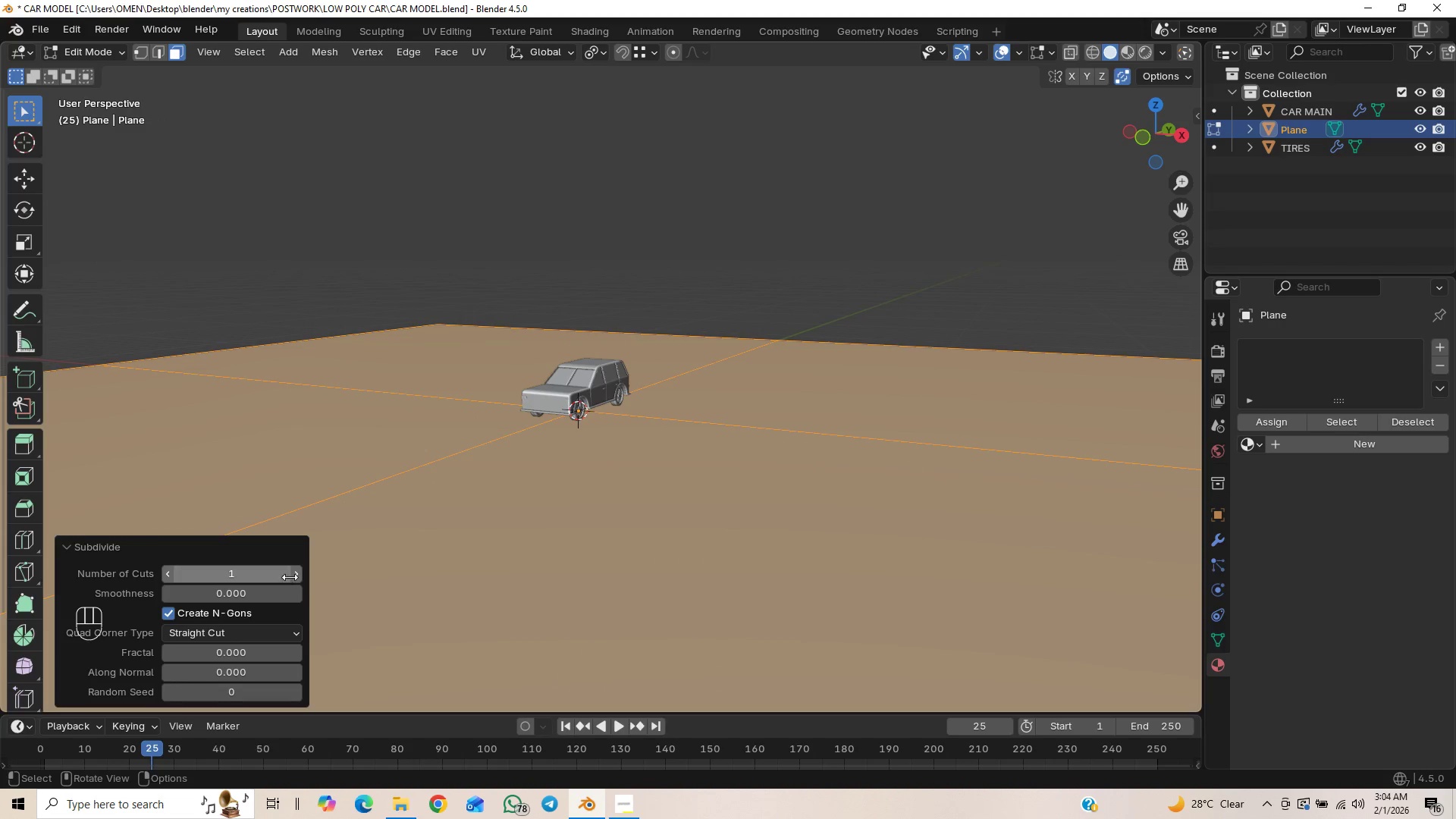 
double_click([293, 574])
 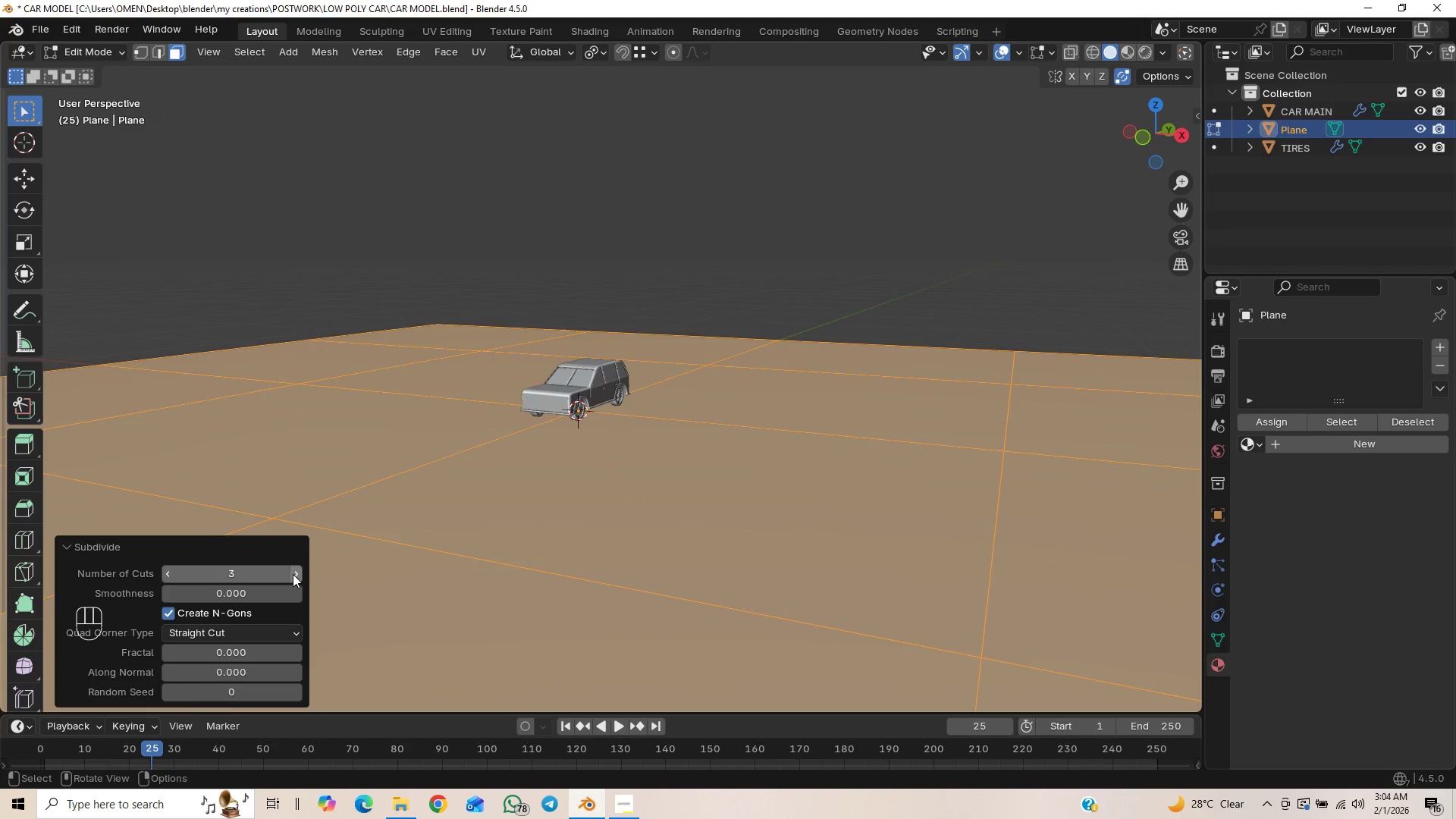 
triple_click([293, 574])
 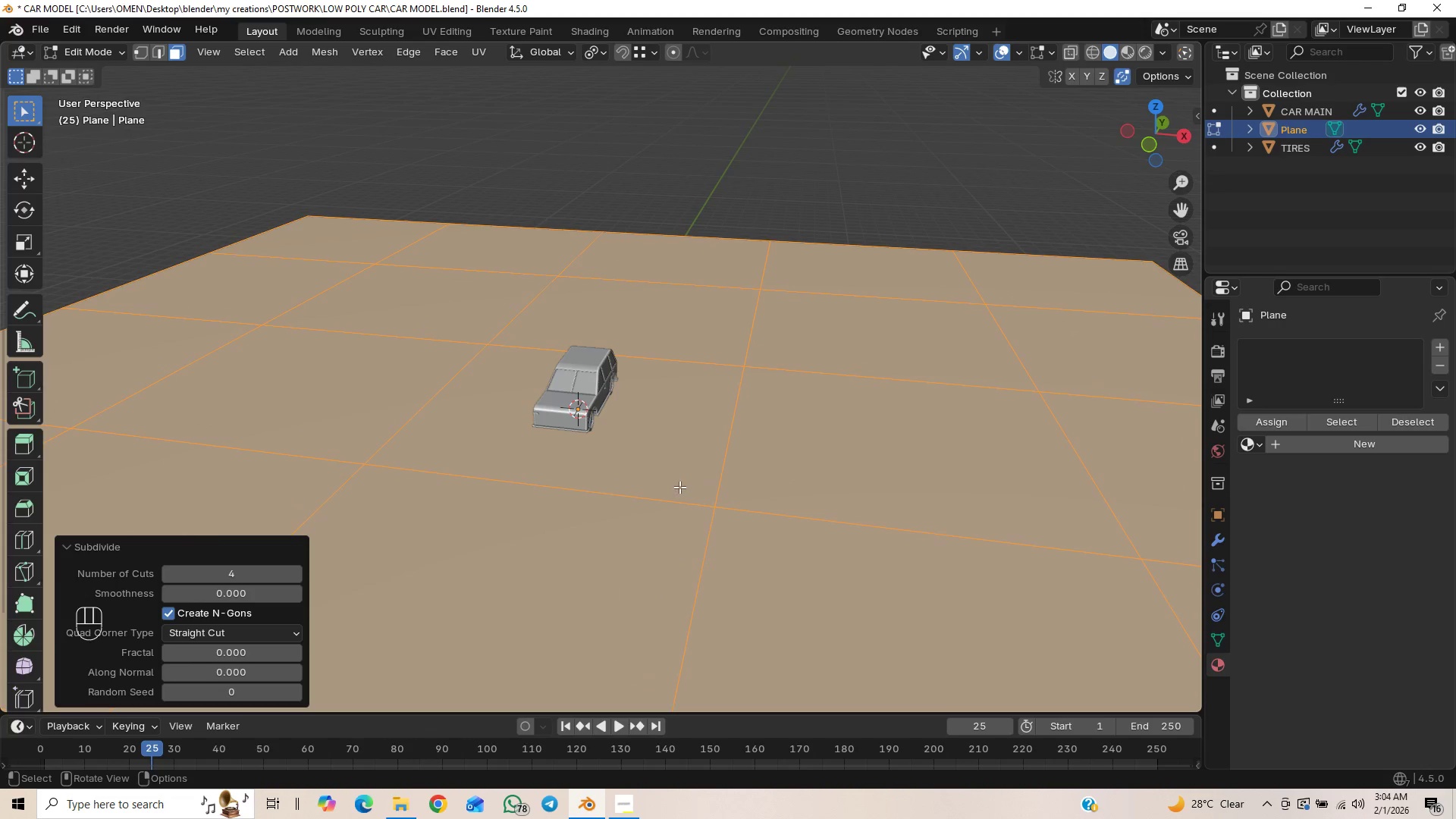 
wait(7.67)
 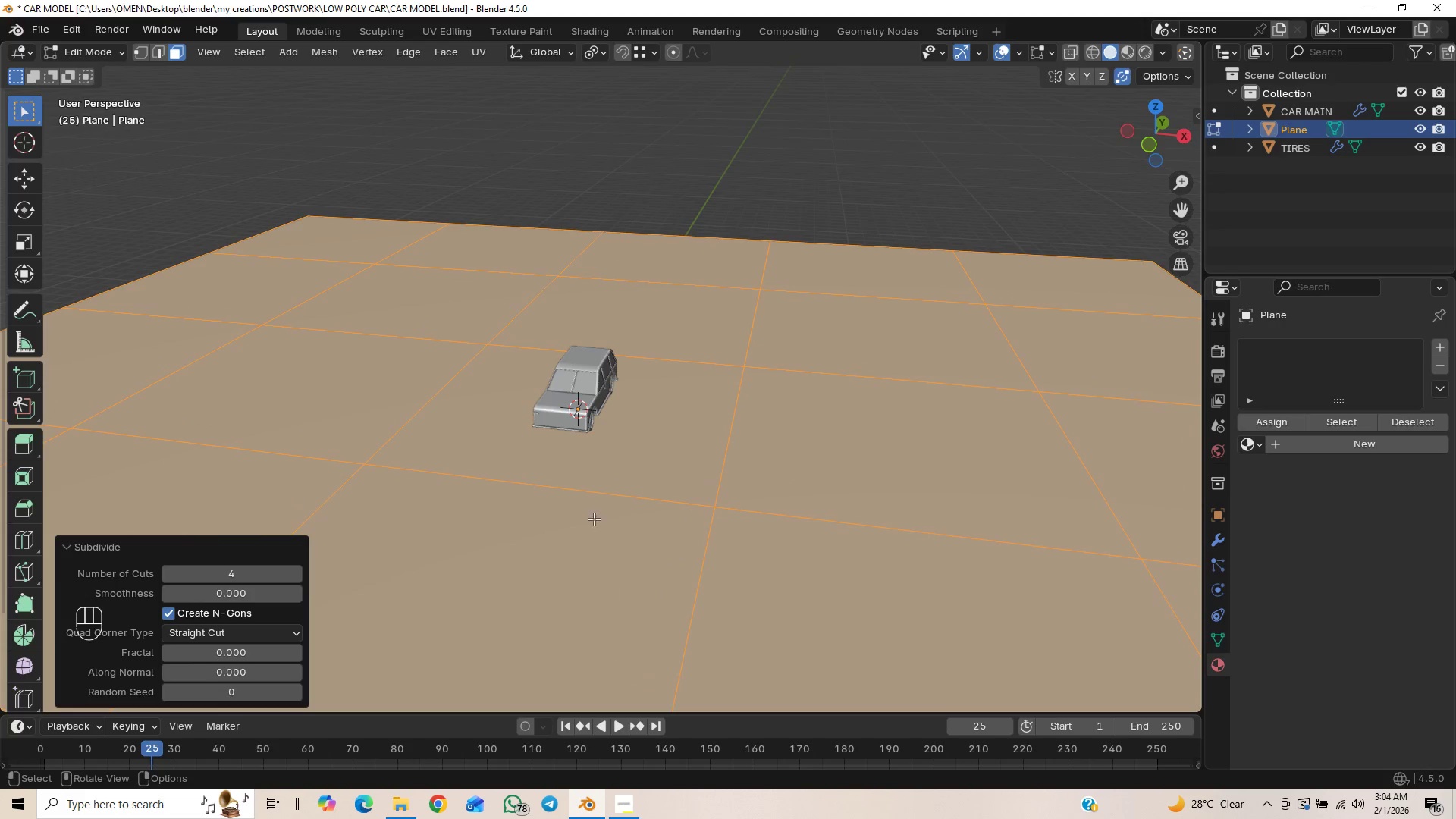 
right_click([648, 444])
 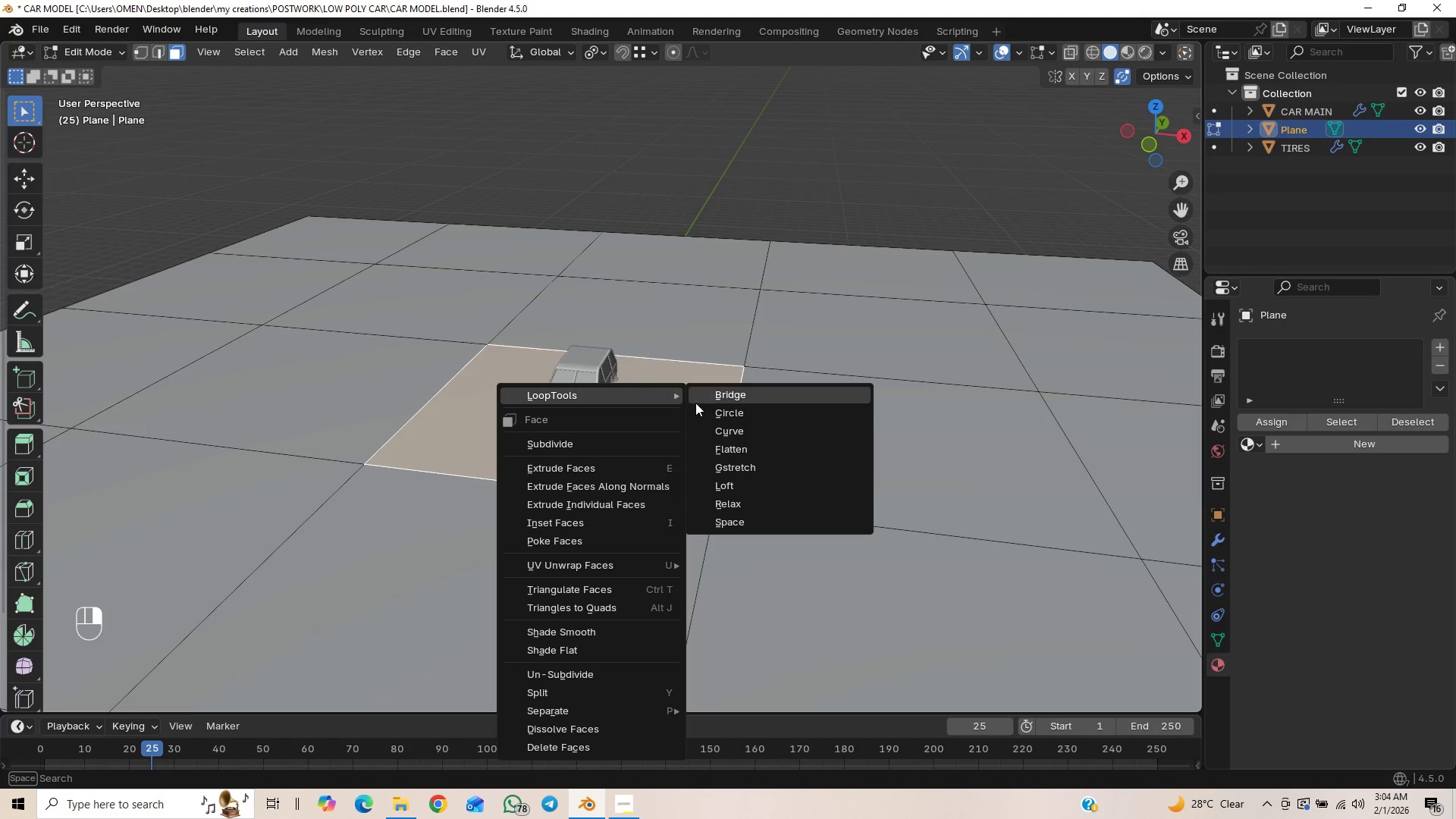 
left_click([726, 413])
 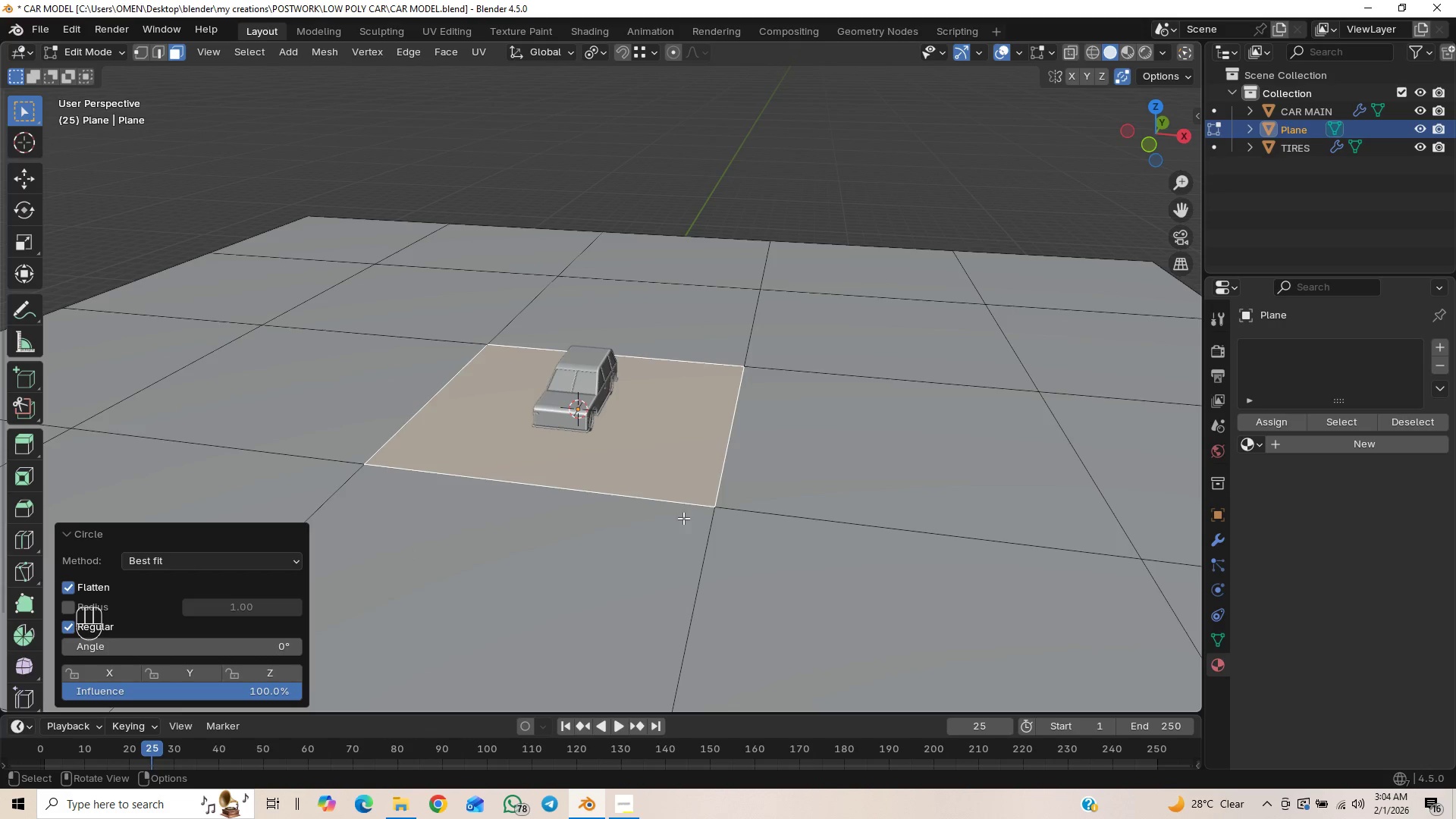 
wait(5.45)
 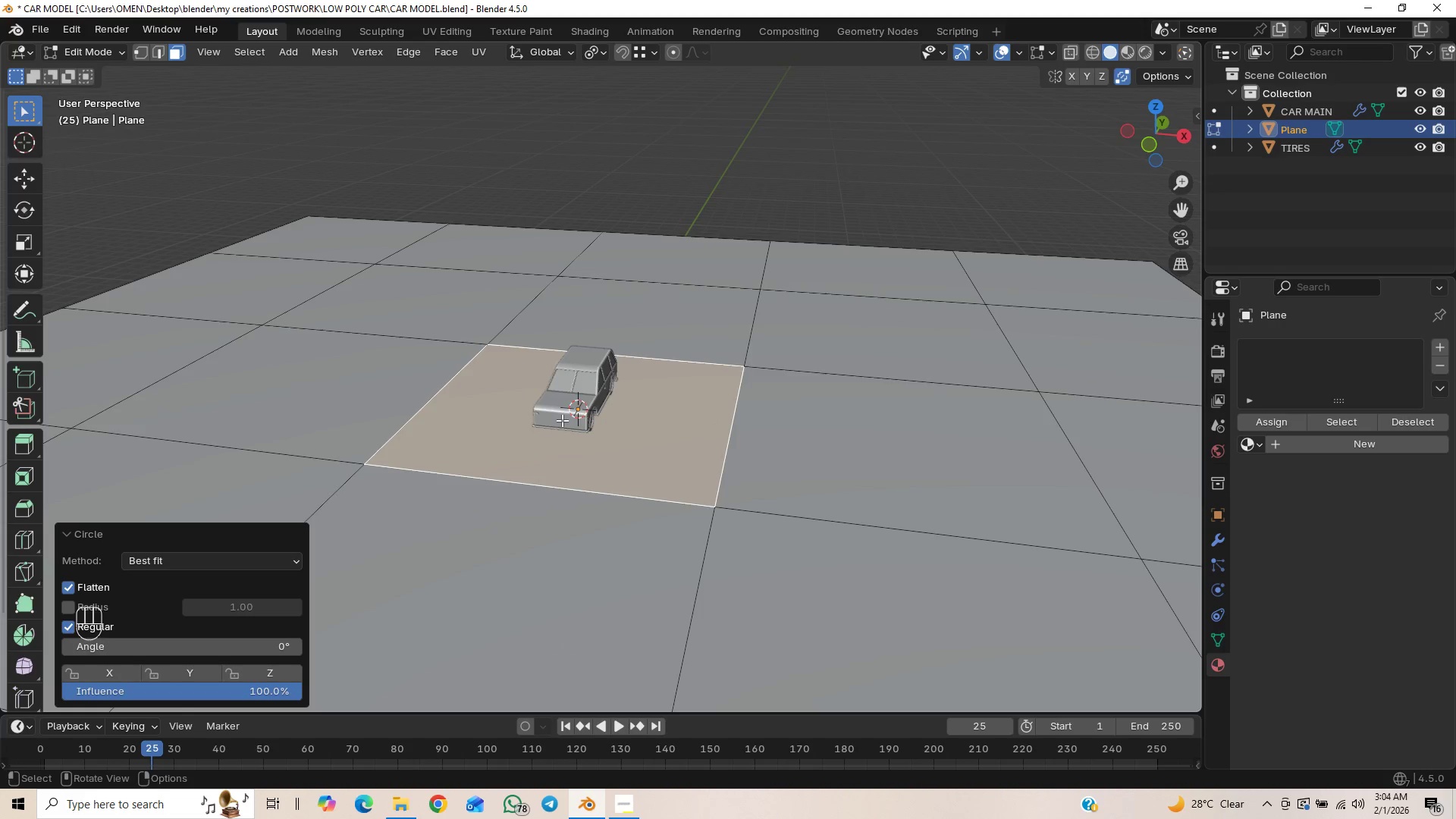 
key(Control+Z)
 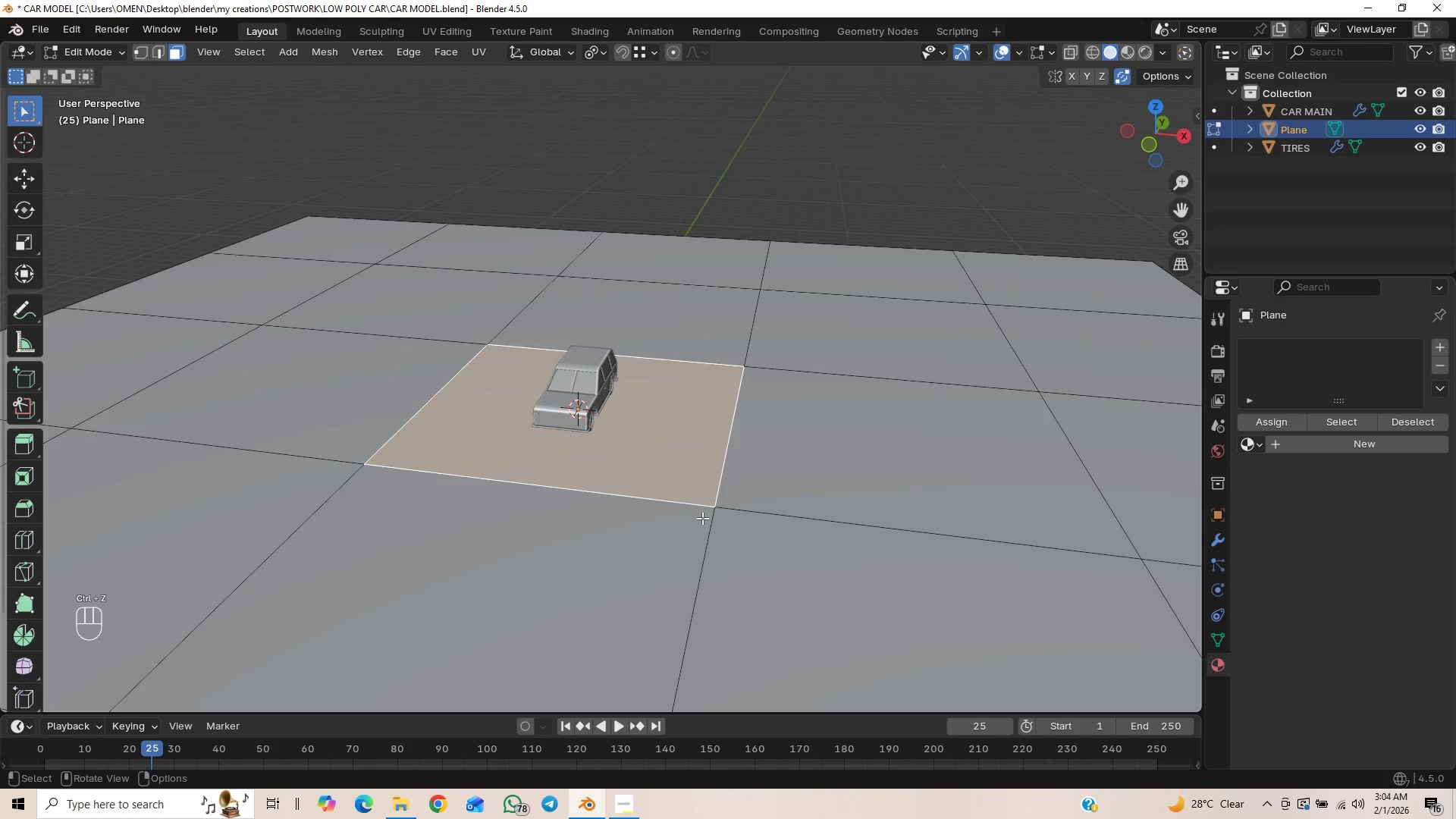 
key(Control+Shift+B)
 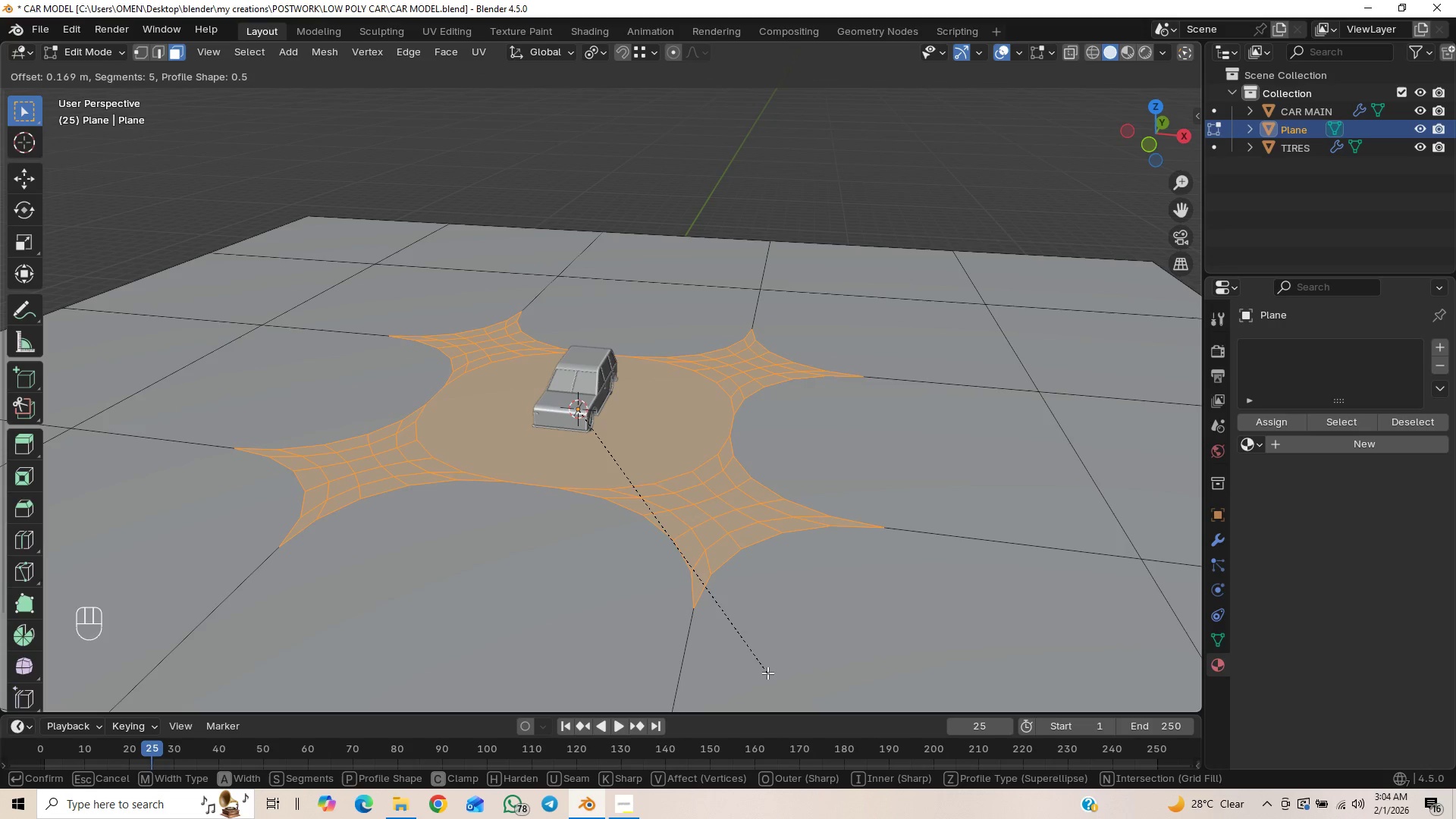 
wait(6.44)
 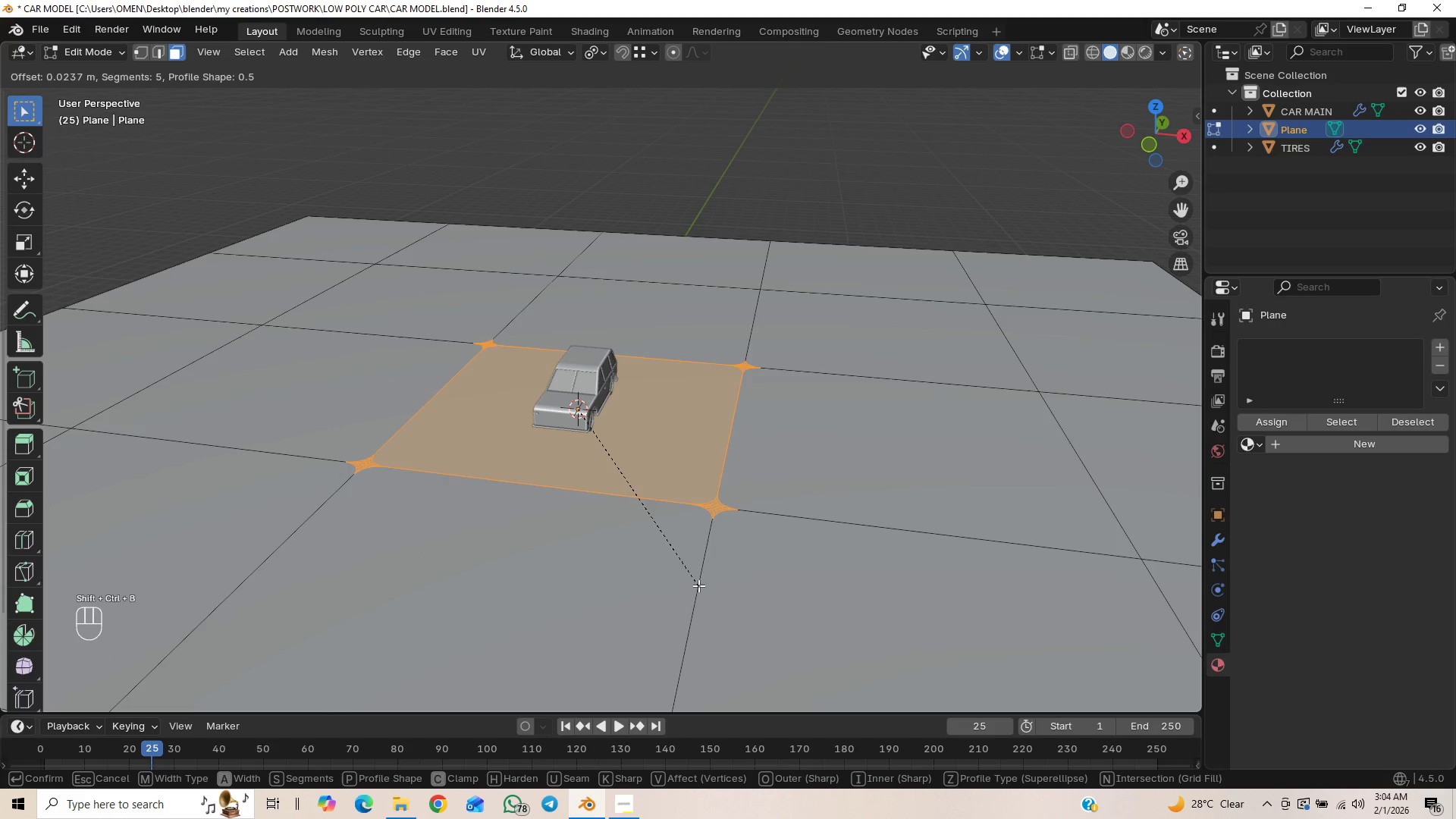 
scroll: coordinate [768, 682], scroll_direction: down, amount: 5.0
 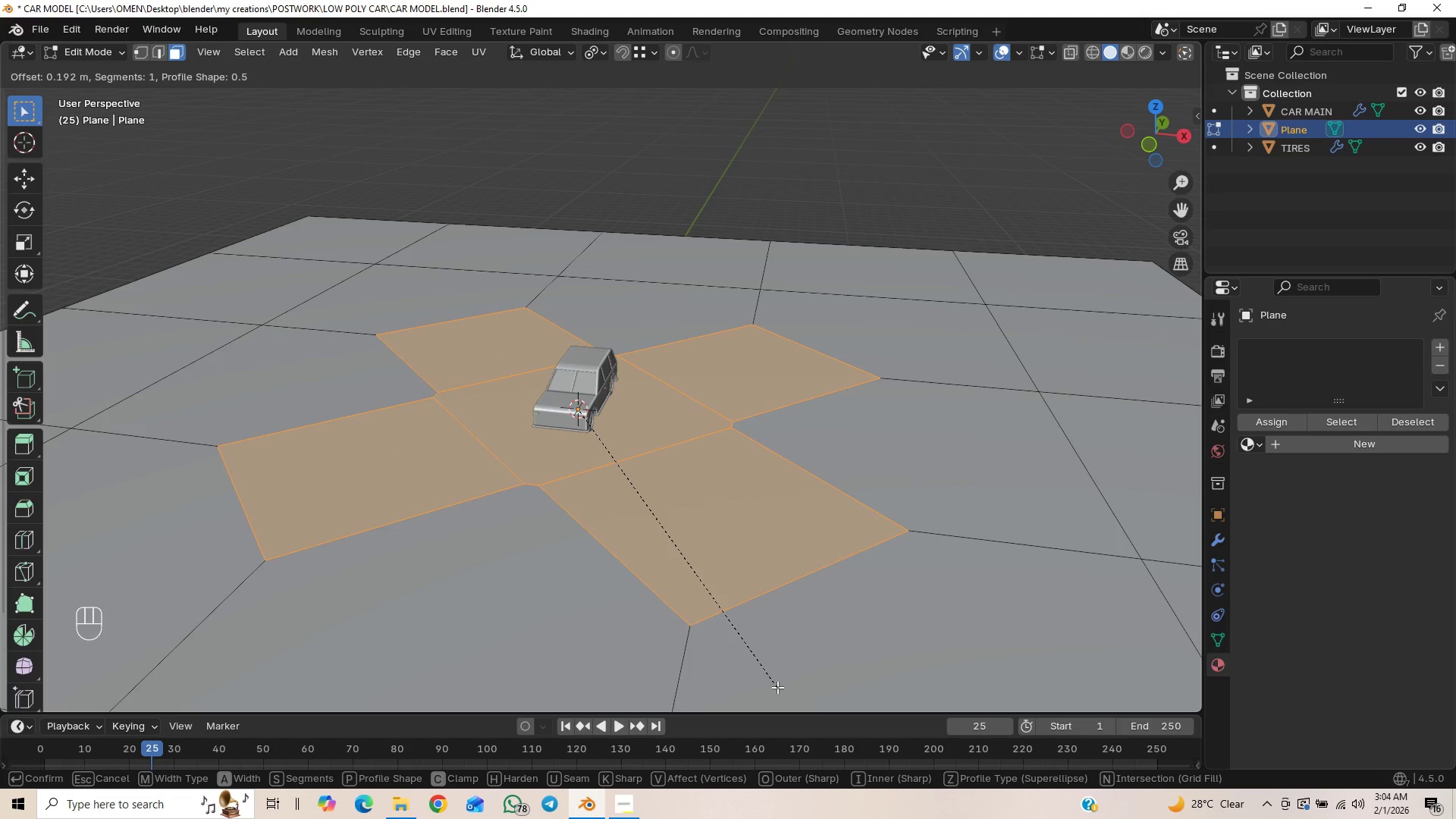 
scroll: coordinate [777, 687], scroll_direction: up, amount: 2.0
 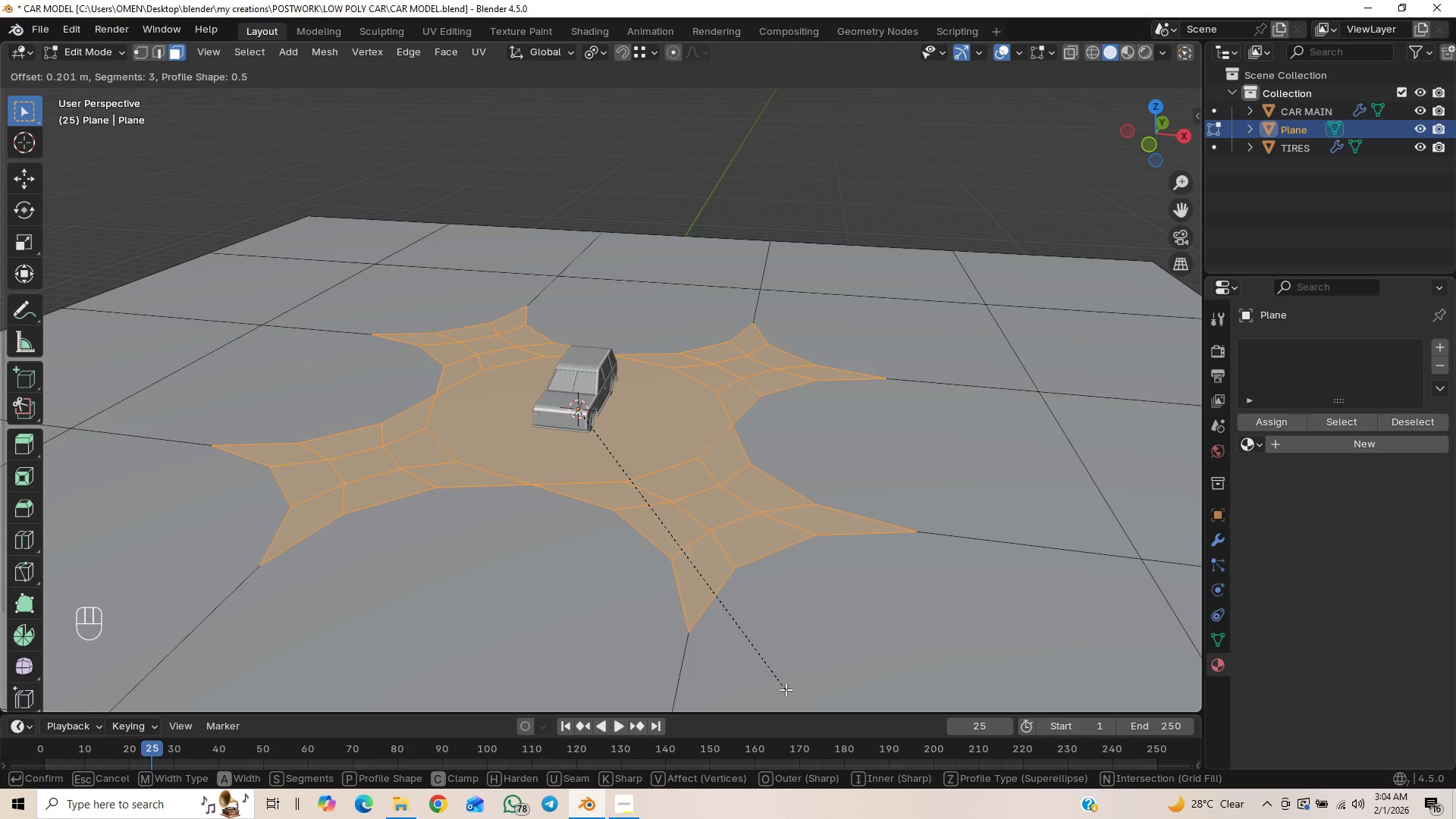 
wait(6.28)
 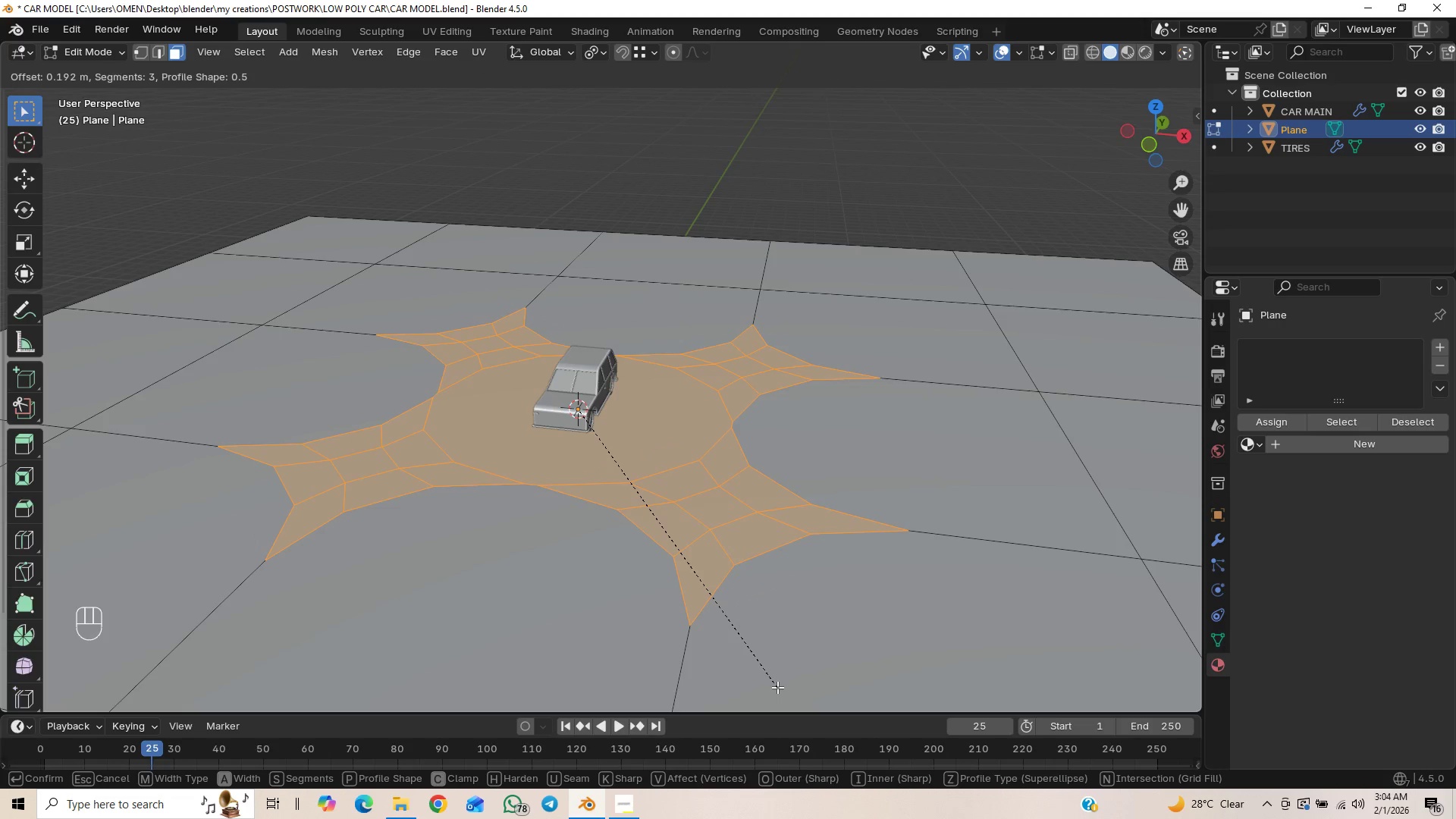 
scroll: coordinate [786, 689], scroll_direction: down, amount: 1.0
 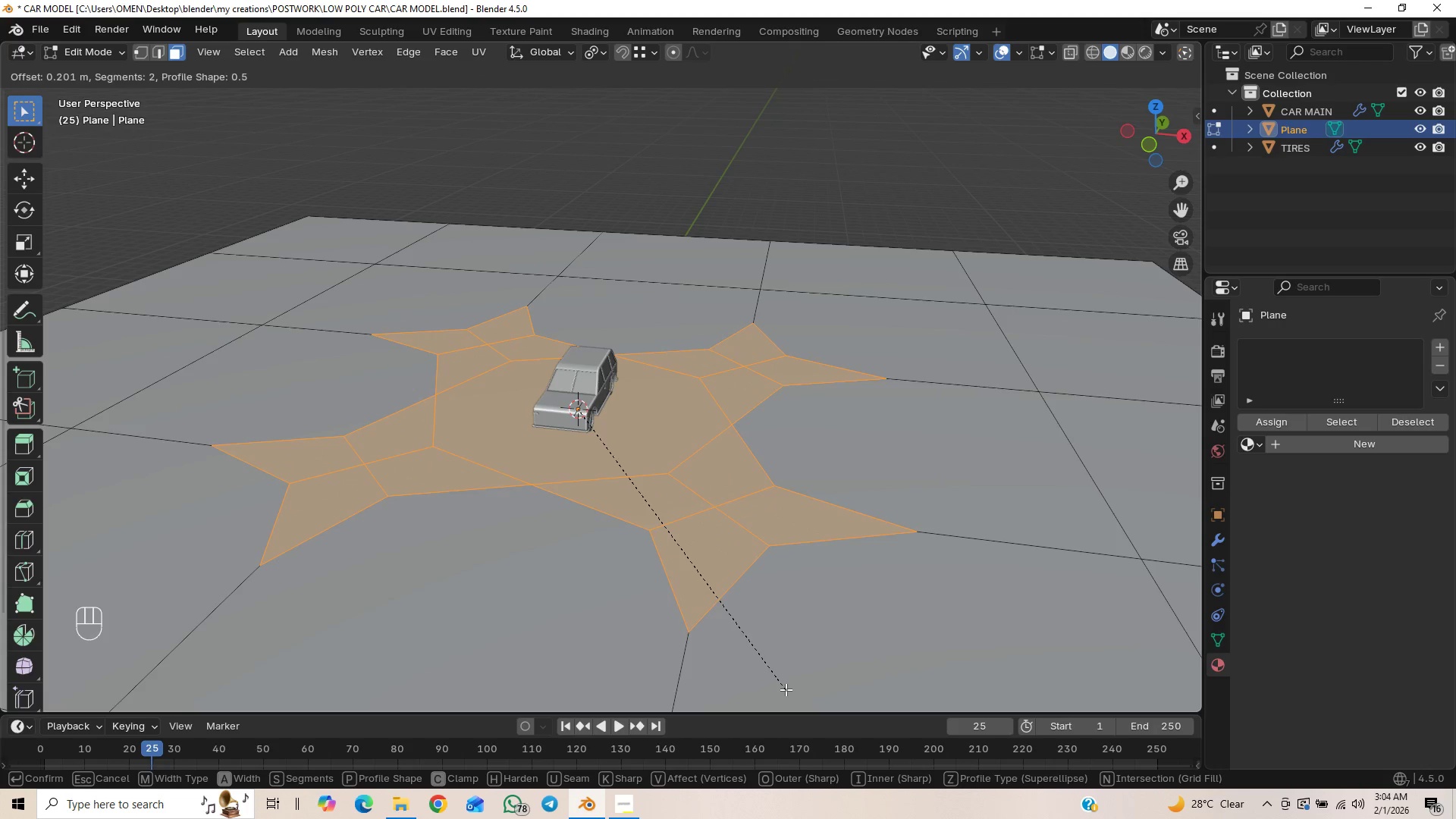 
scroll: coordinate [786, 689], scroll_direction: up, amount: 2.0
 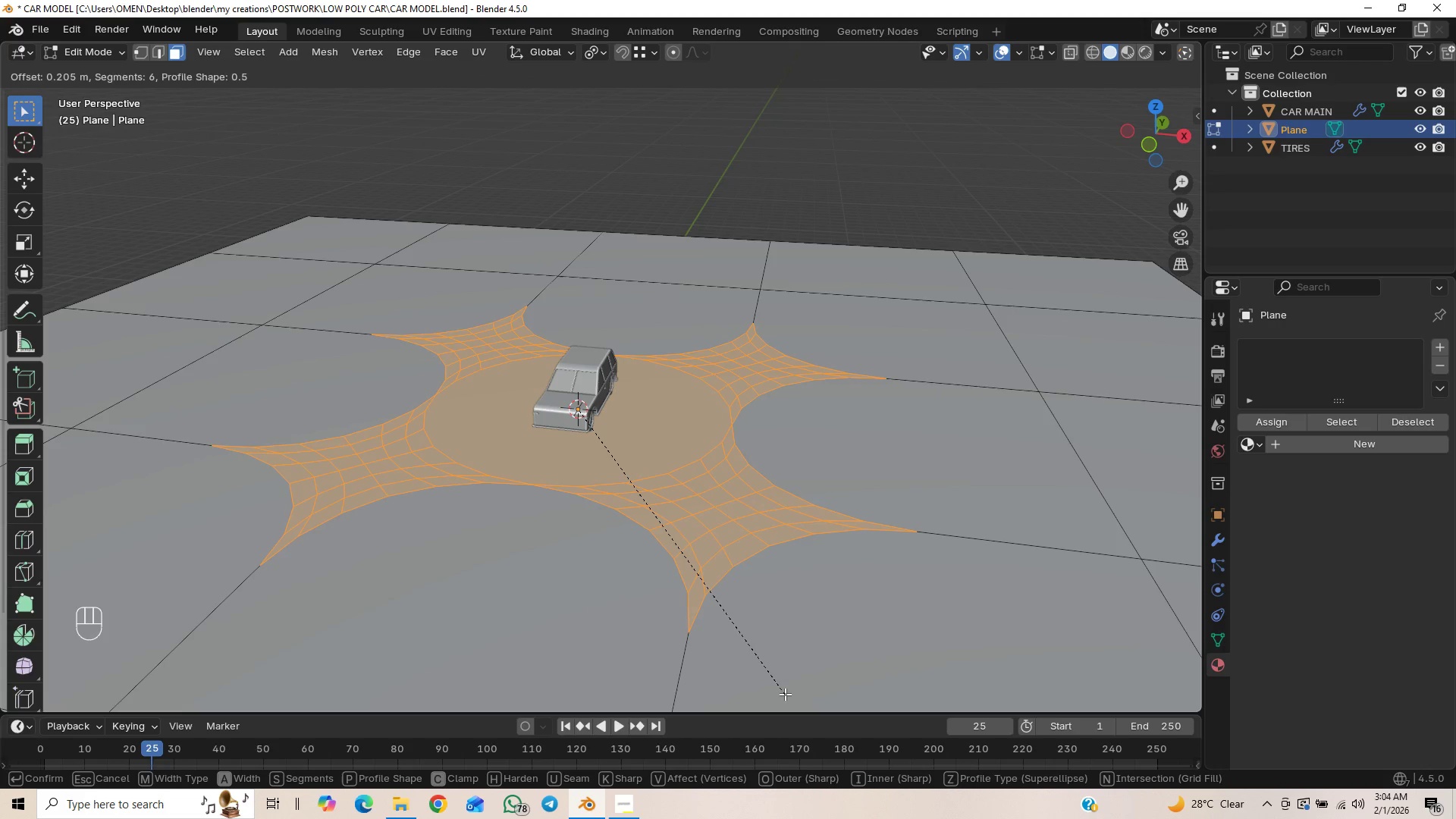 
left_click([785, 694])
 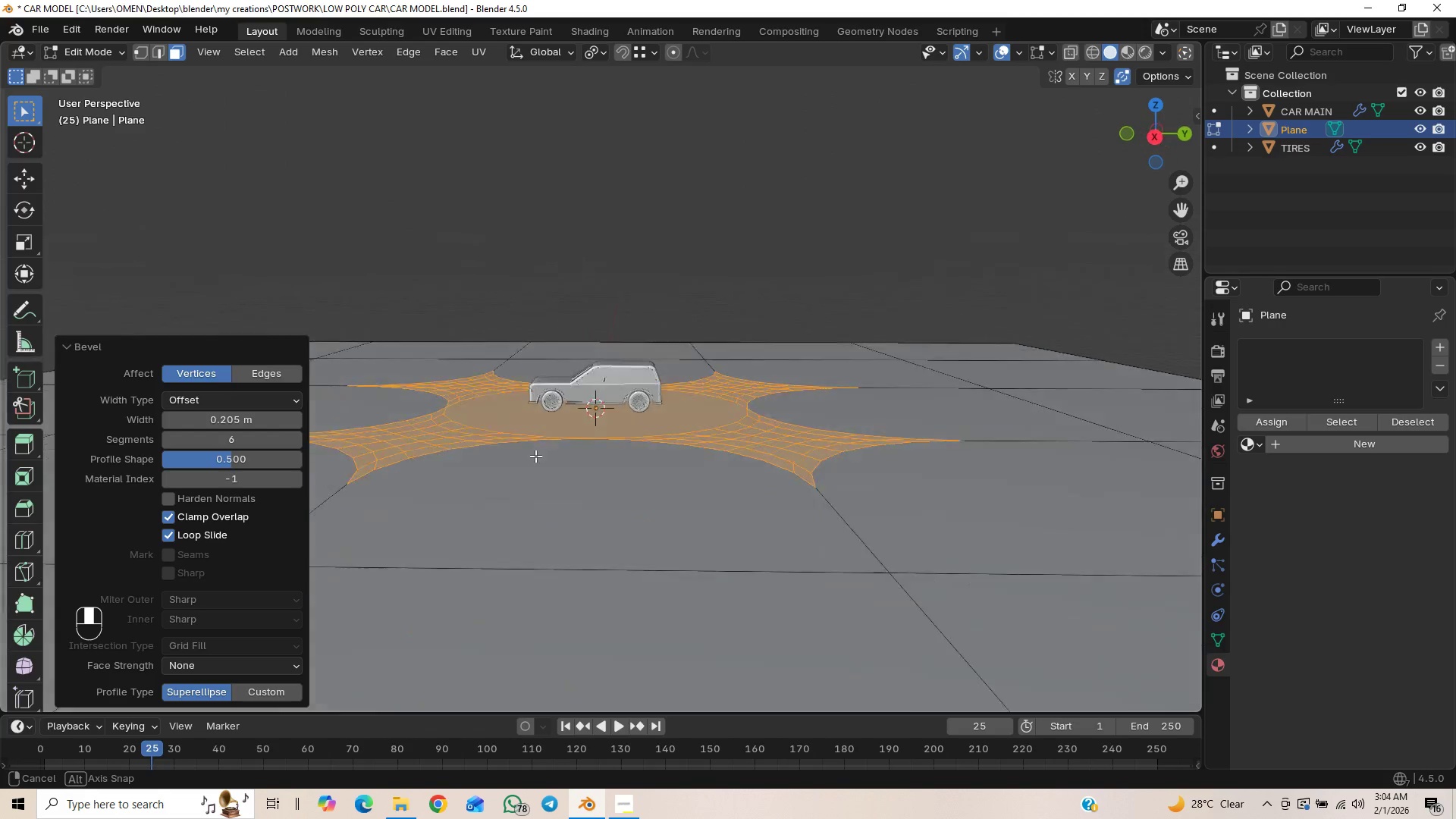 
left_click([592, 552])
 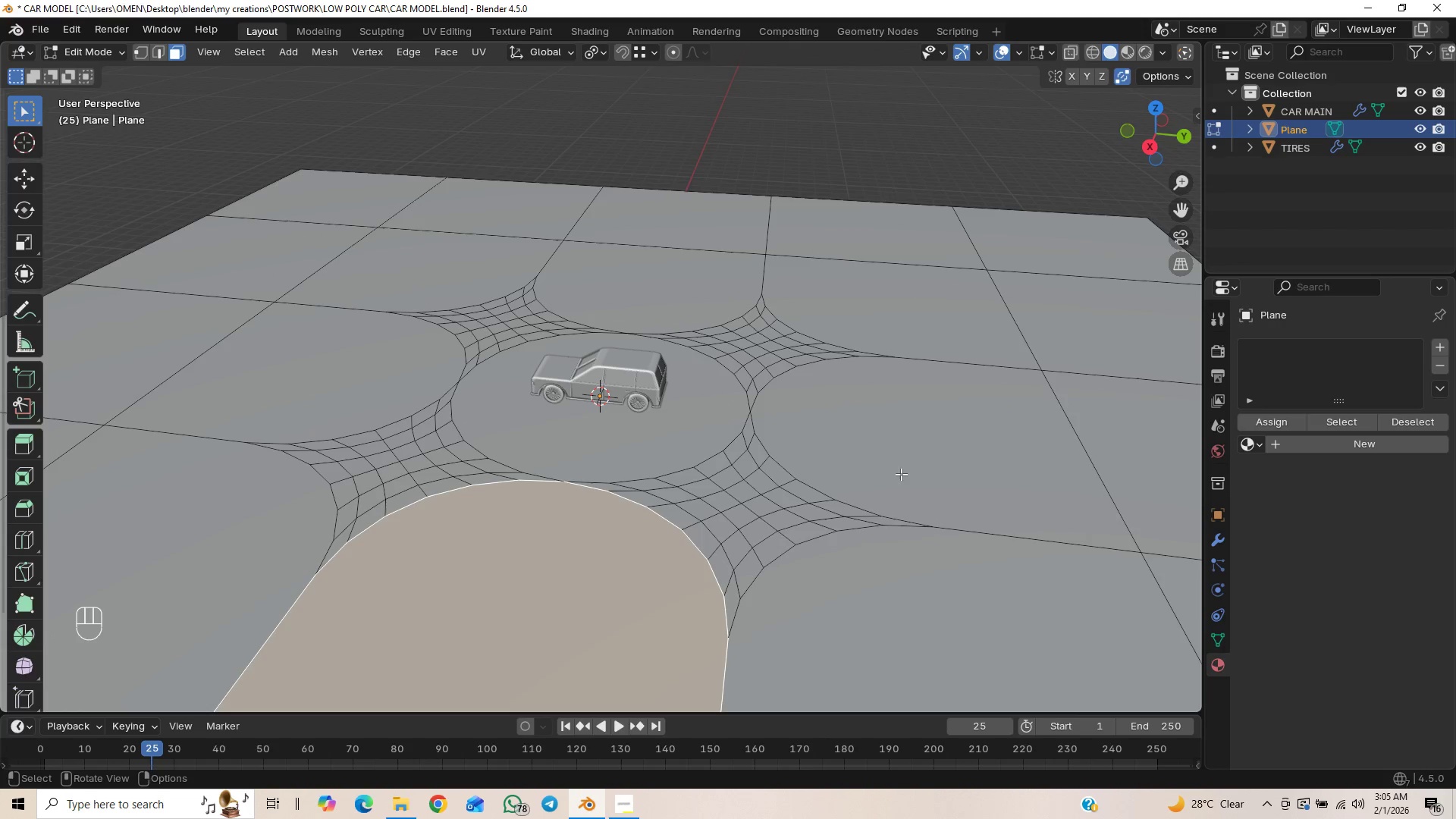 
left_click([648, 447])
 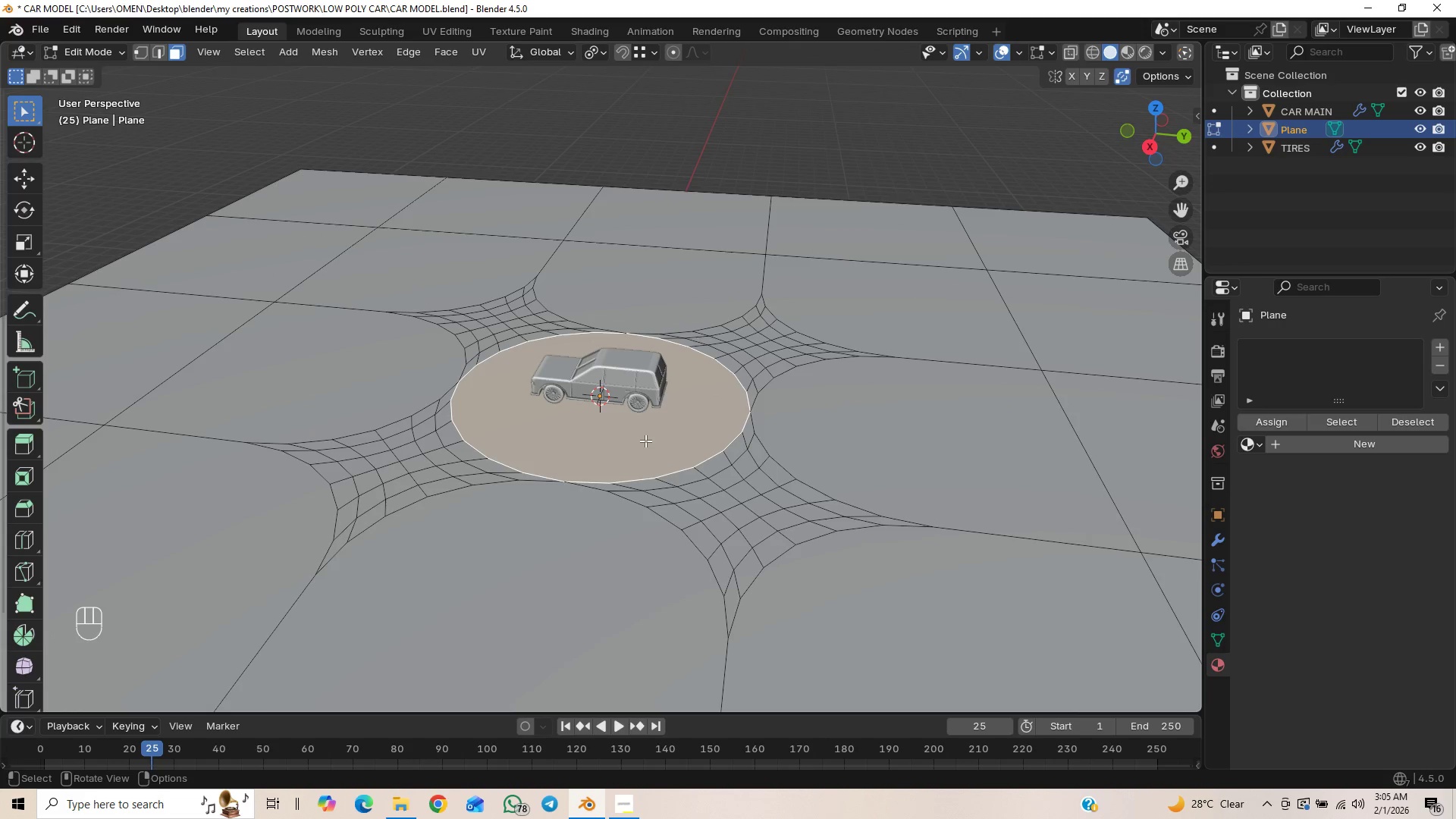 
scroll: coordinate [641, 436], scroll_direction: up, amount: 6.0
 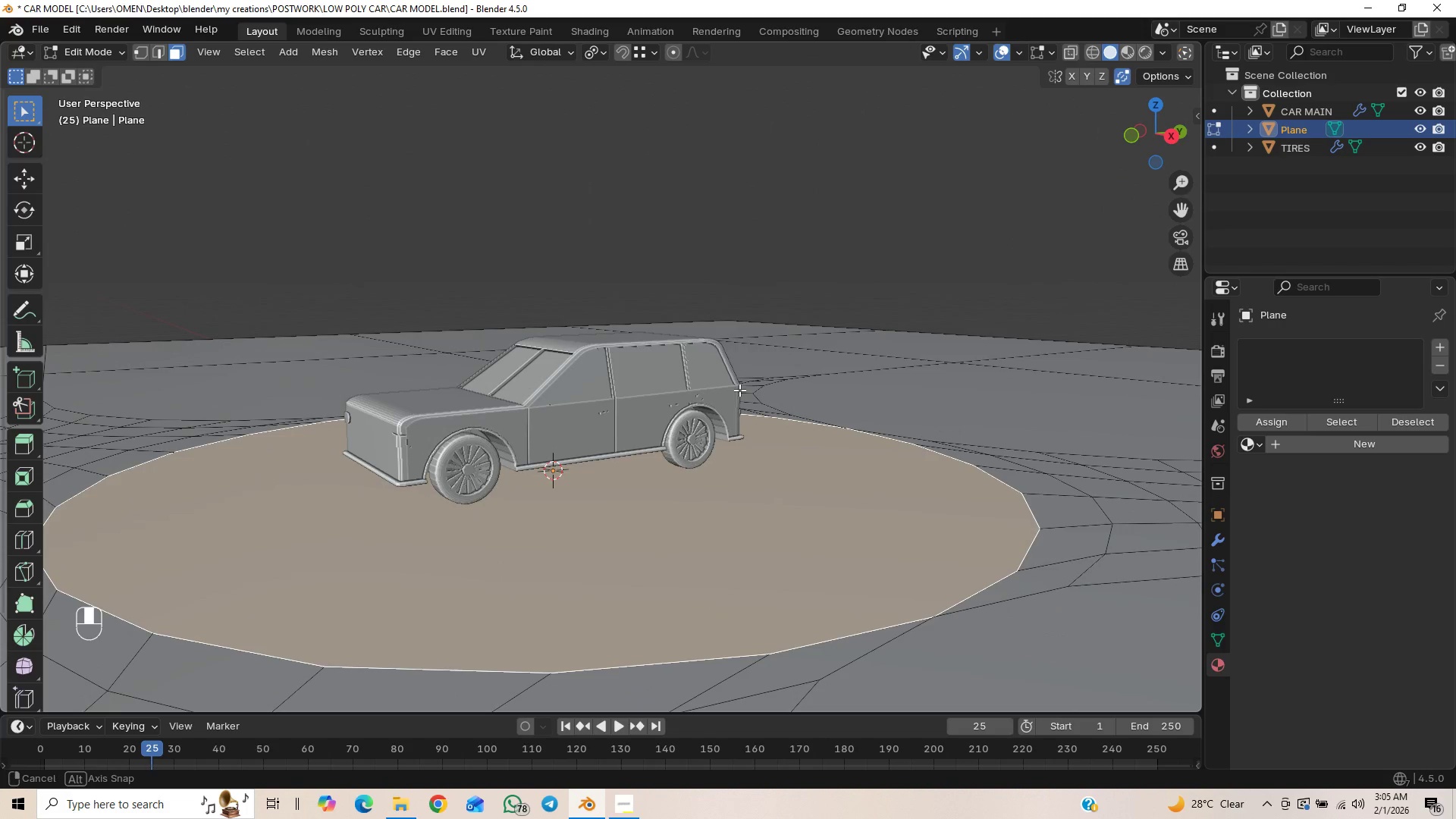 
scroll: coordinate [876, 469], scroll_direction: down, amount: 2.0
 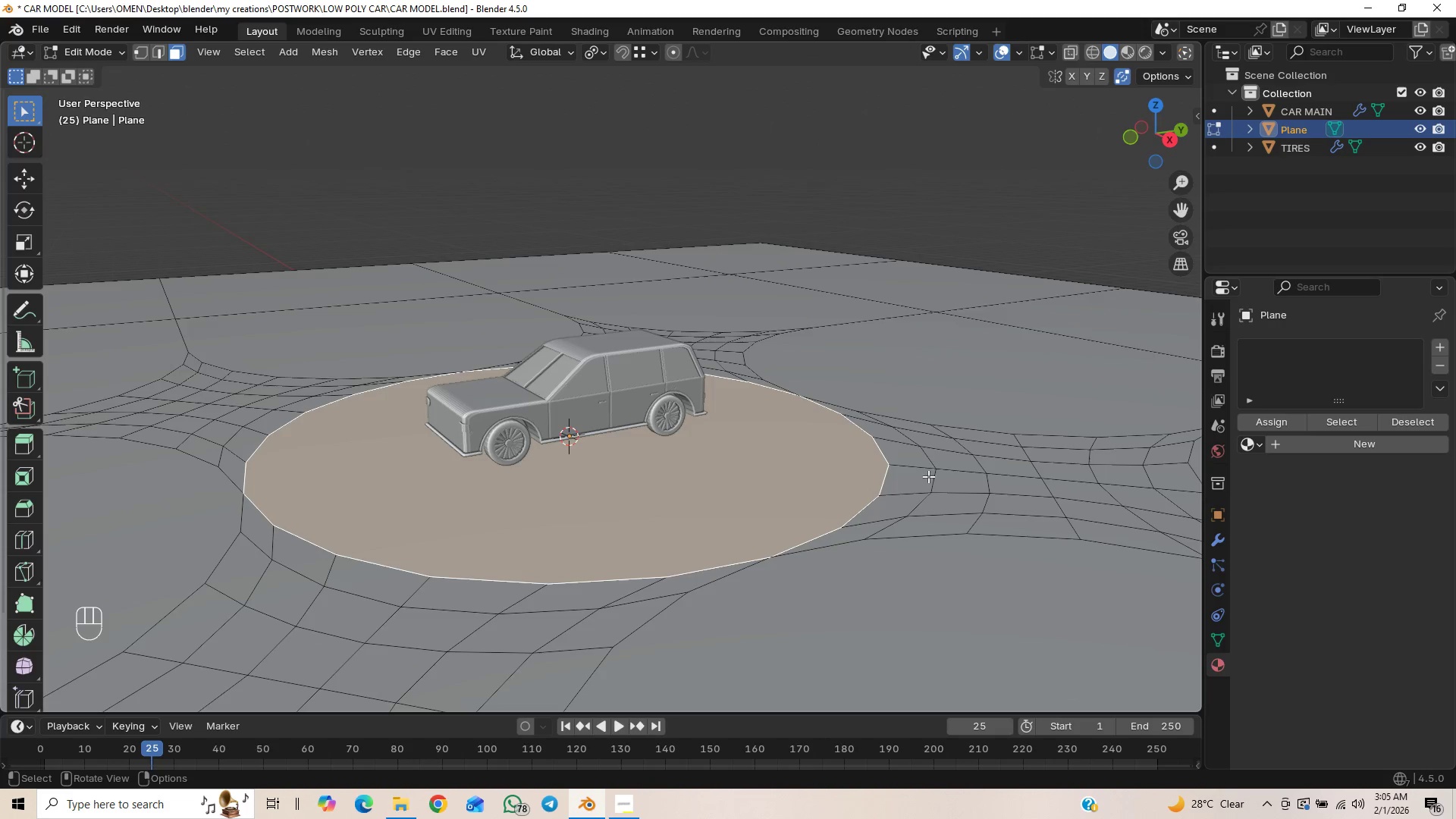 
key(S)
 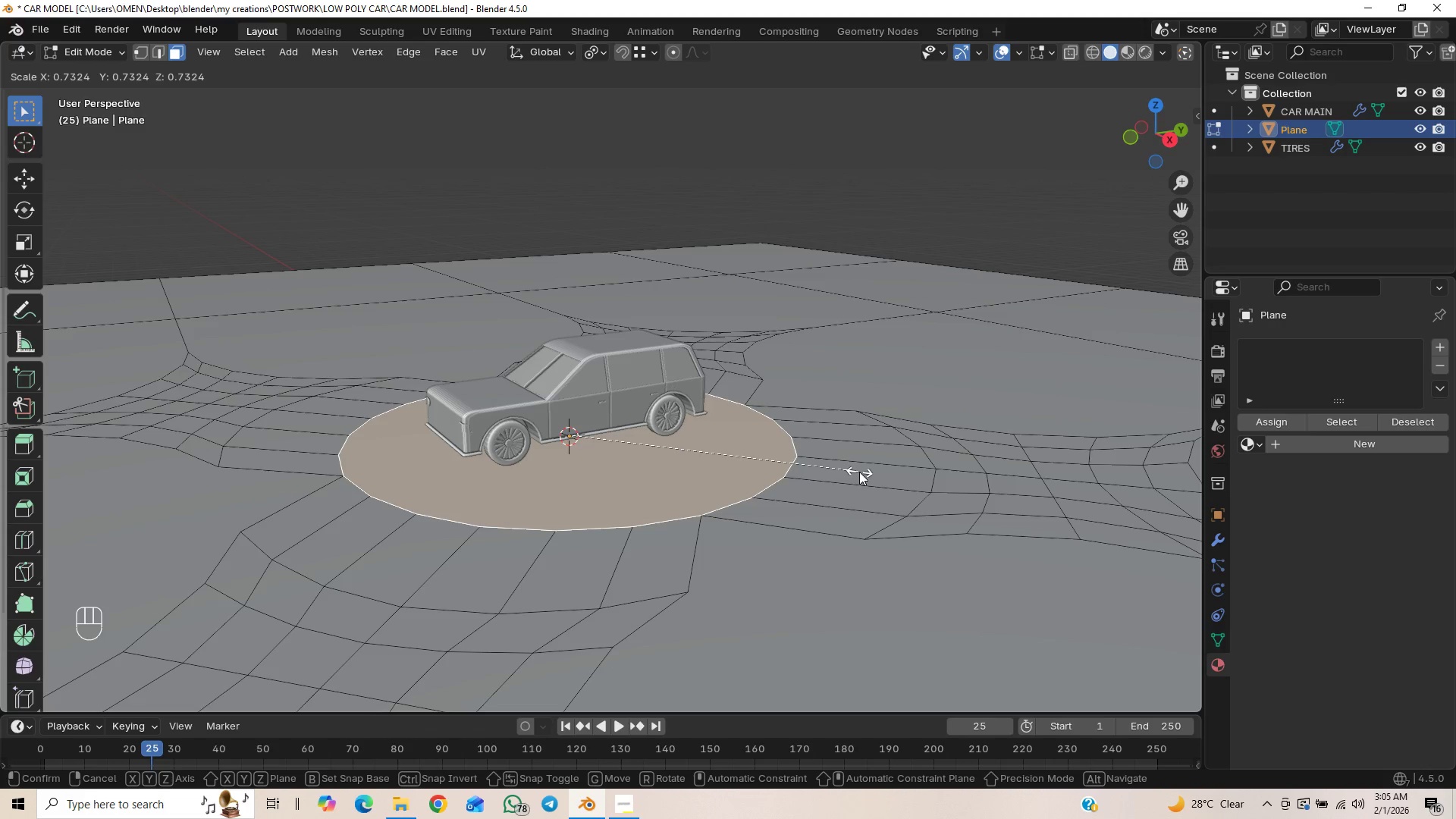 
wait(5.11)
 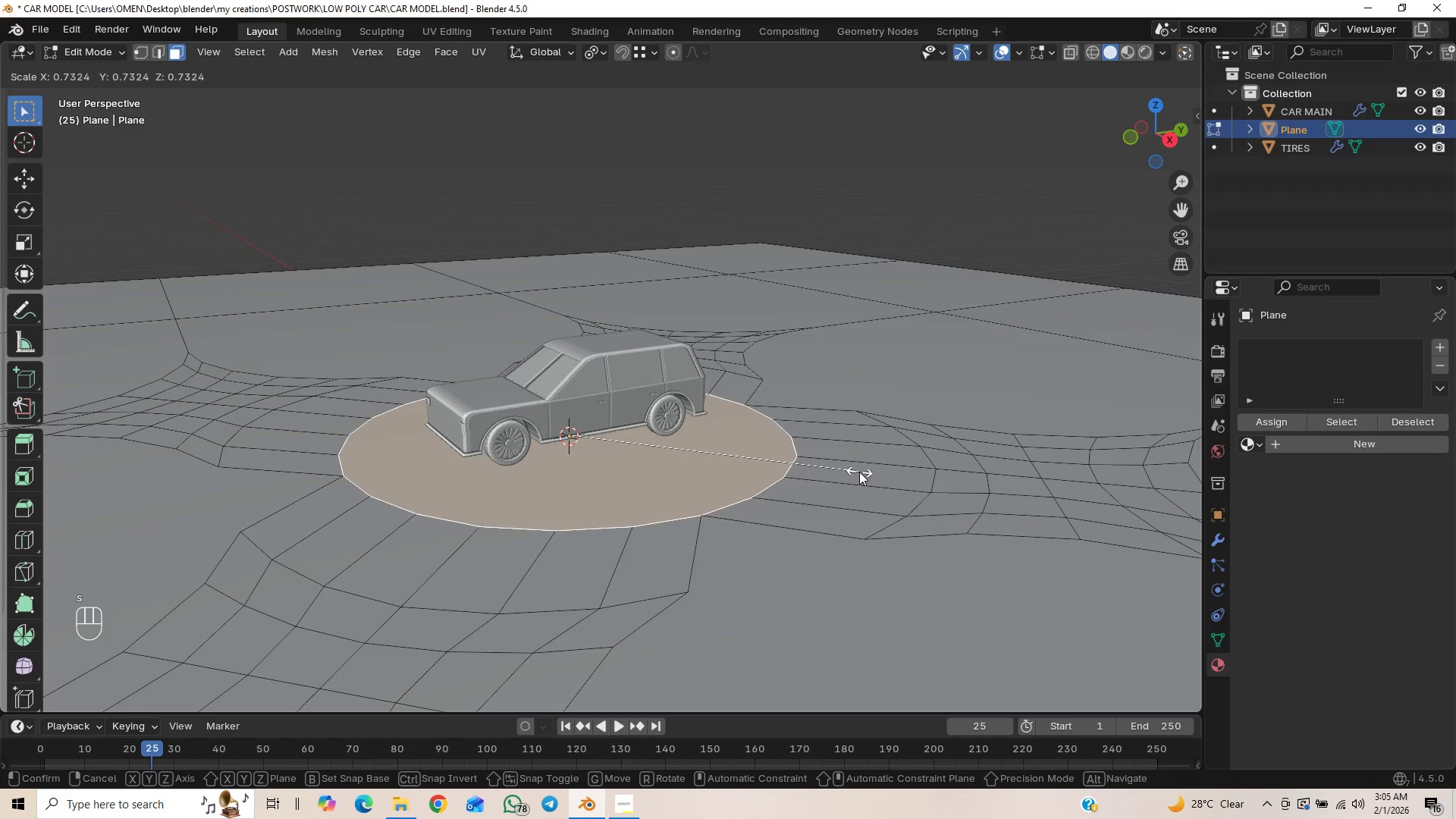 
left_click([859, 472])
 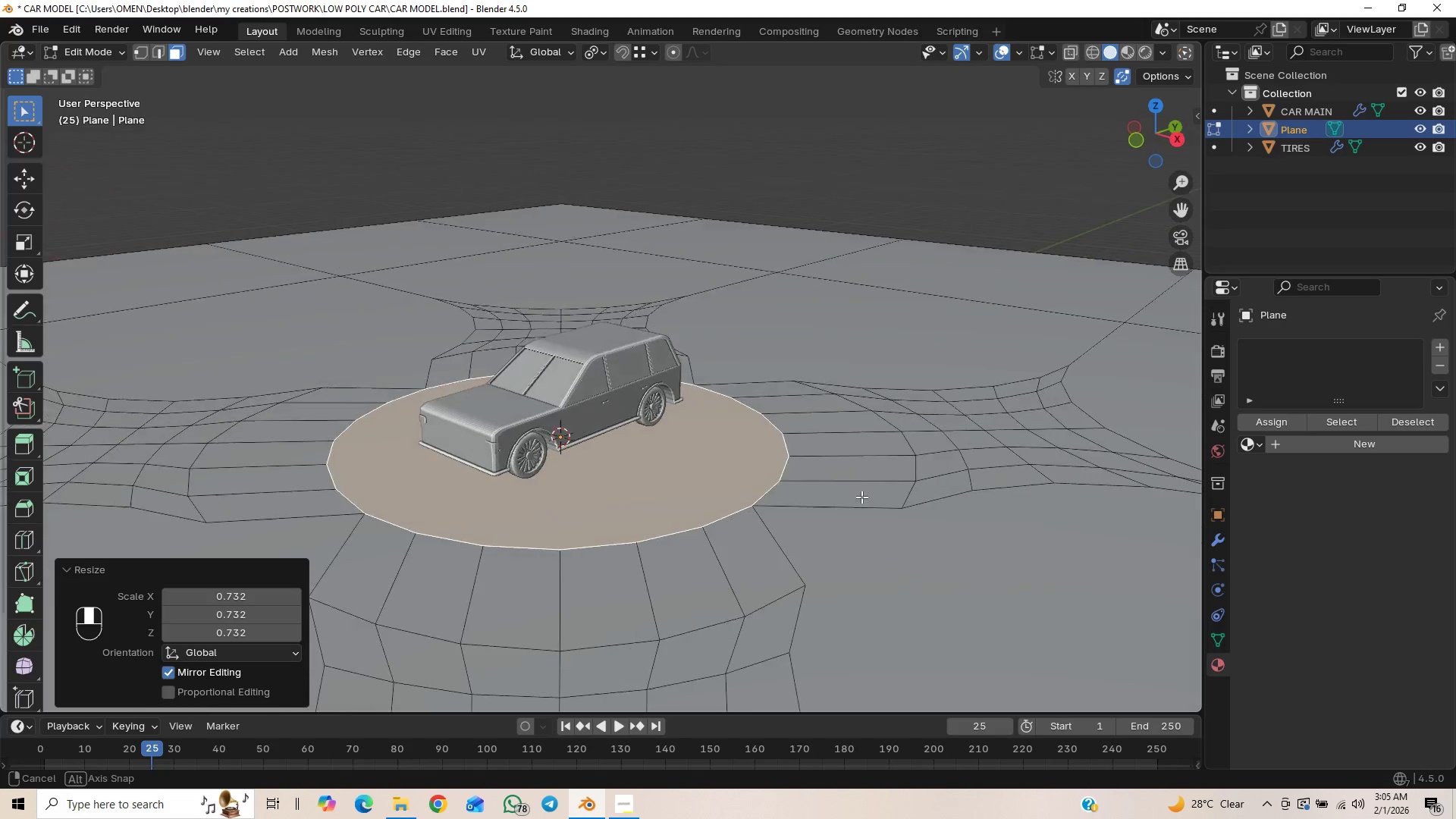 
scroll: coordinate [861, 487], scroll_direction: down, amount: 1.0
 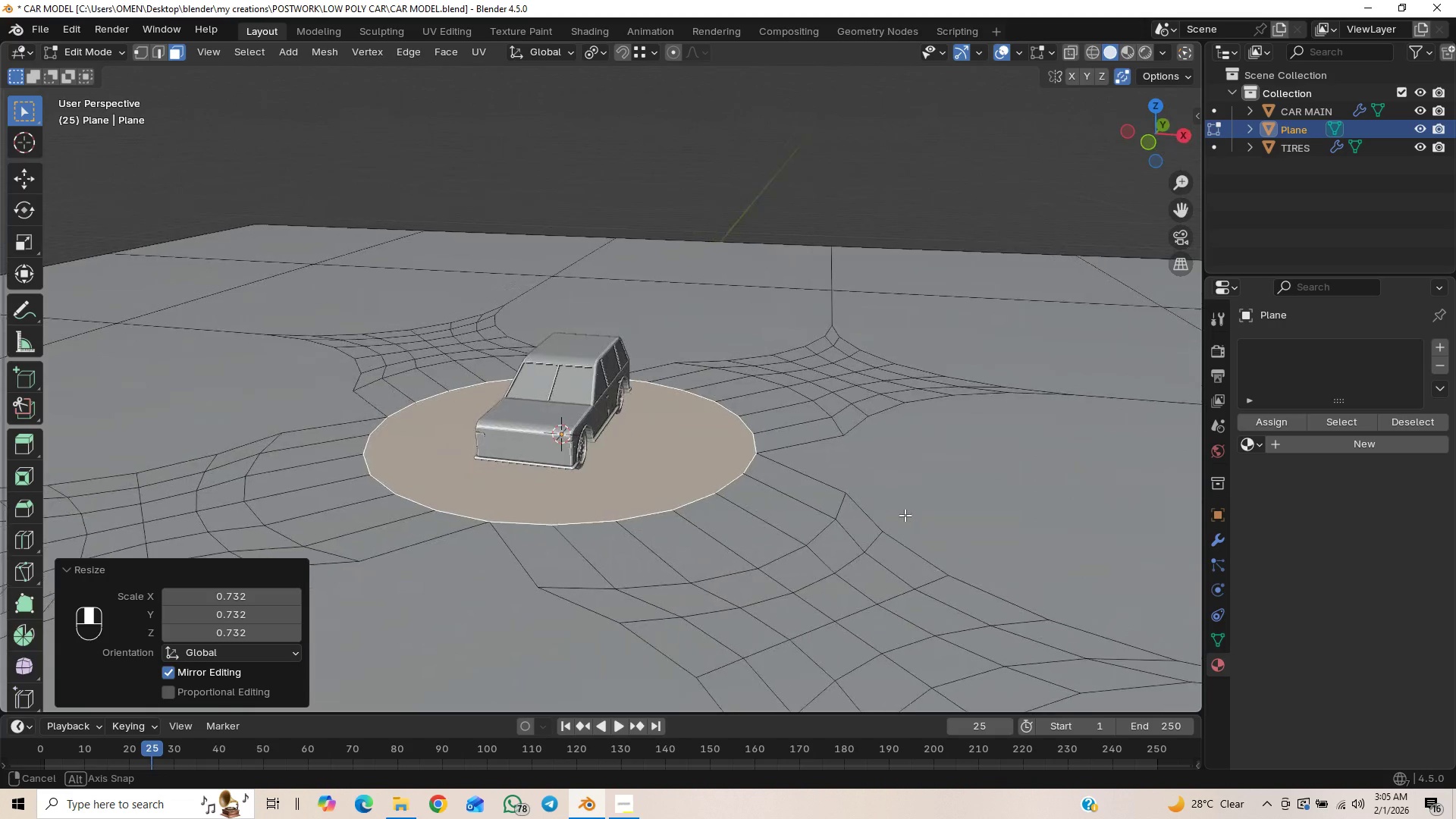 
scroll: coordinate [769, 449], scroll_direction: up, amount: 4.0
 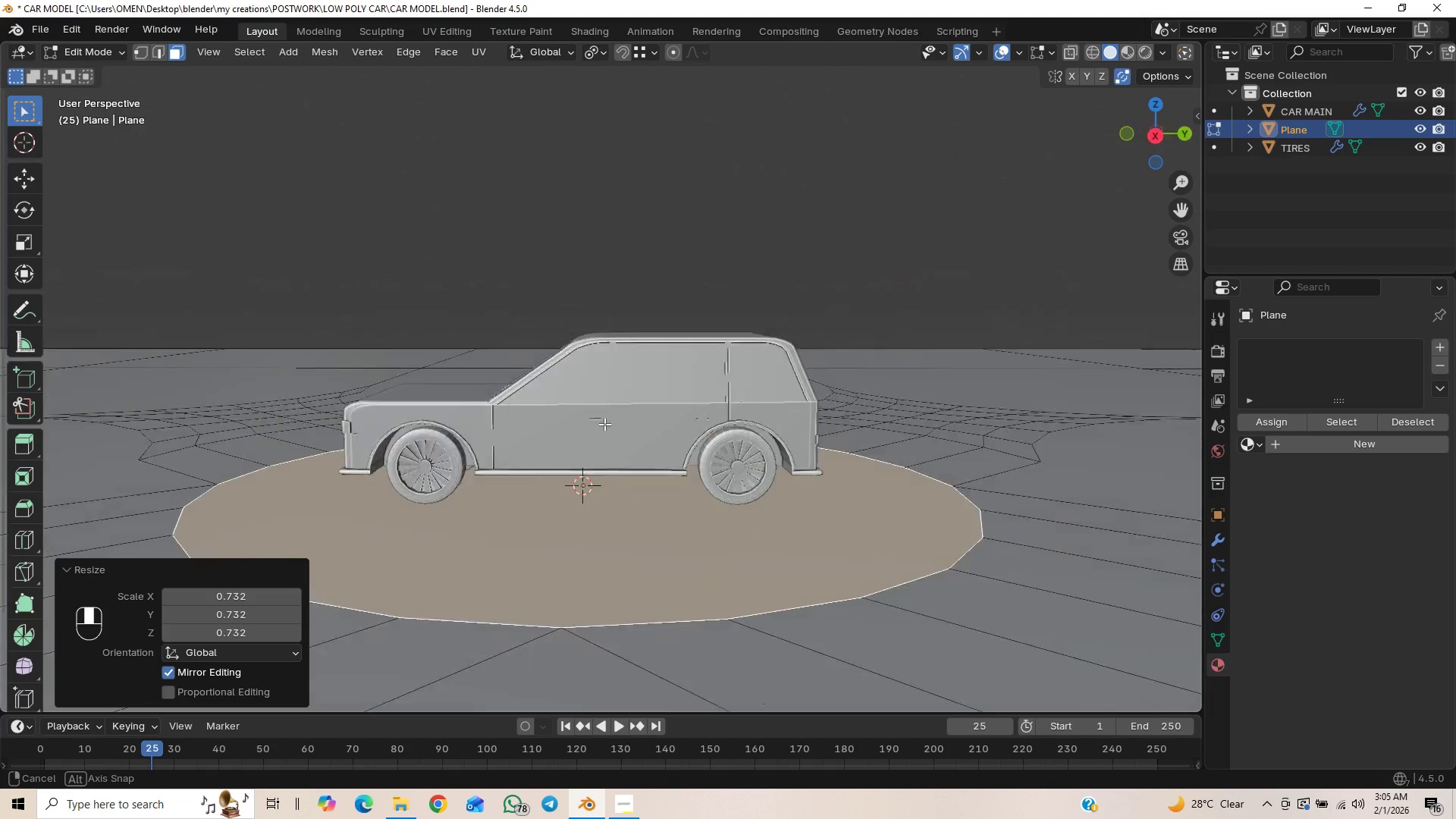 
key(Control+S)
 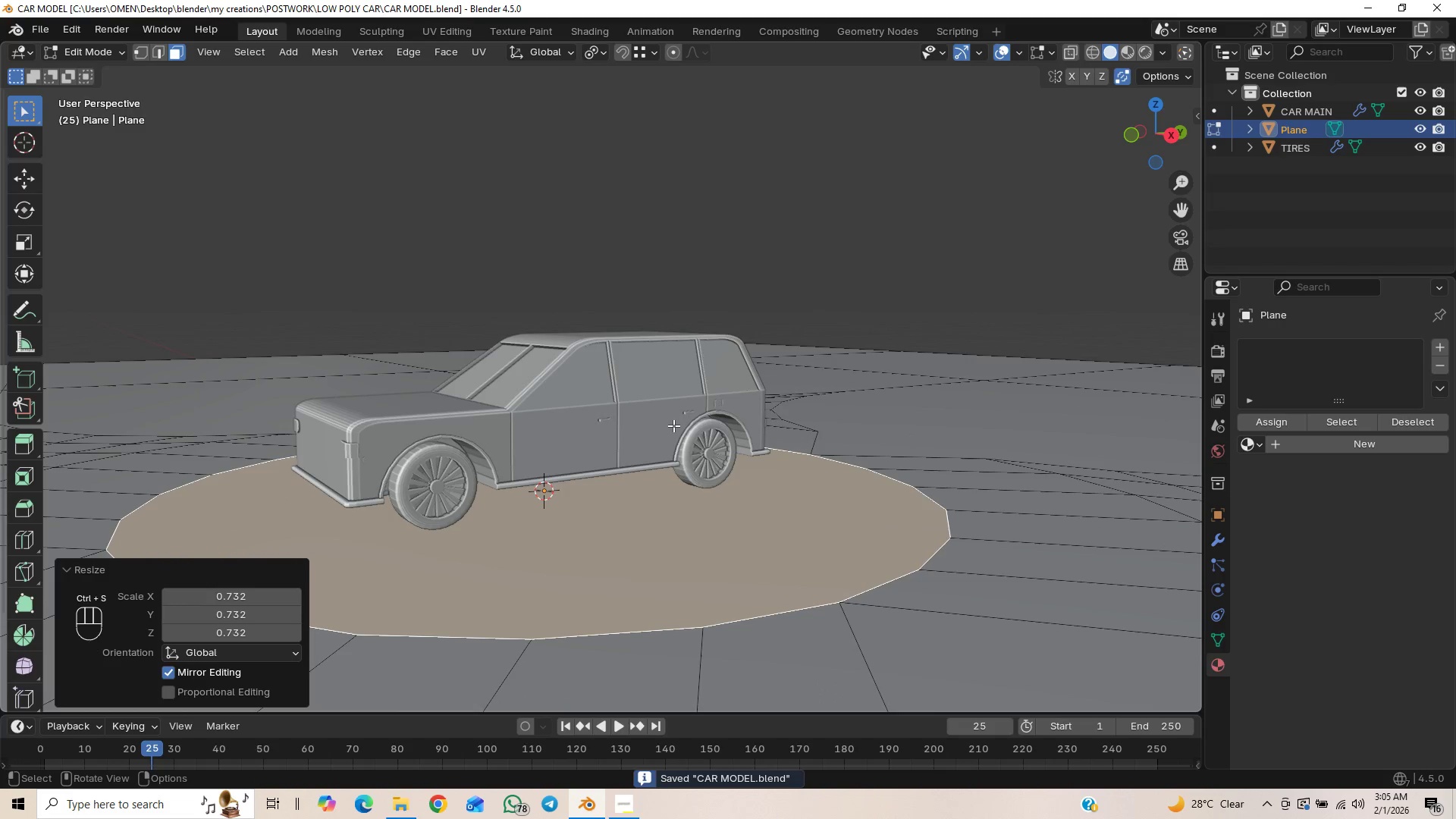 
key(Numpad1)
 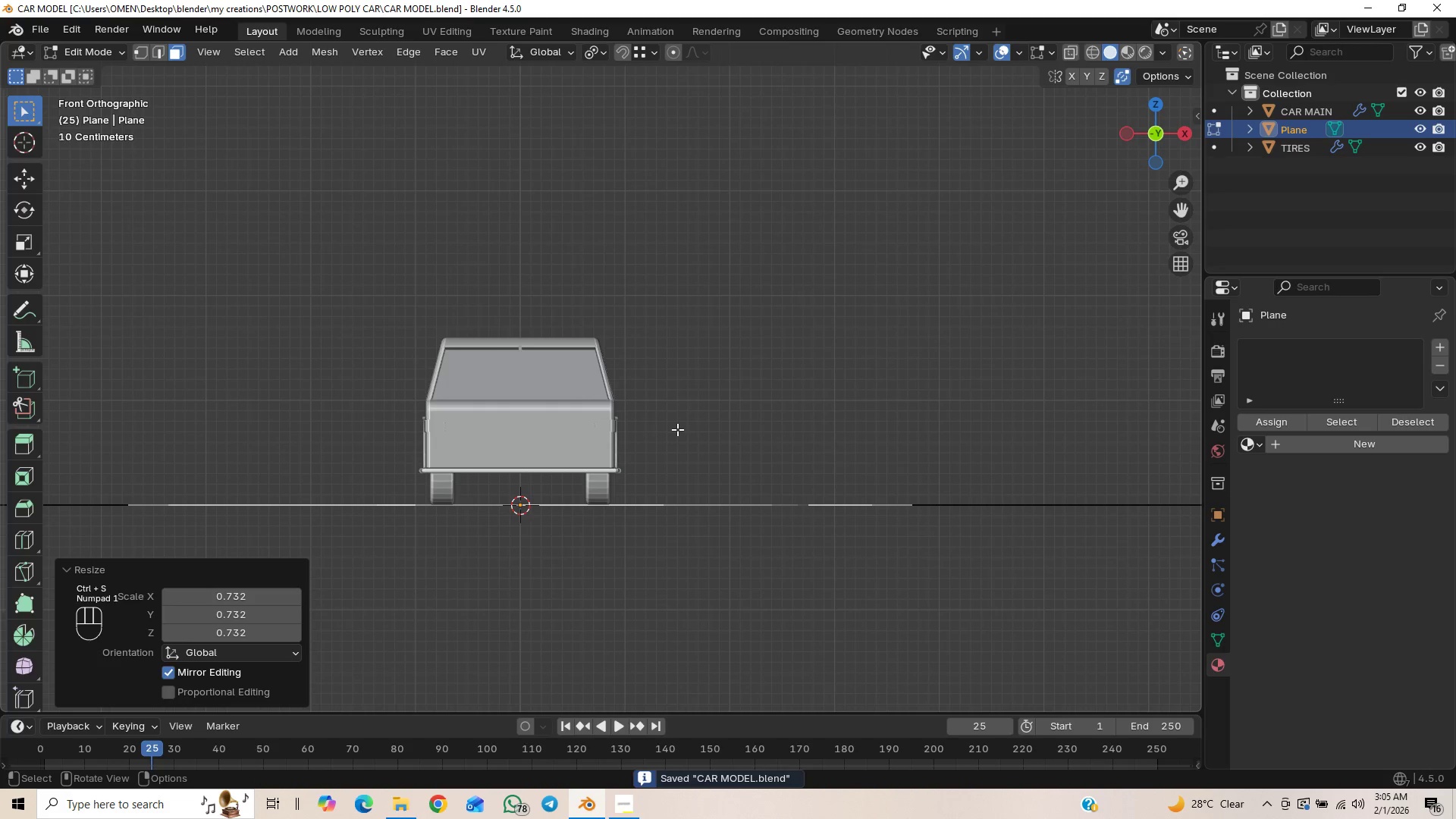 
scroll: coordinate [677, 429], scroll_direction: down, amount: 1.0
 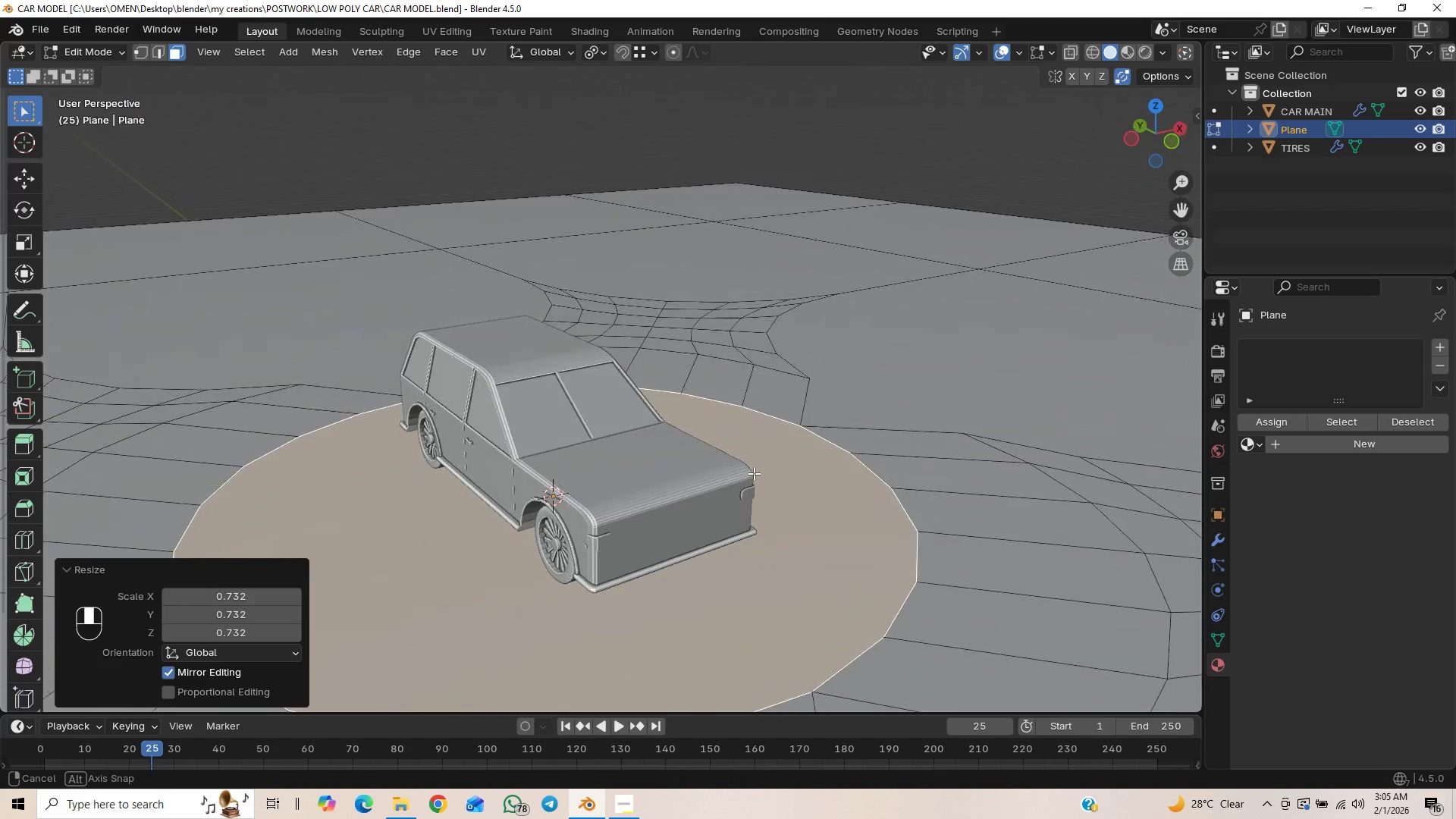 
wait(5.34)
 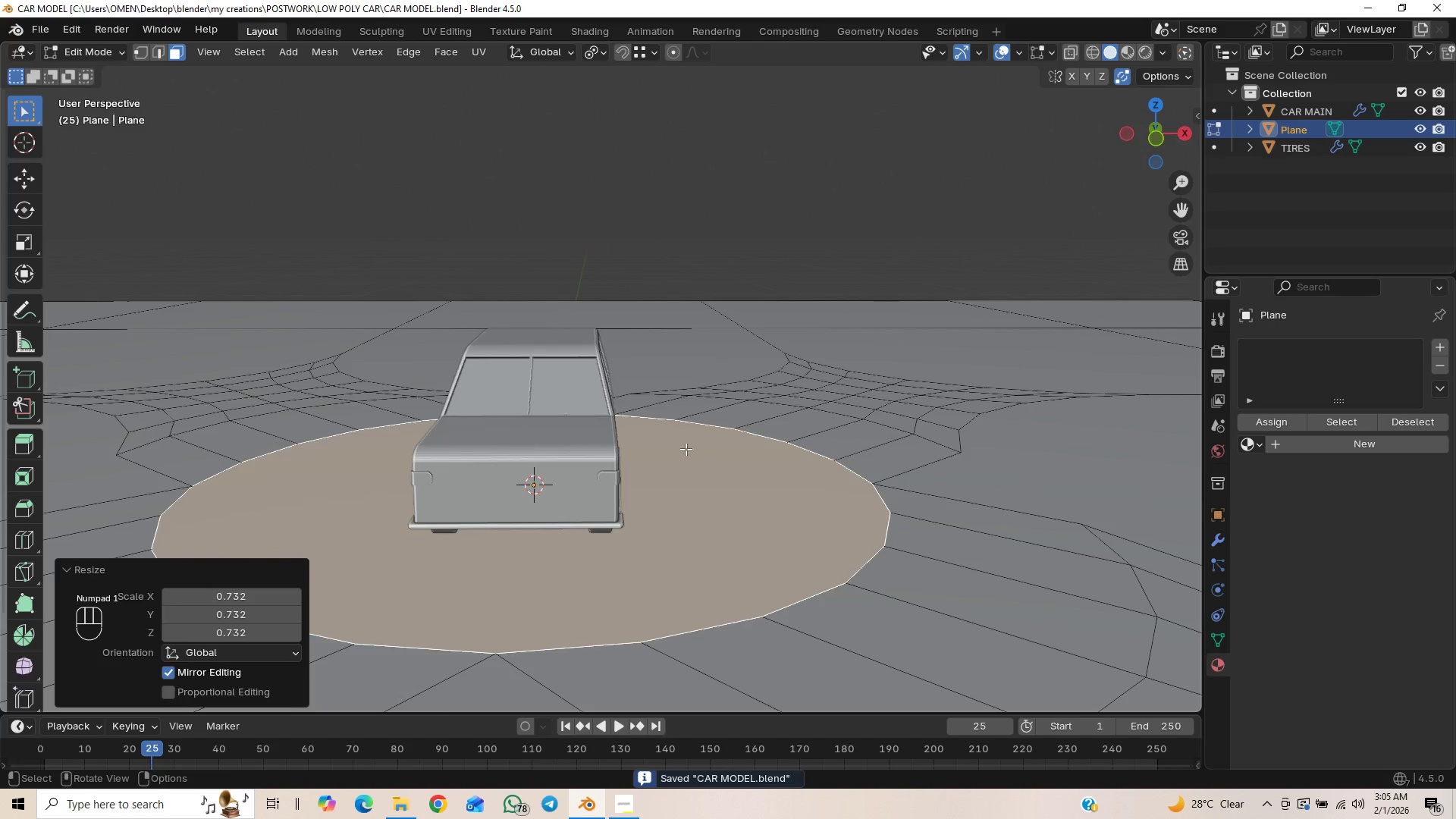 
key(Control+S)
 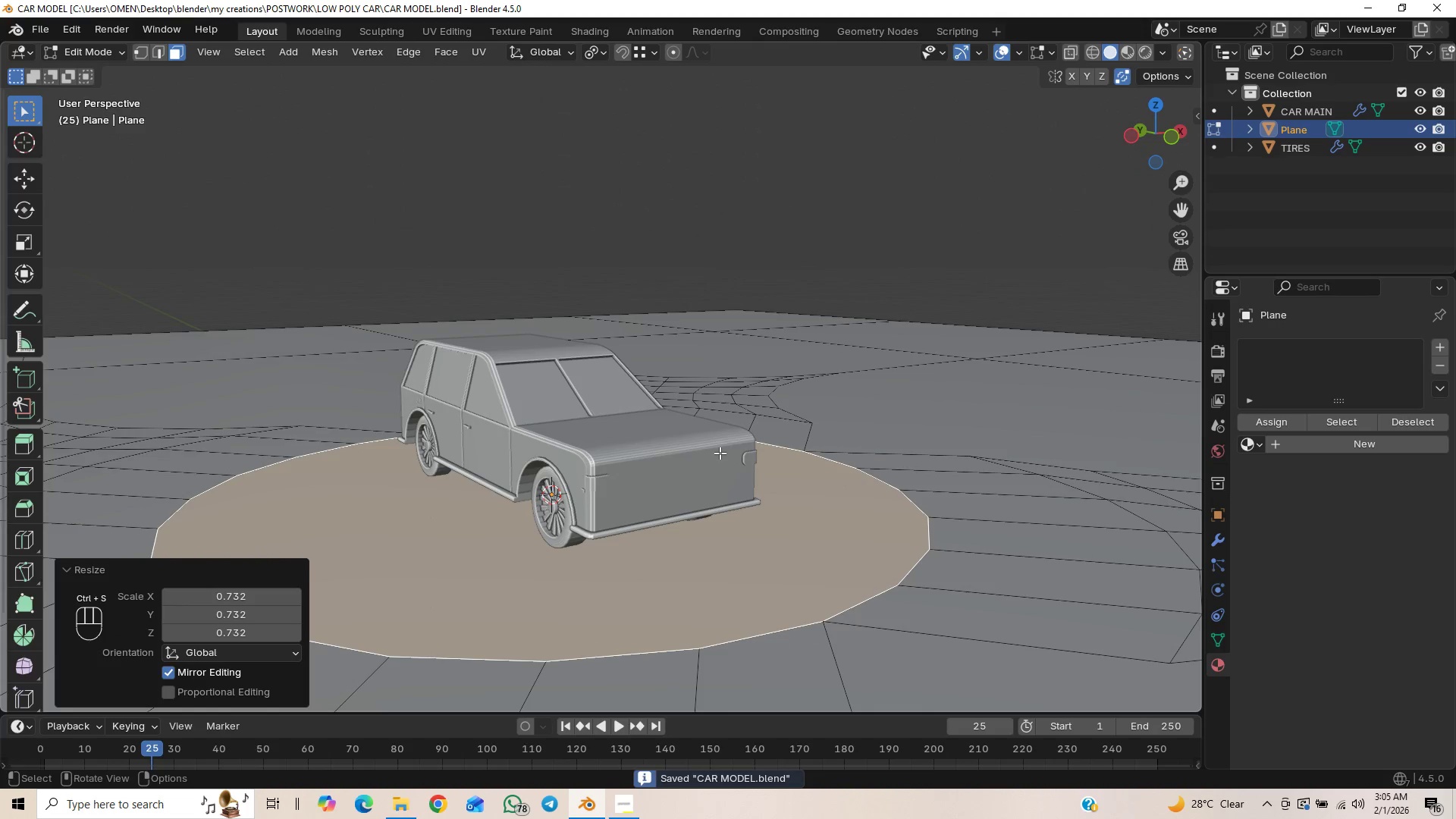 
scroll: coordinate [519, 477], scroll_direction: up, amount: 5.0
 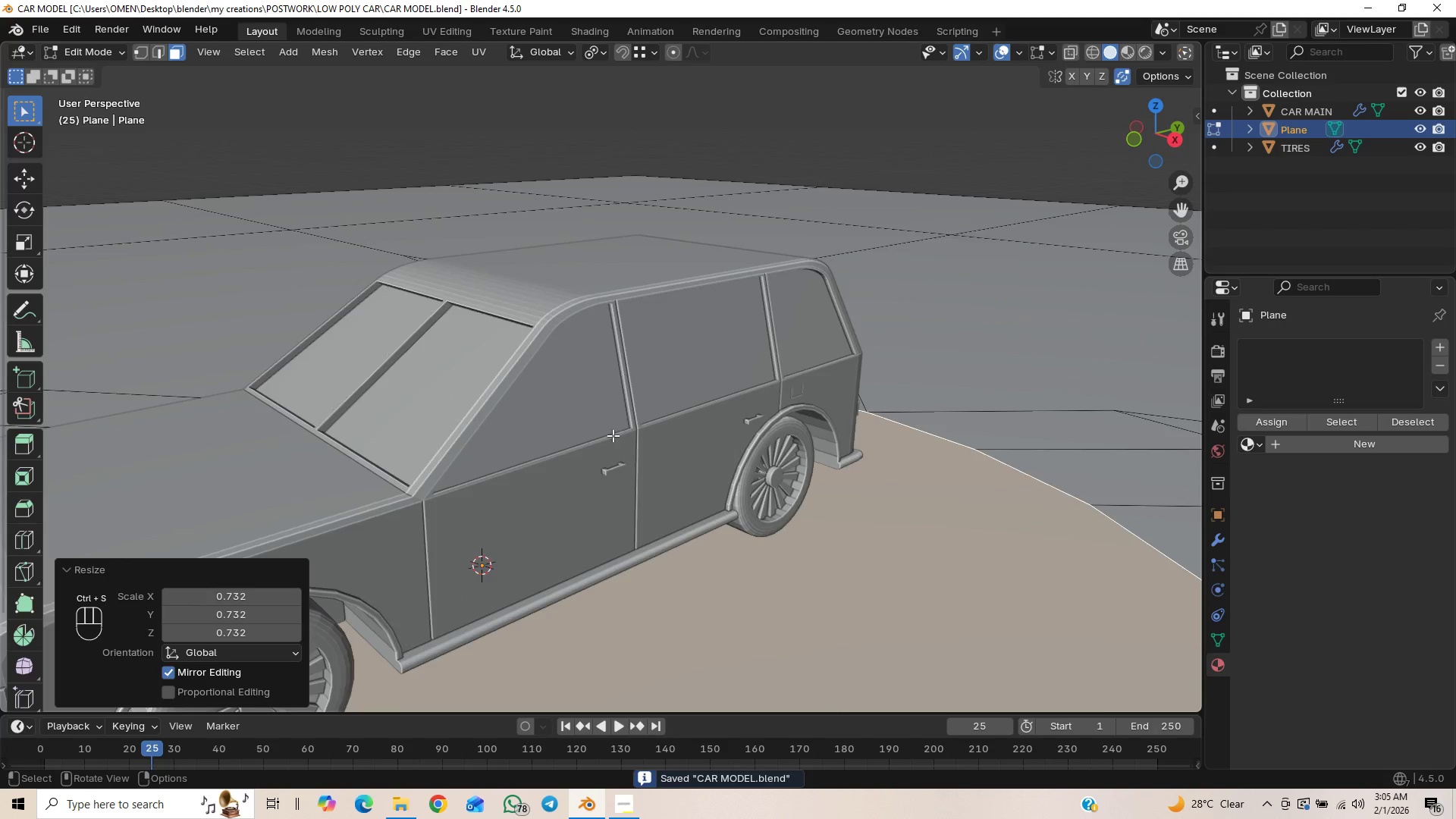 
scroll: coordinate [629, 434], scroll_direction: down, amount: 2.0
 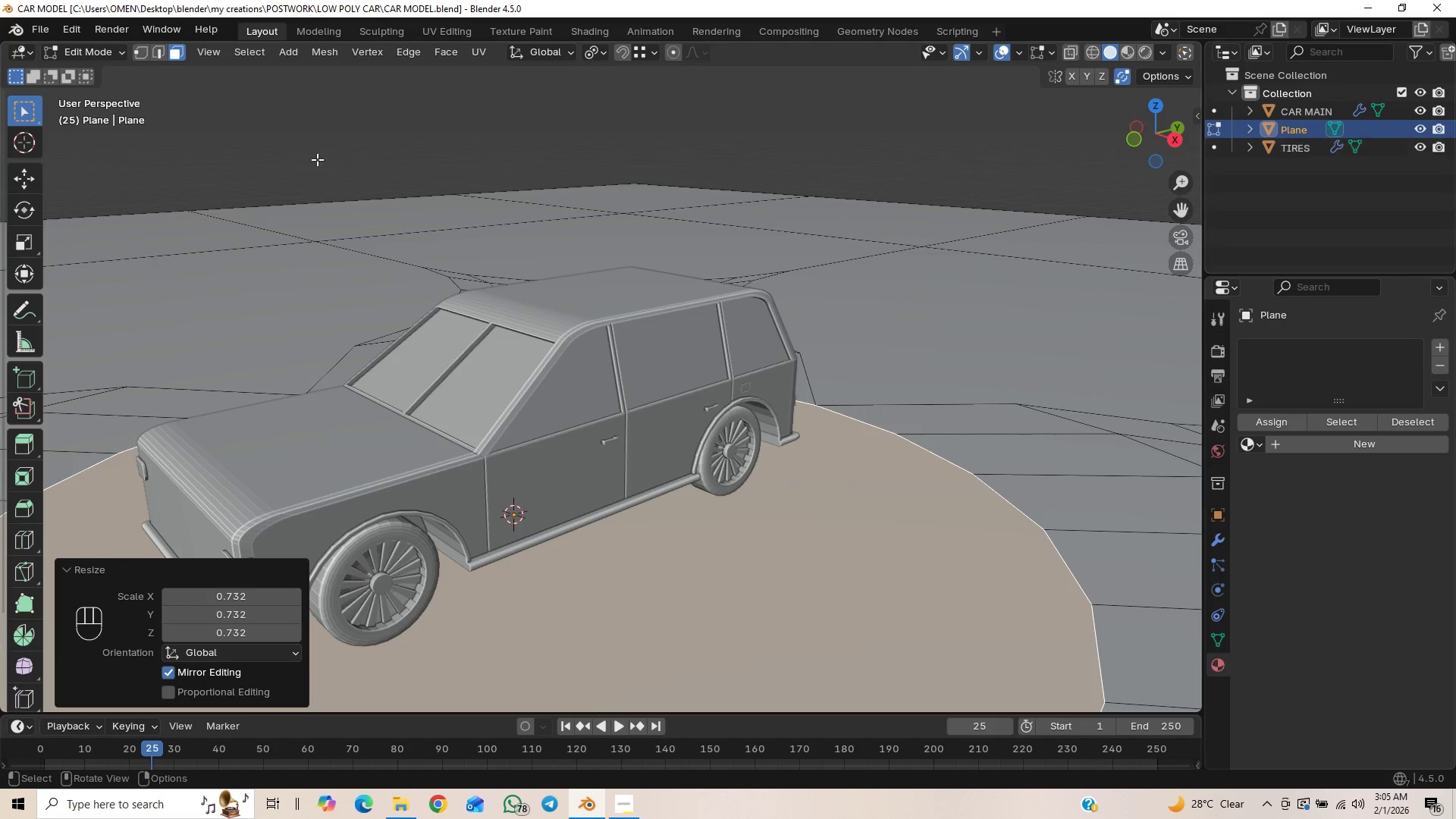 
left_click([104, 55])
 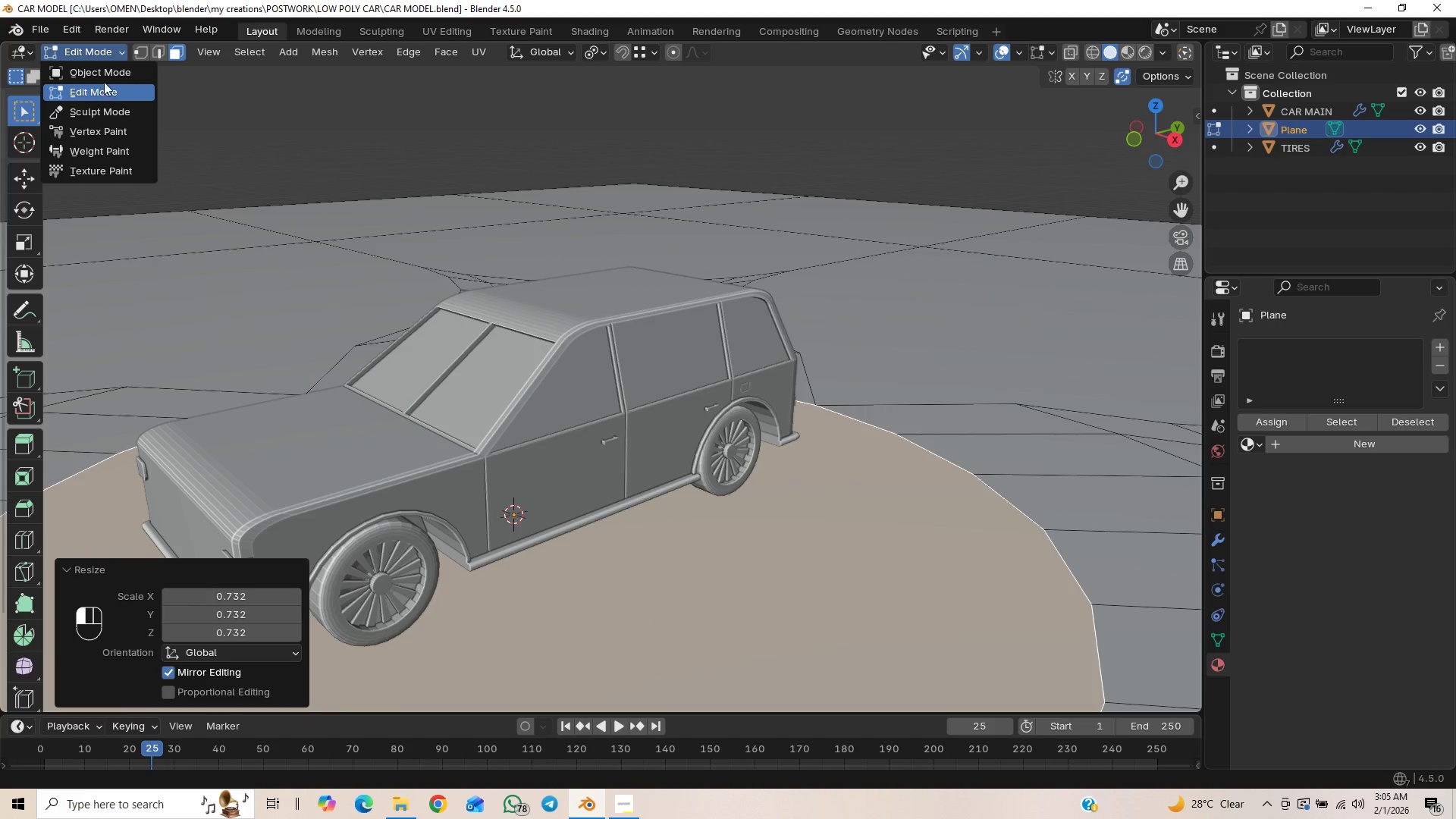 
left_click([105, 72])
 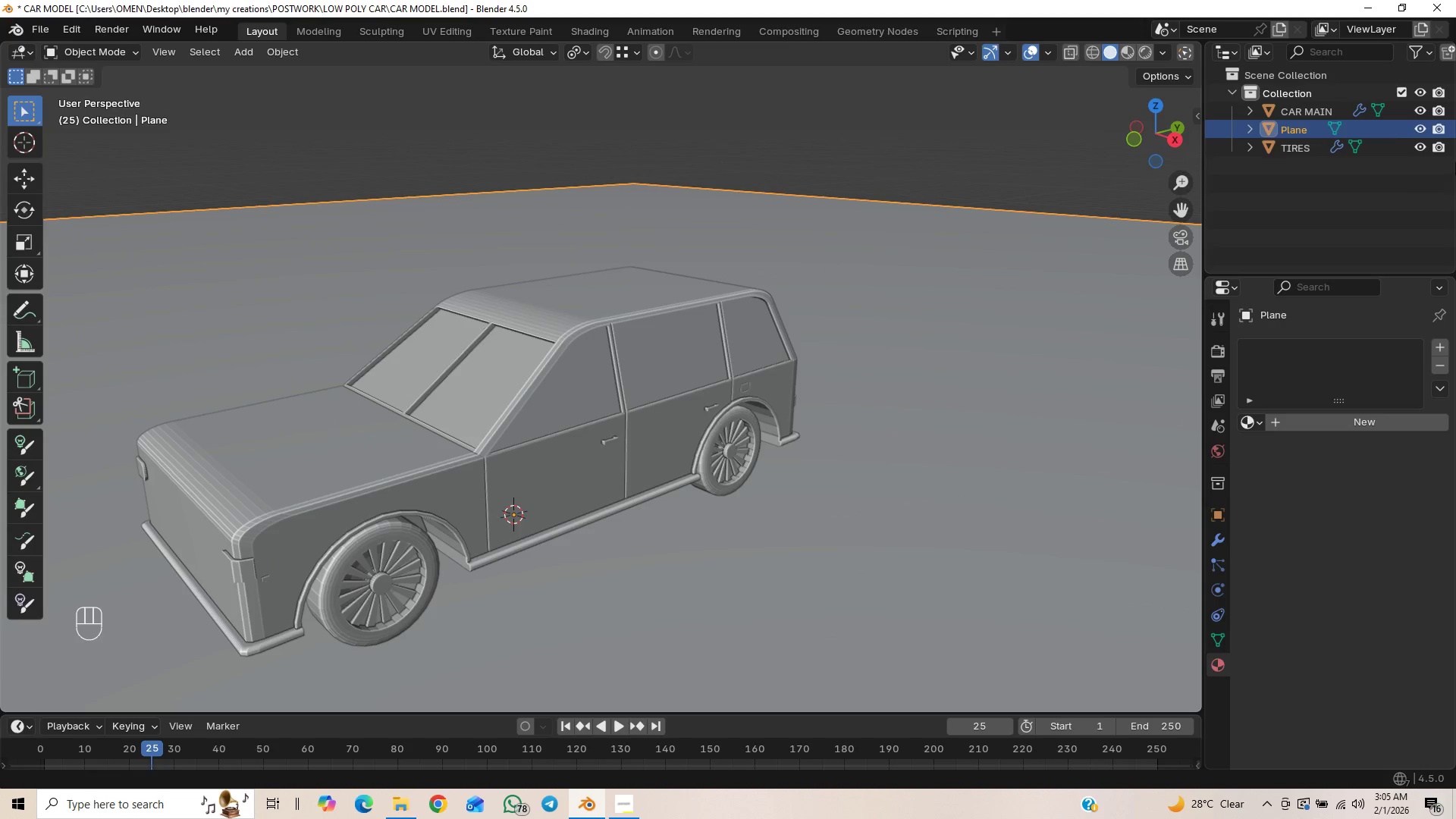 
left_click([1291, 143])
 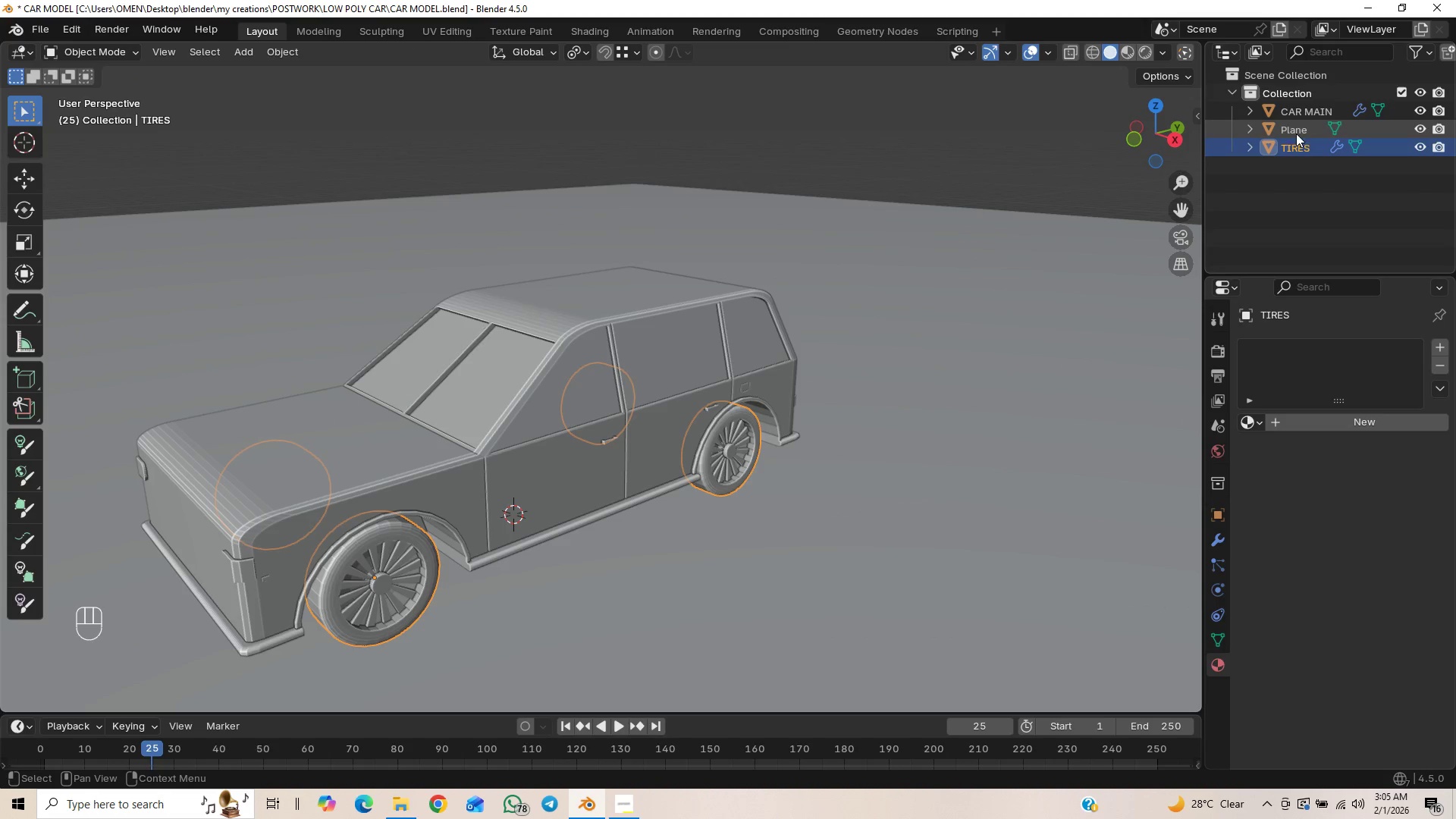 
hold_key(key=ShiftLeft, duration=0.89)
left_click([1306, 115])
 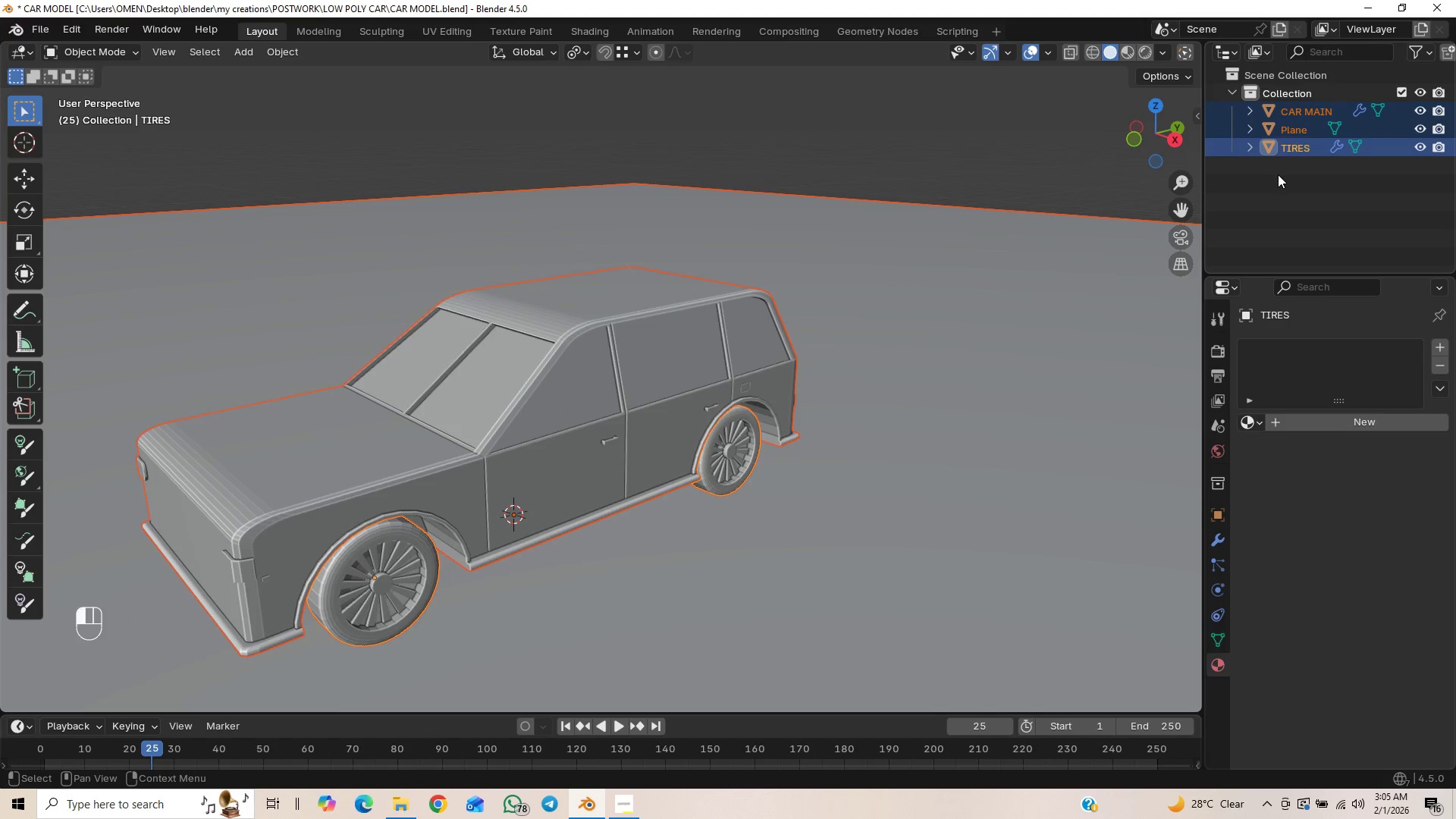 
left_click([1294, 144])
 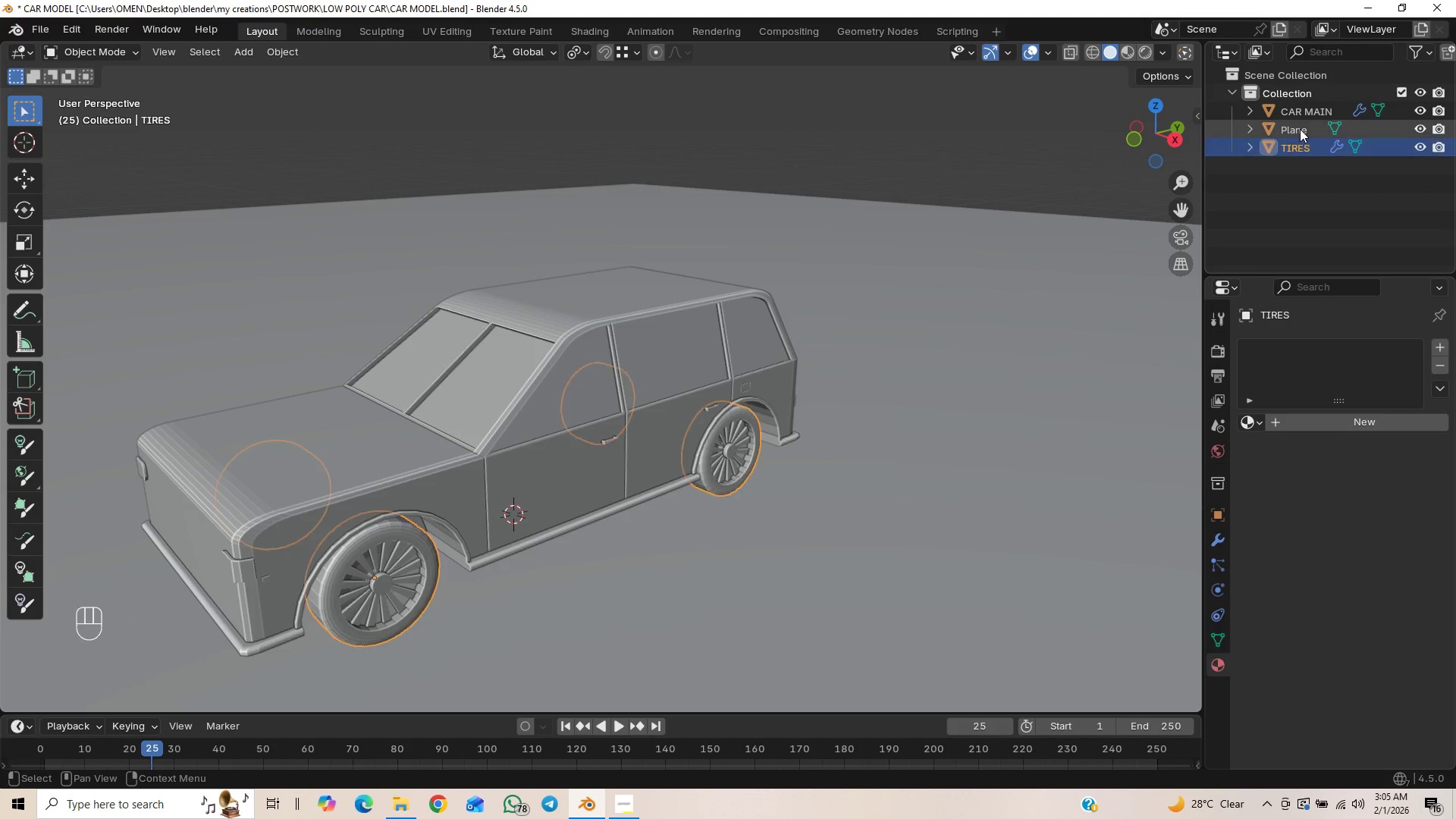 
hold_key(key=ControlLeft, duration=0.75)
left_click([1303, 111])
 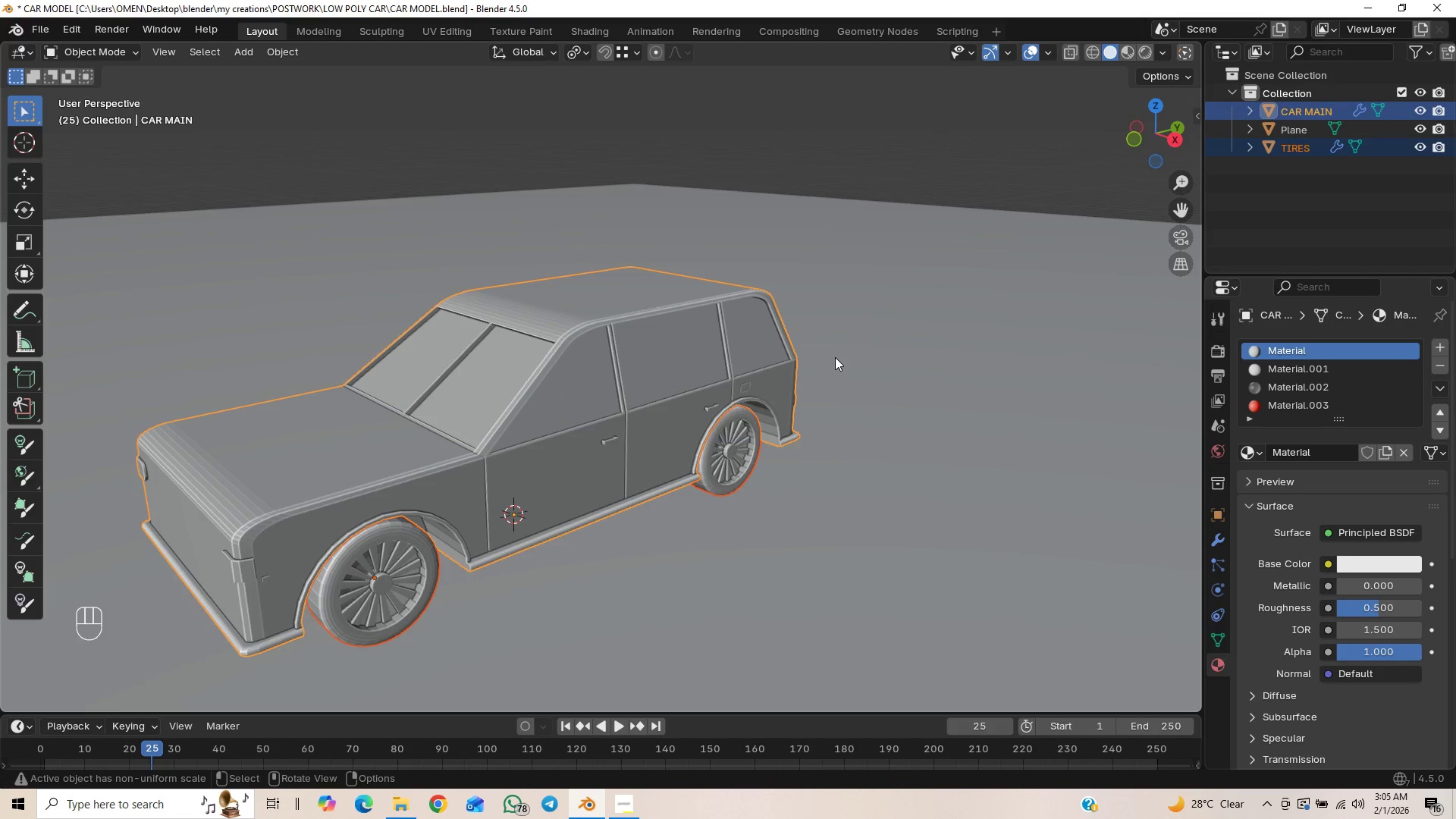 
scroll: coordinate [831, 340], scroll_direction: down, amount: 2.0
 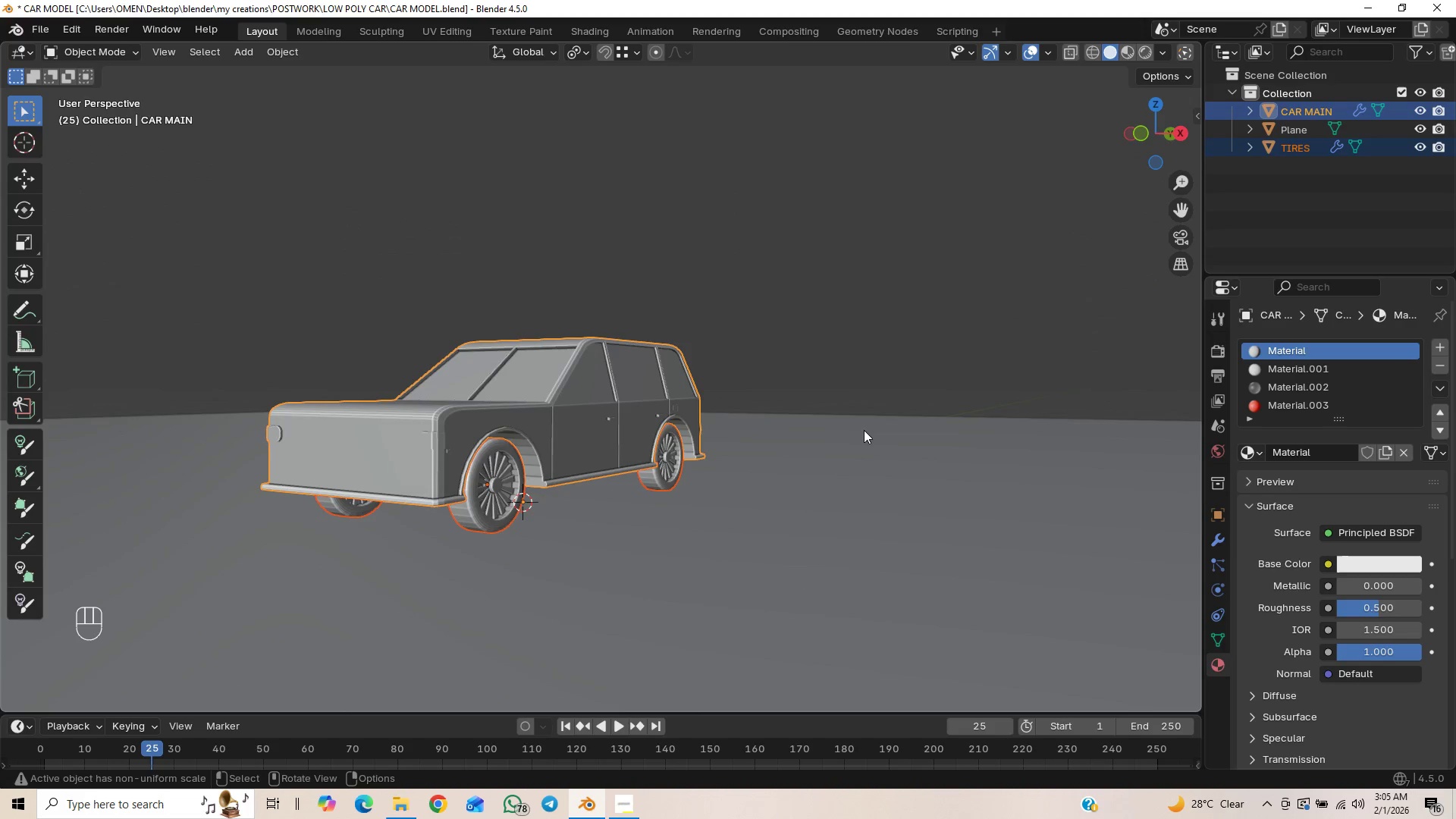 
type(gz)
 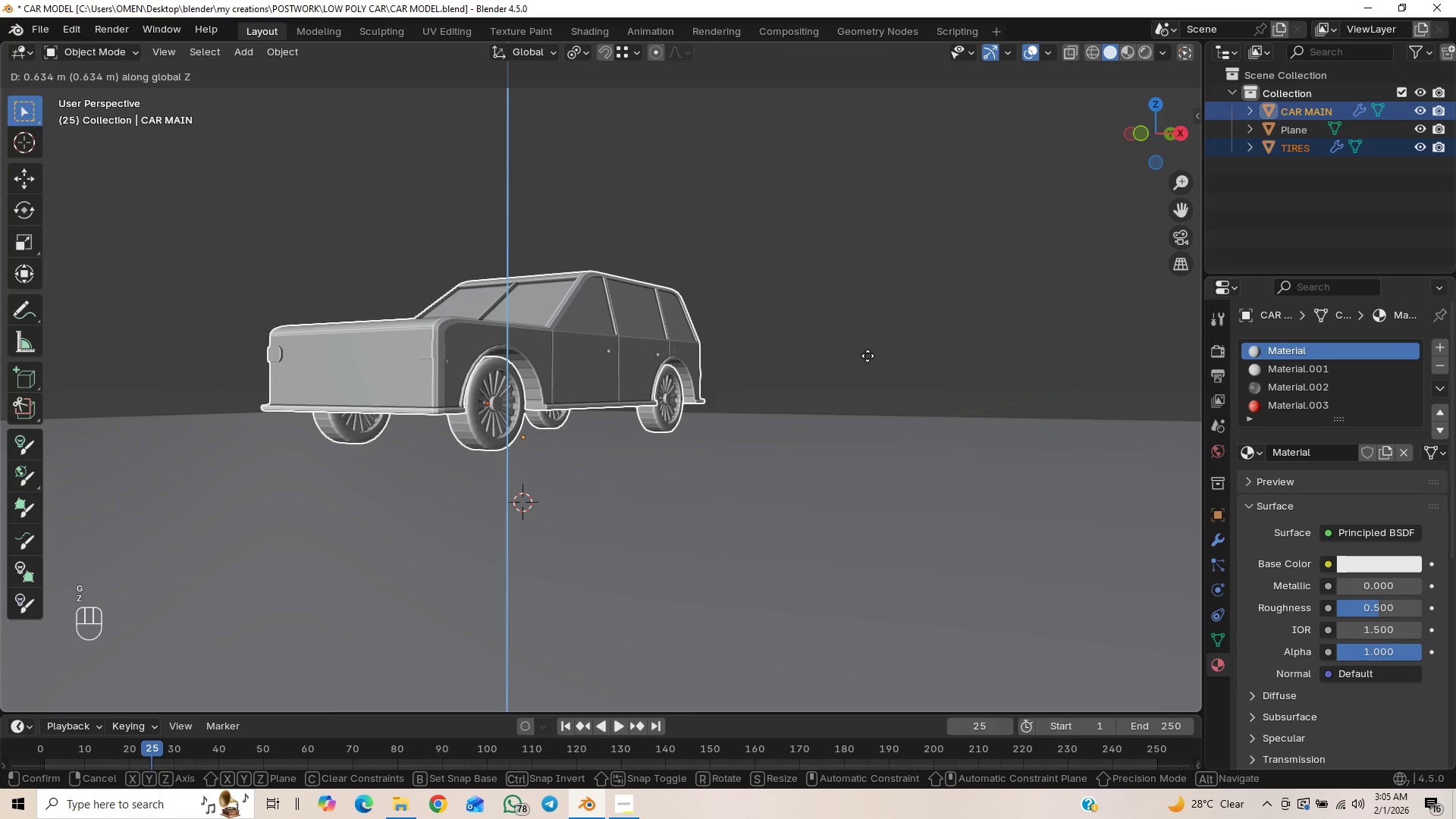 
left_click([871, 349])
 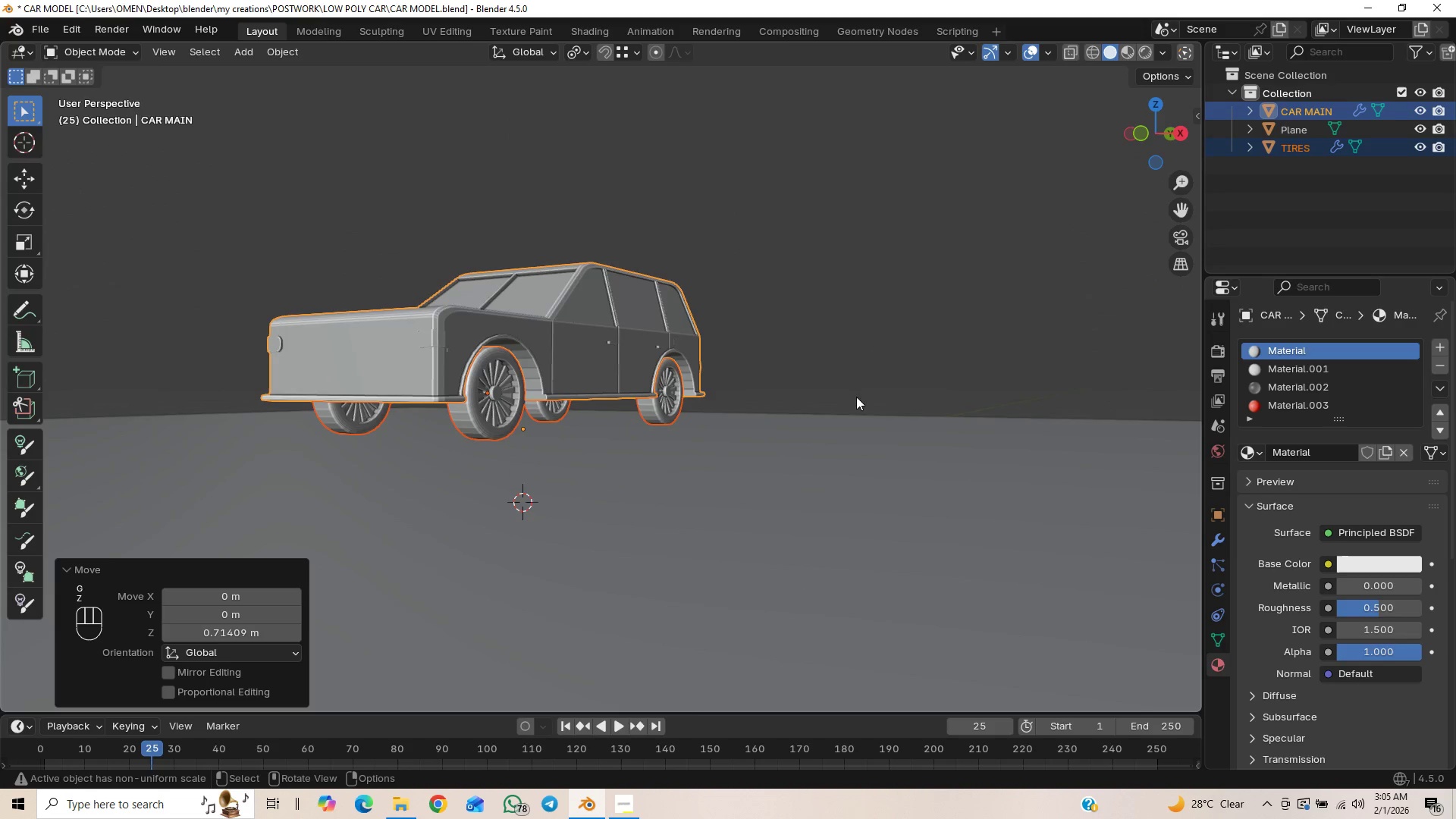 
scroll: coordinate [880, 428], scroll_direction: down, amount: 1.0
 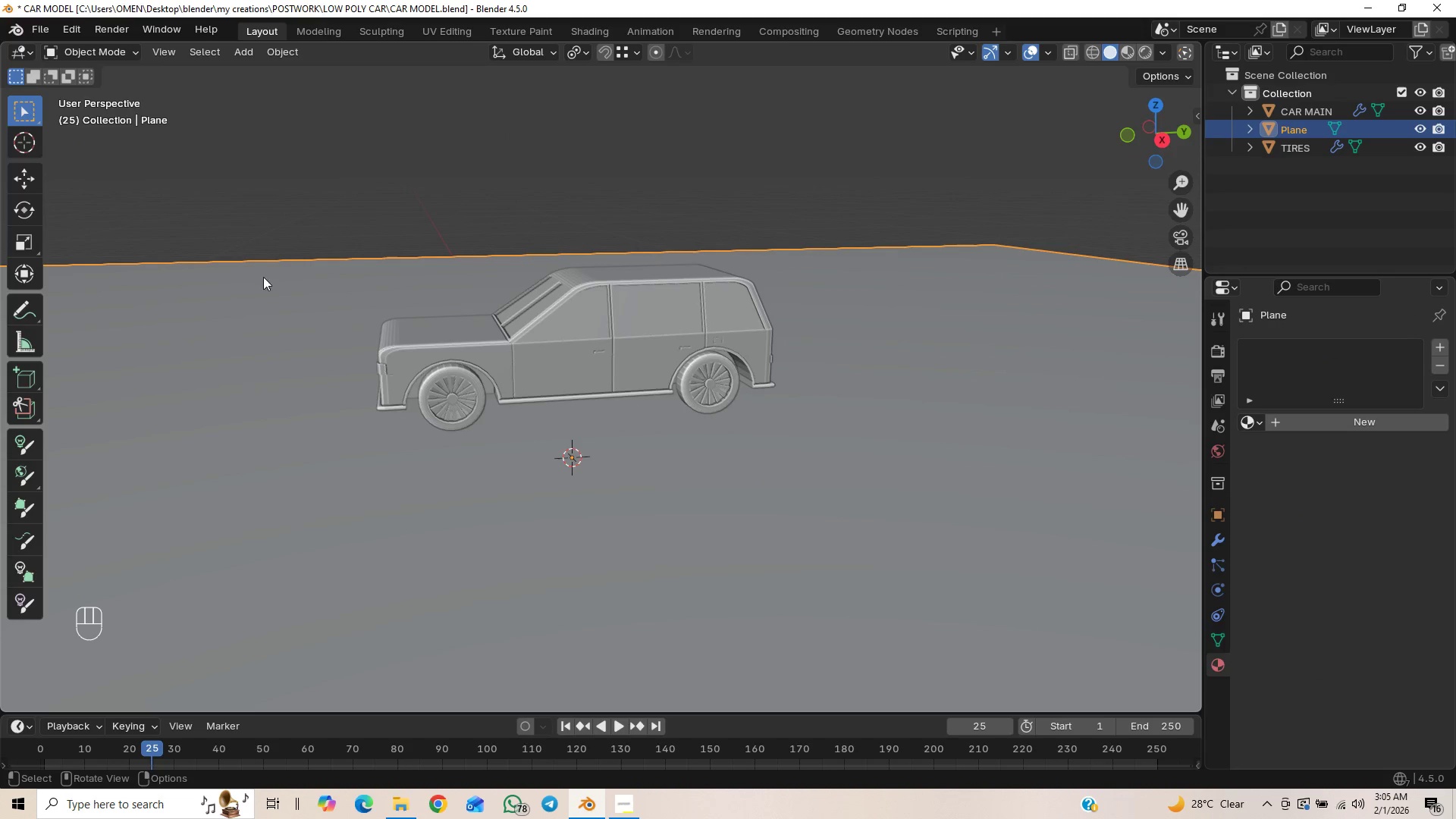 
left_click([112, 54])
 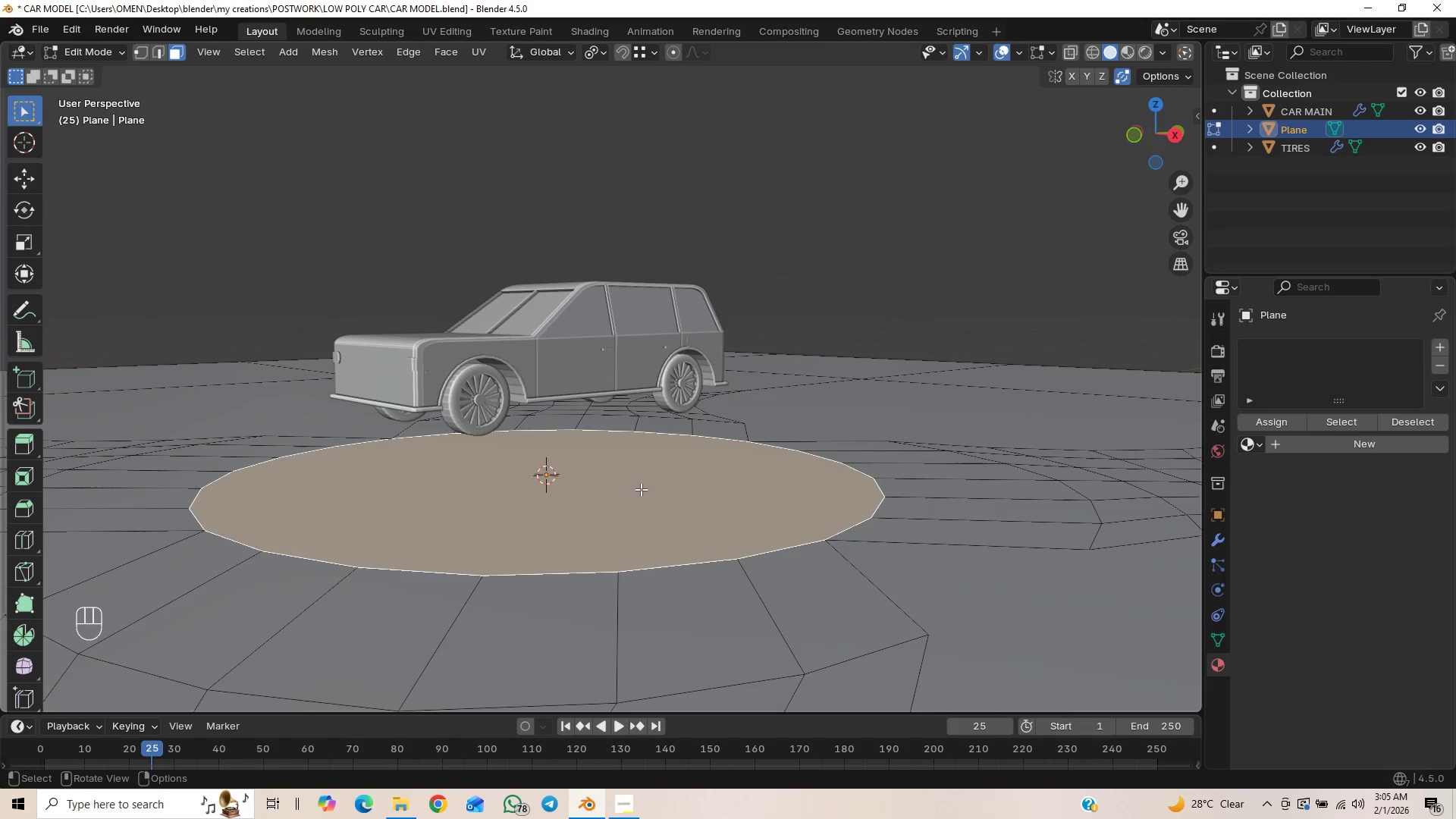 
key(E)
 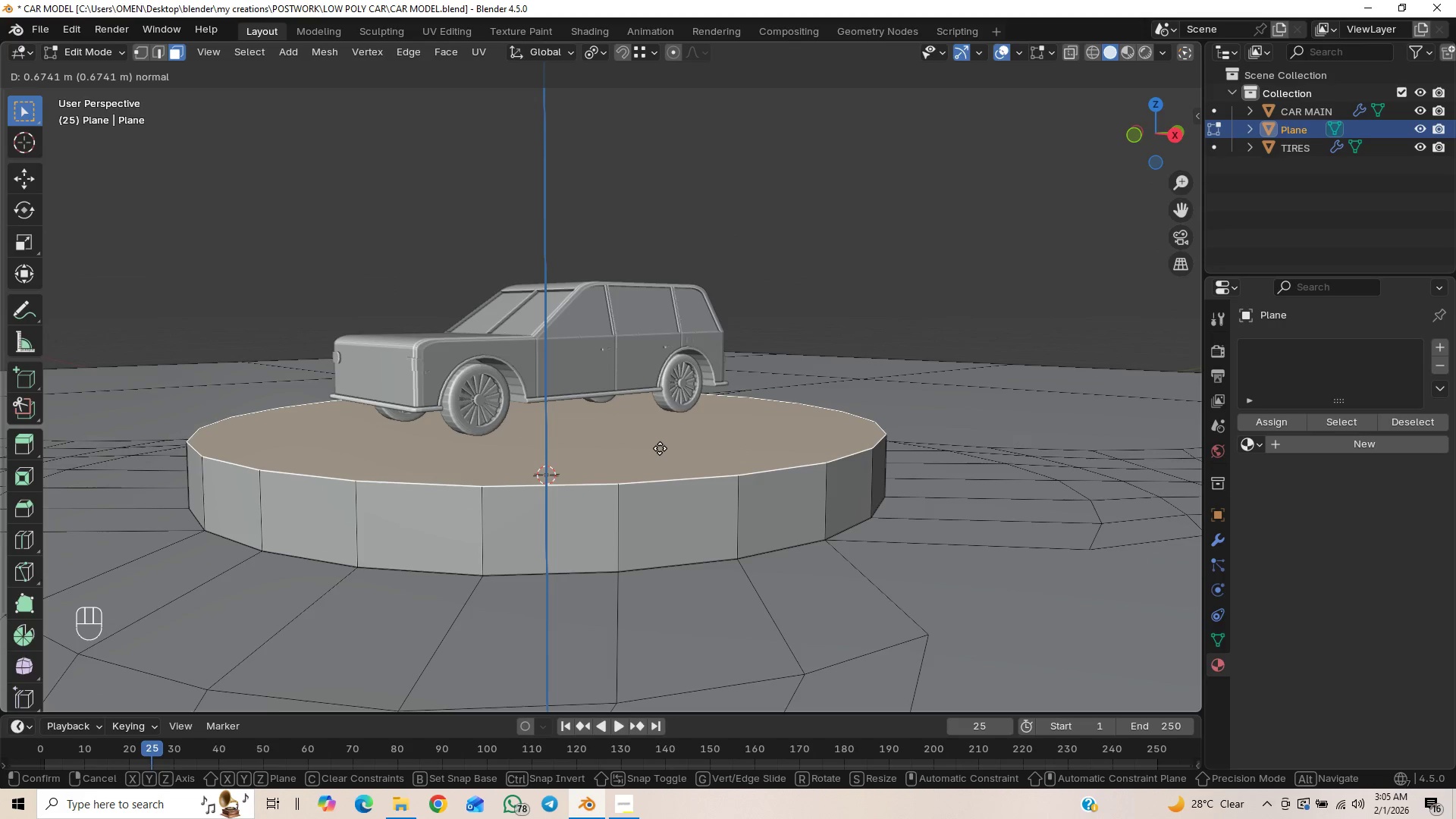 
left_click([660, 448])
 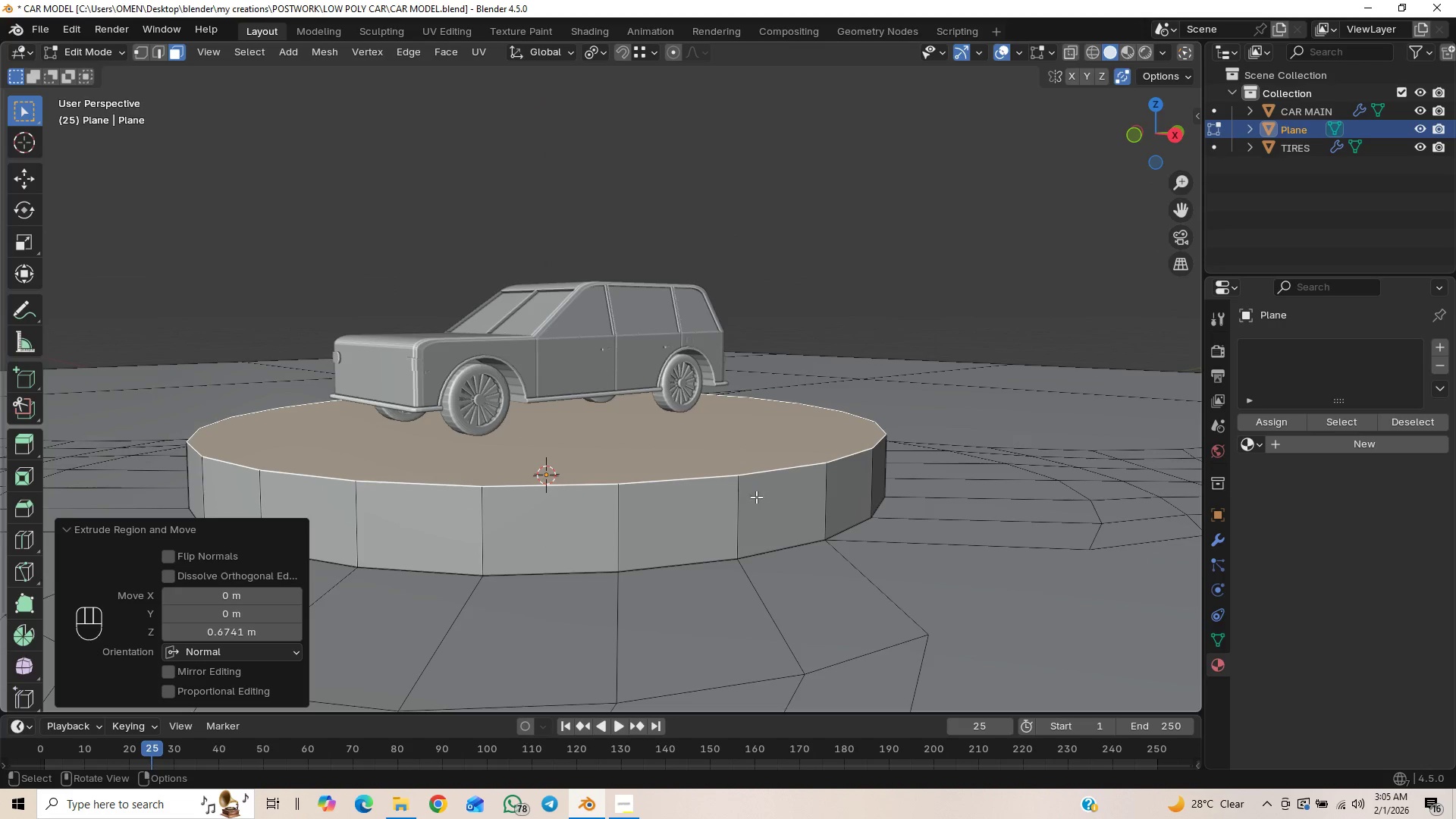 
key(Control+B)
 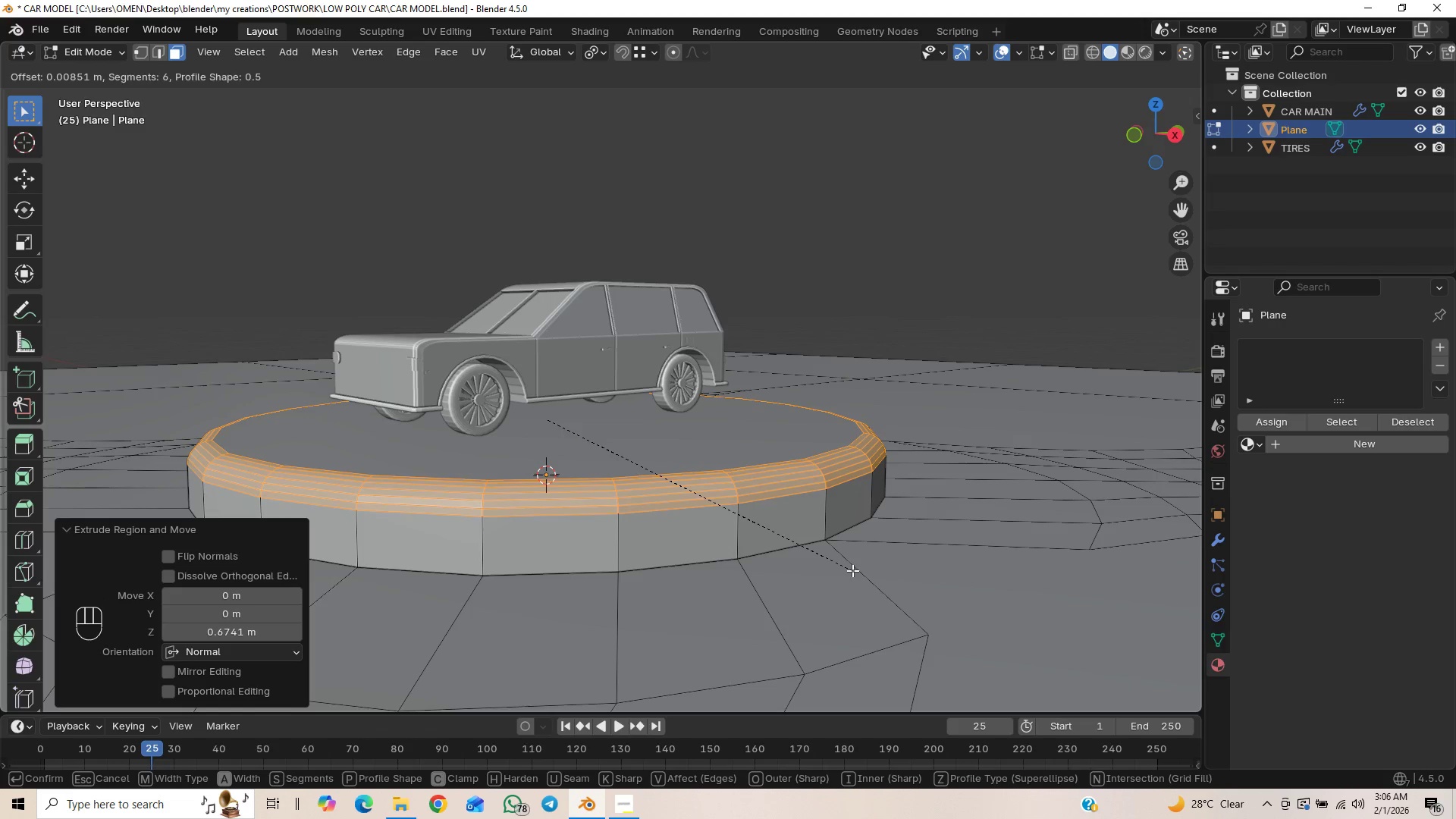 
wait(9.95)
 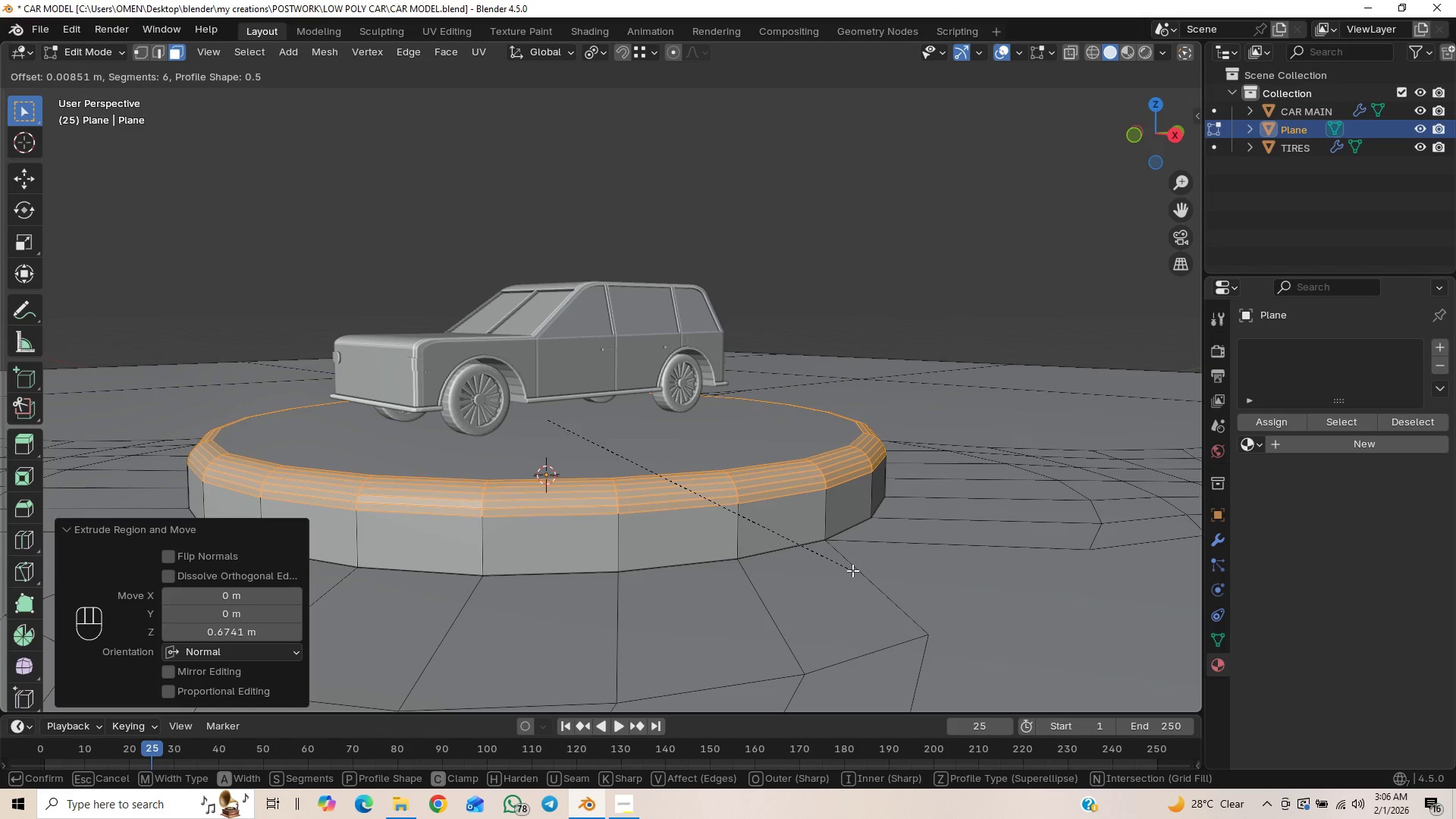 
left_click([843, 563])
 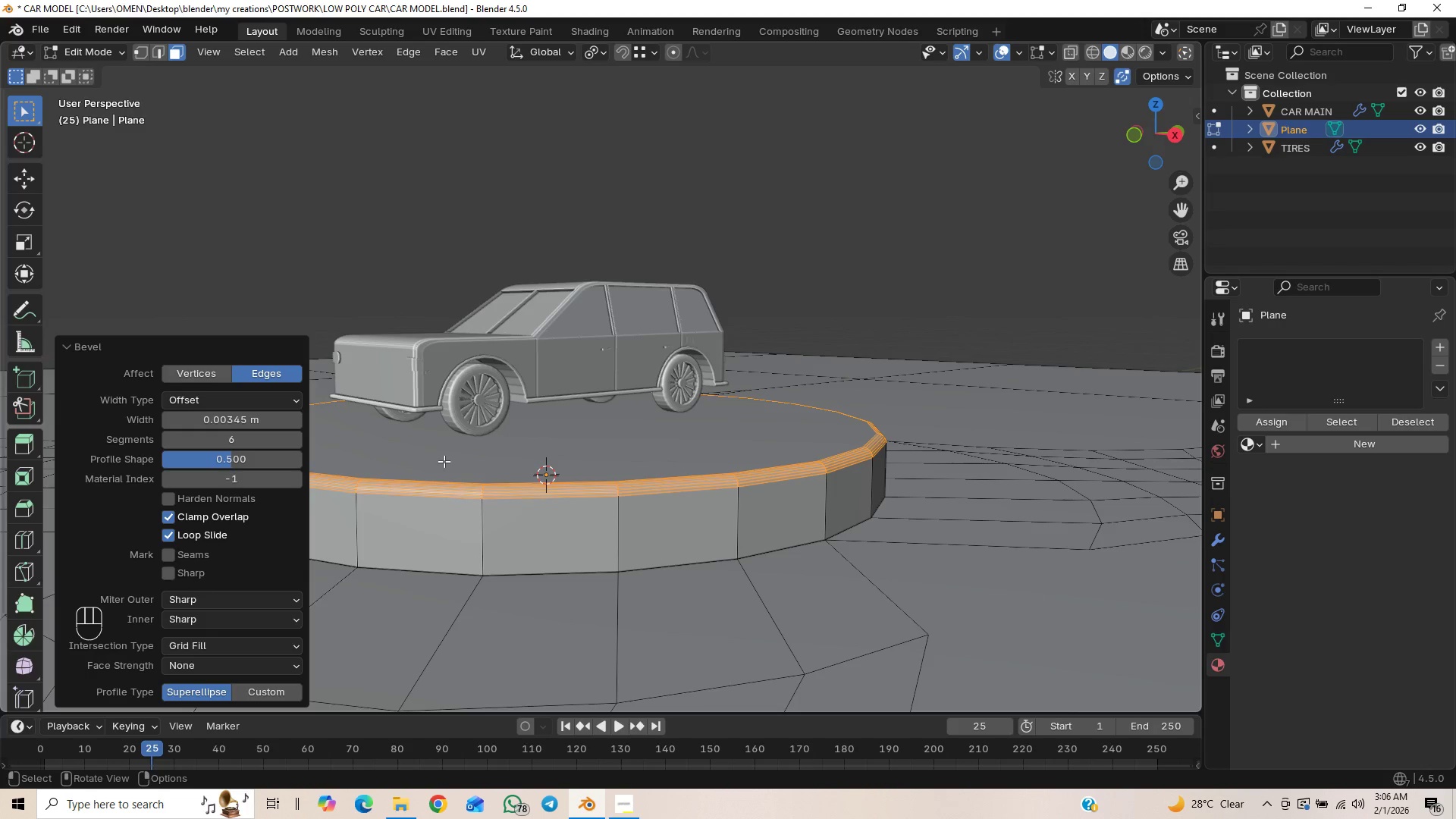 
left_click([786, 309])
 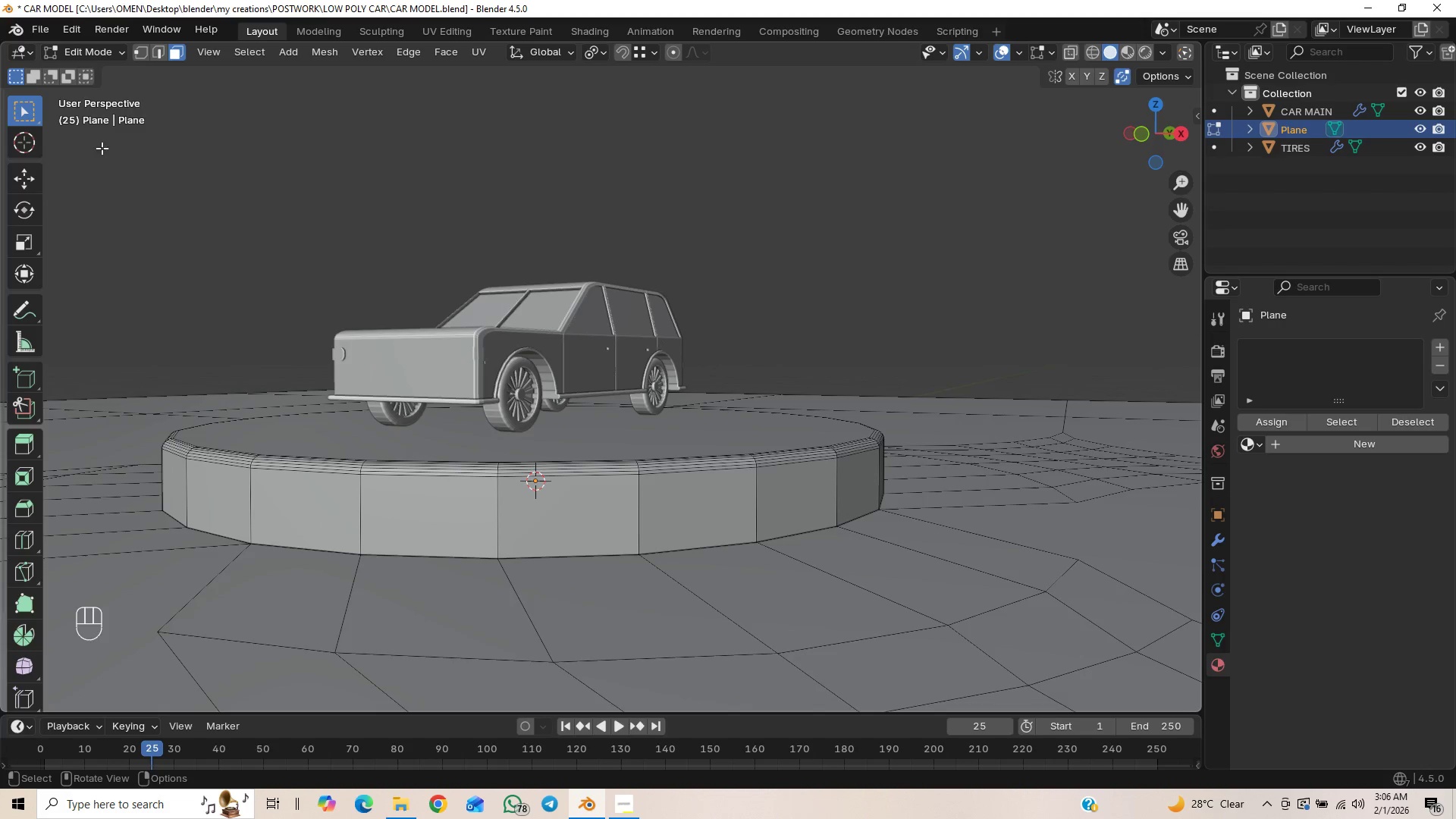 
double_click([92, 80])
 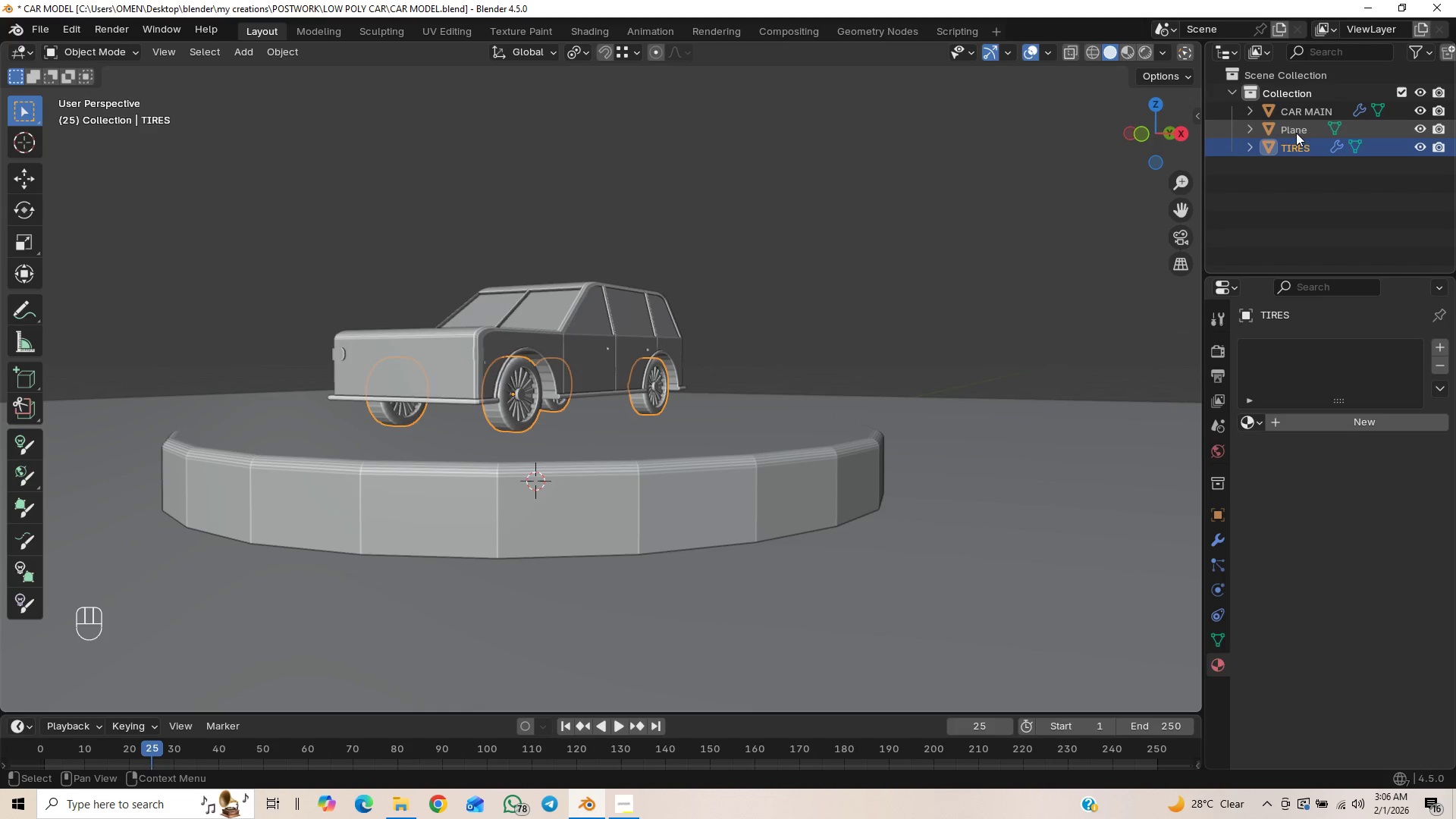 
hold_key(key=ControlLeft, duration=1.33)
left_click([1299, 113])
 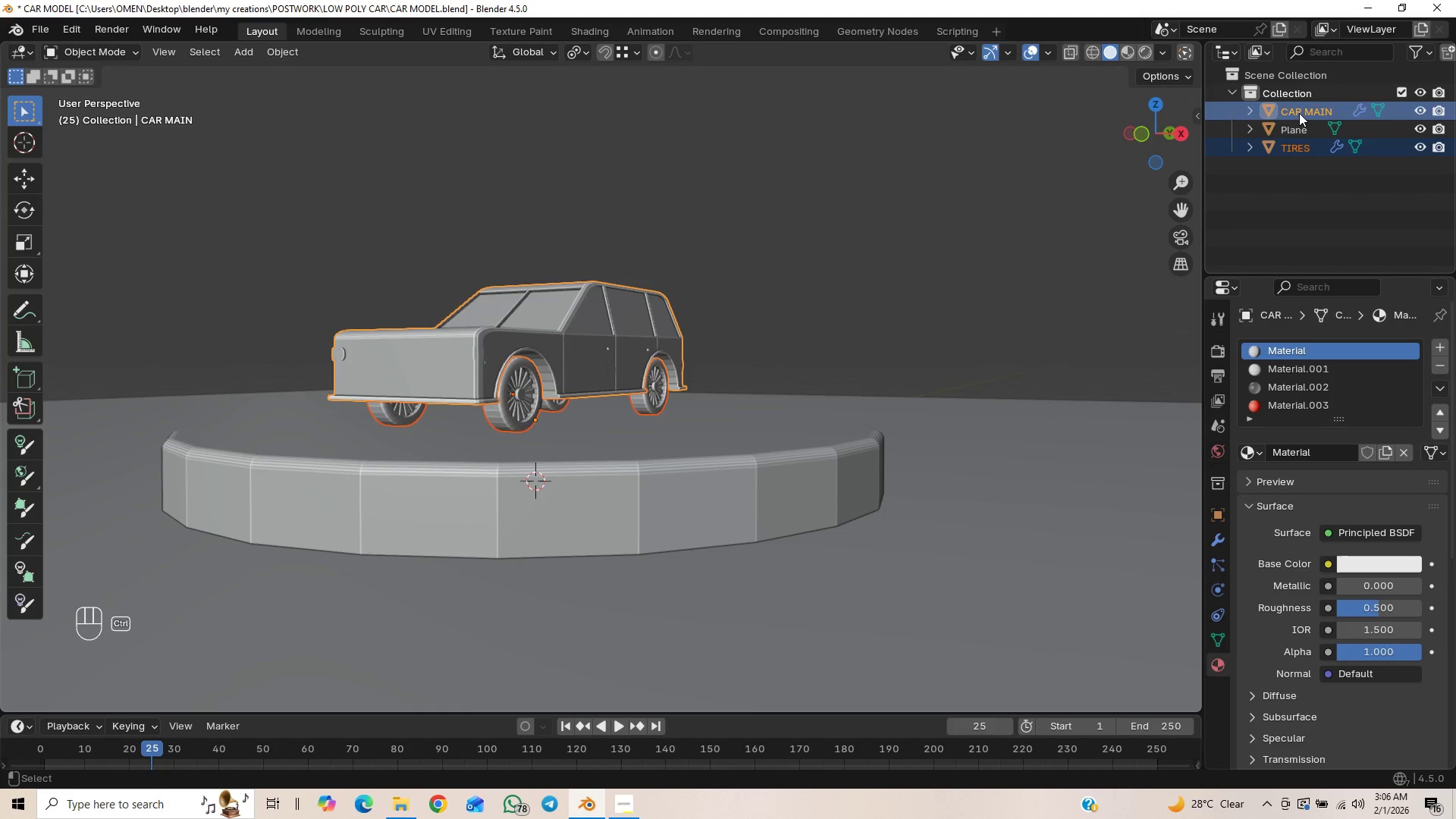 
hold_key(key=ControlLeft, duration=3.14)
 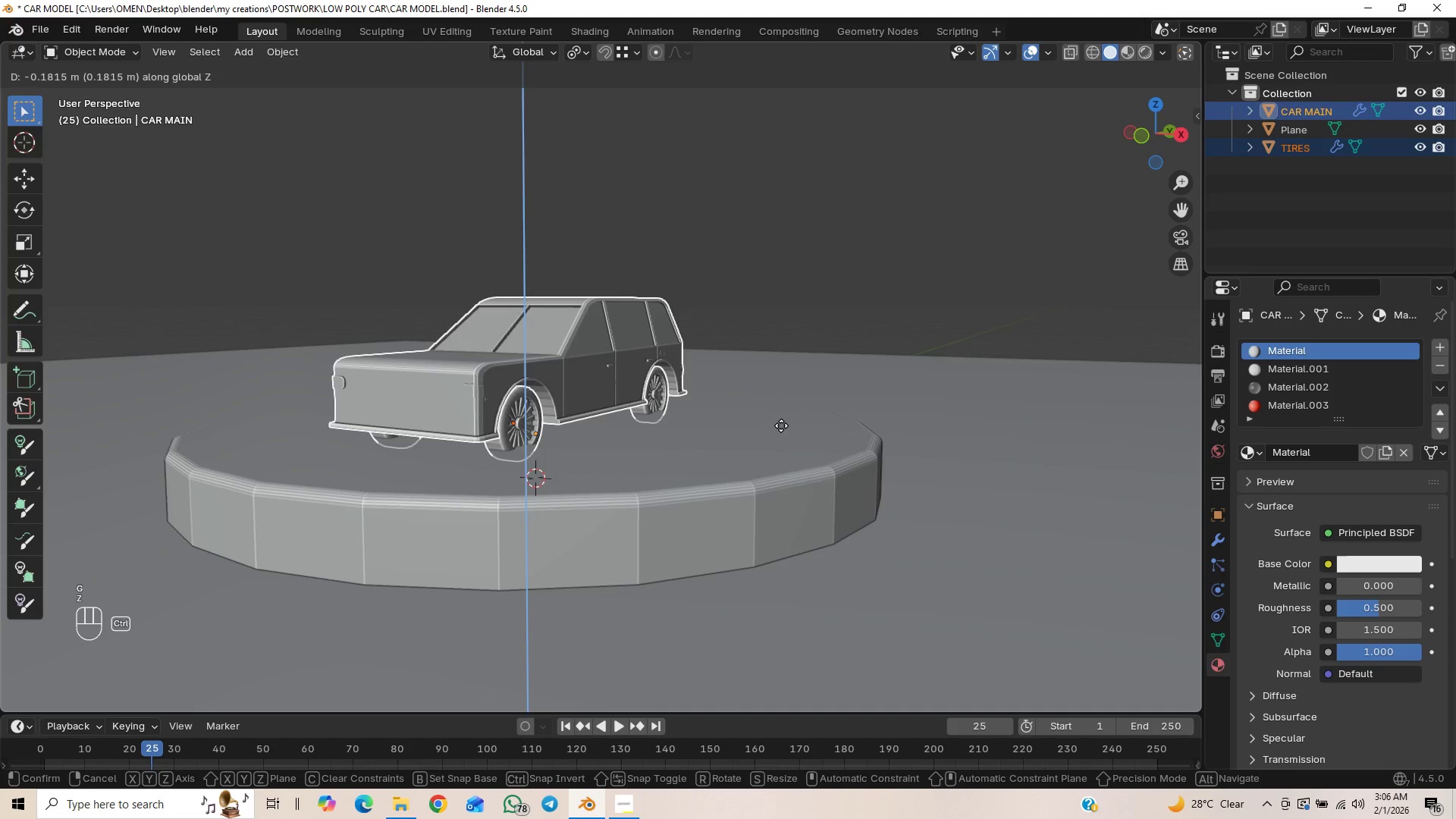 
type(gz)
 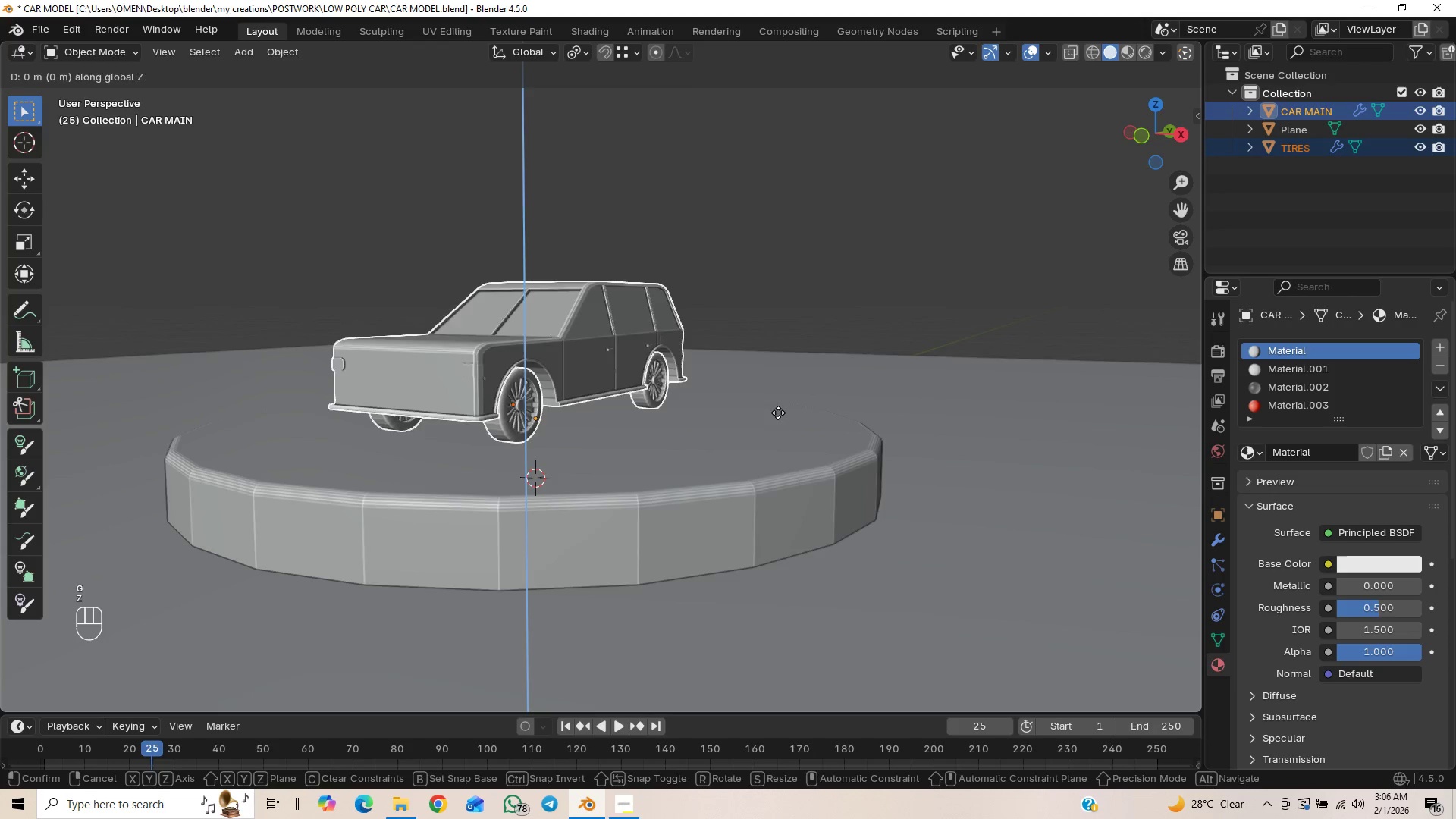 
hold_key(key=ControlLeft, duration=1.06)
 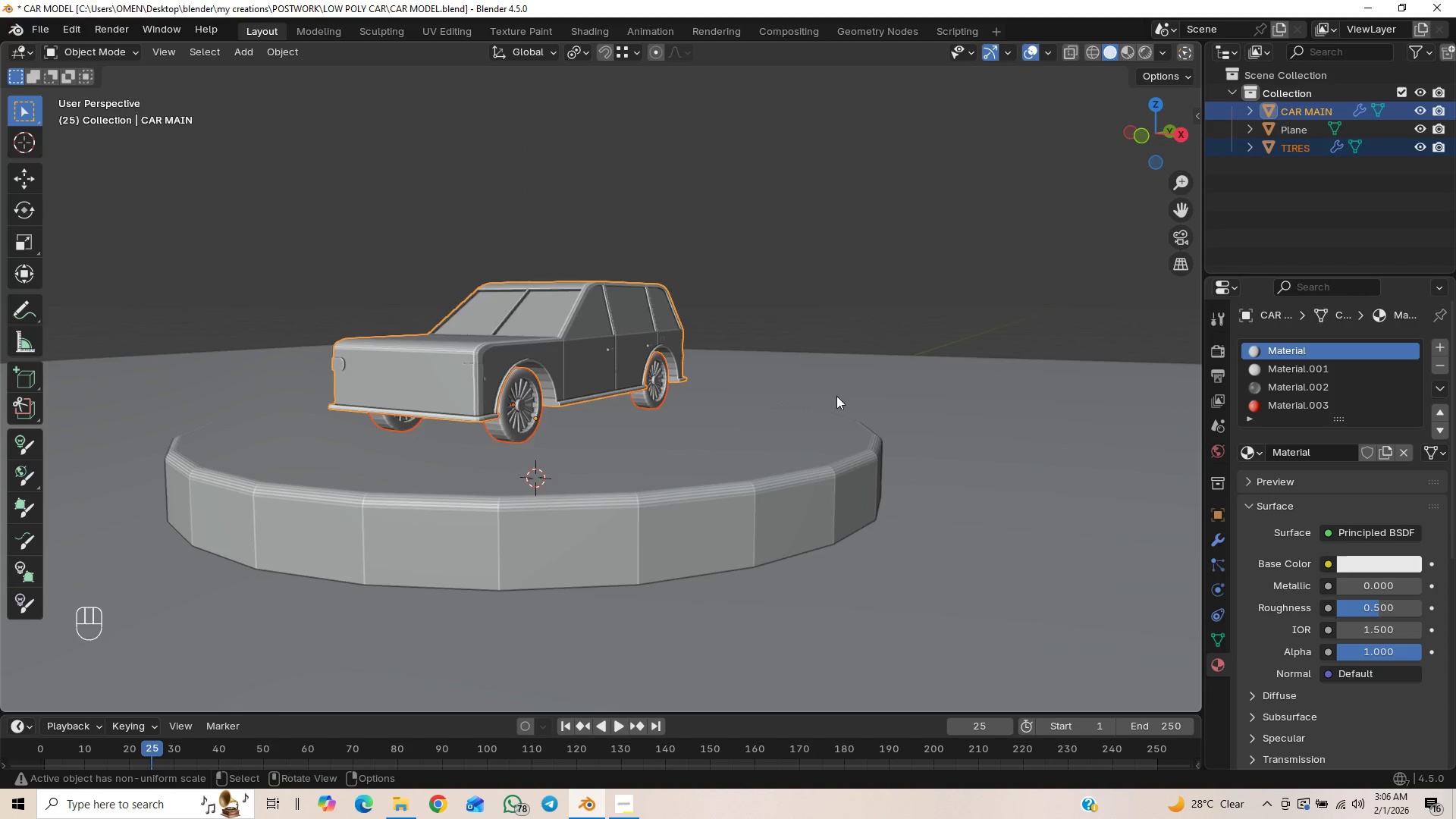 
scroll: coordinate [673, 448], scroll_direction: up, amount: 4.0
 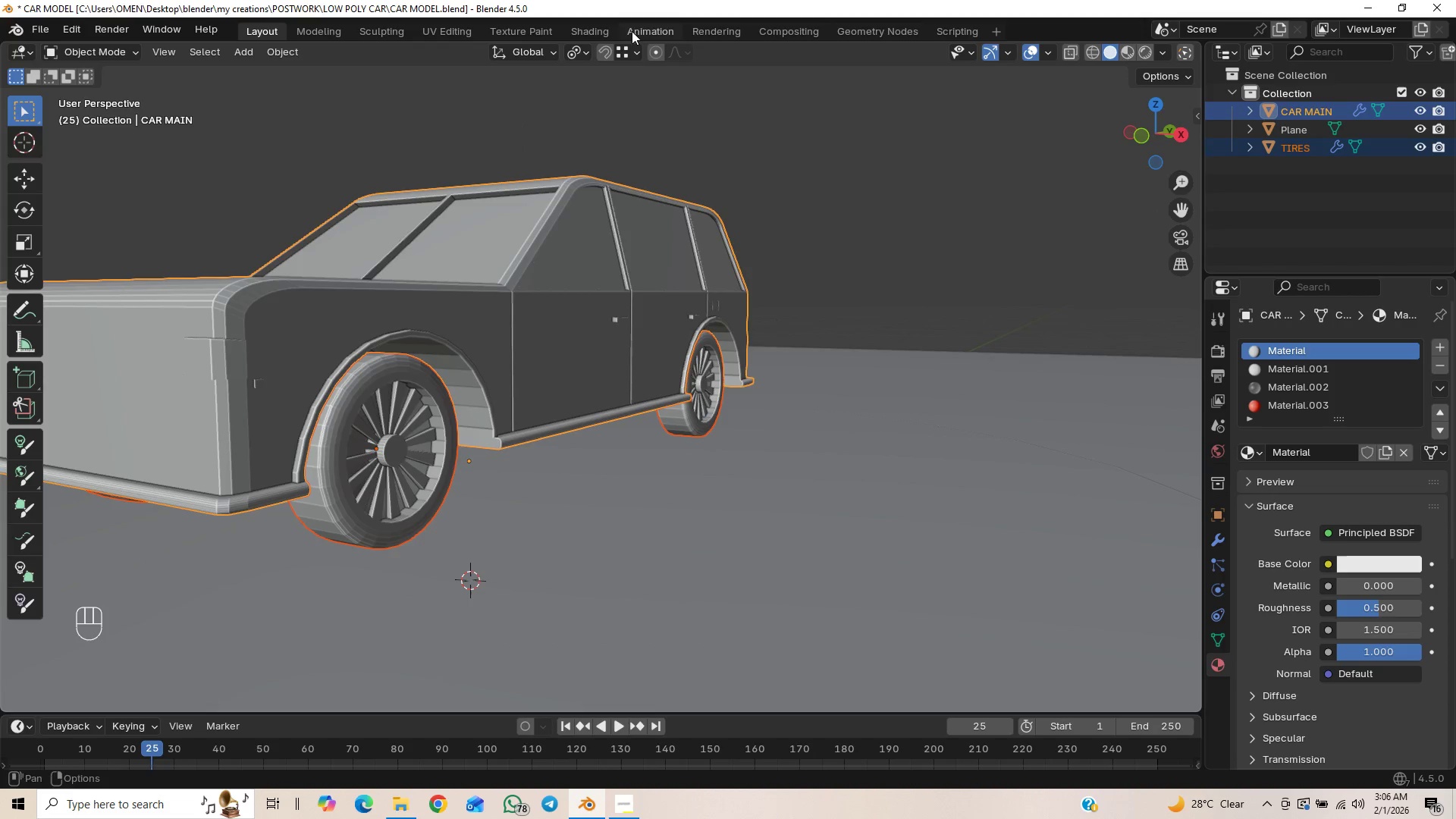 
left_click([632, 55])
 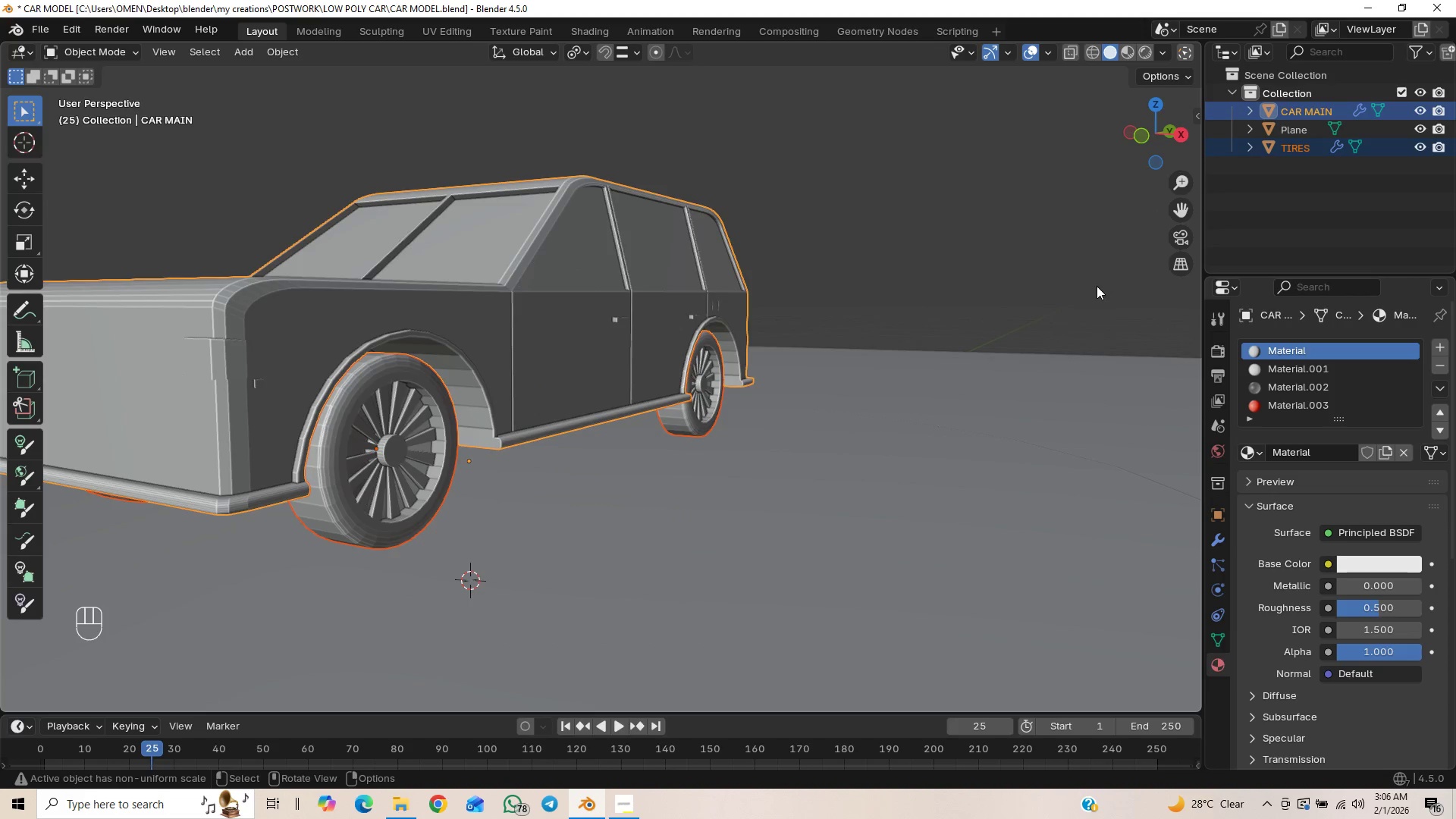 
type(gz)
 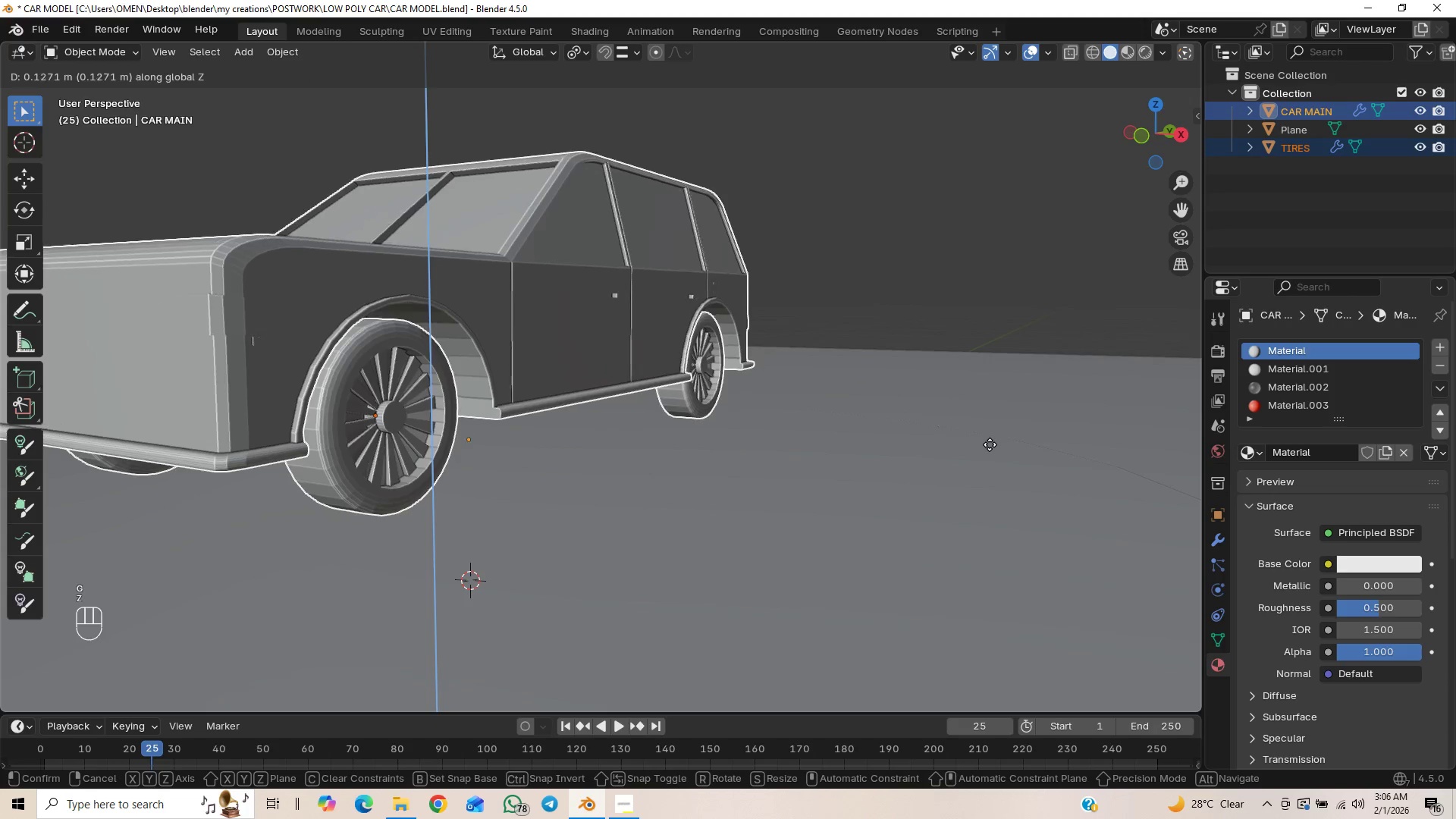 
hold_key(key=ControlLeft, duration=1.3)
 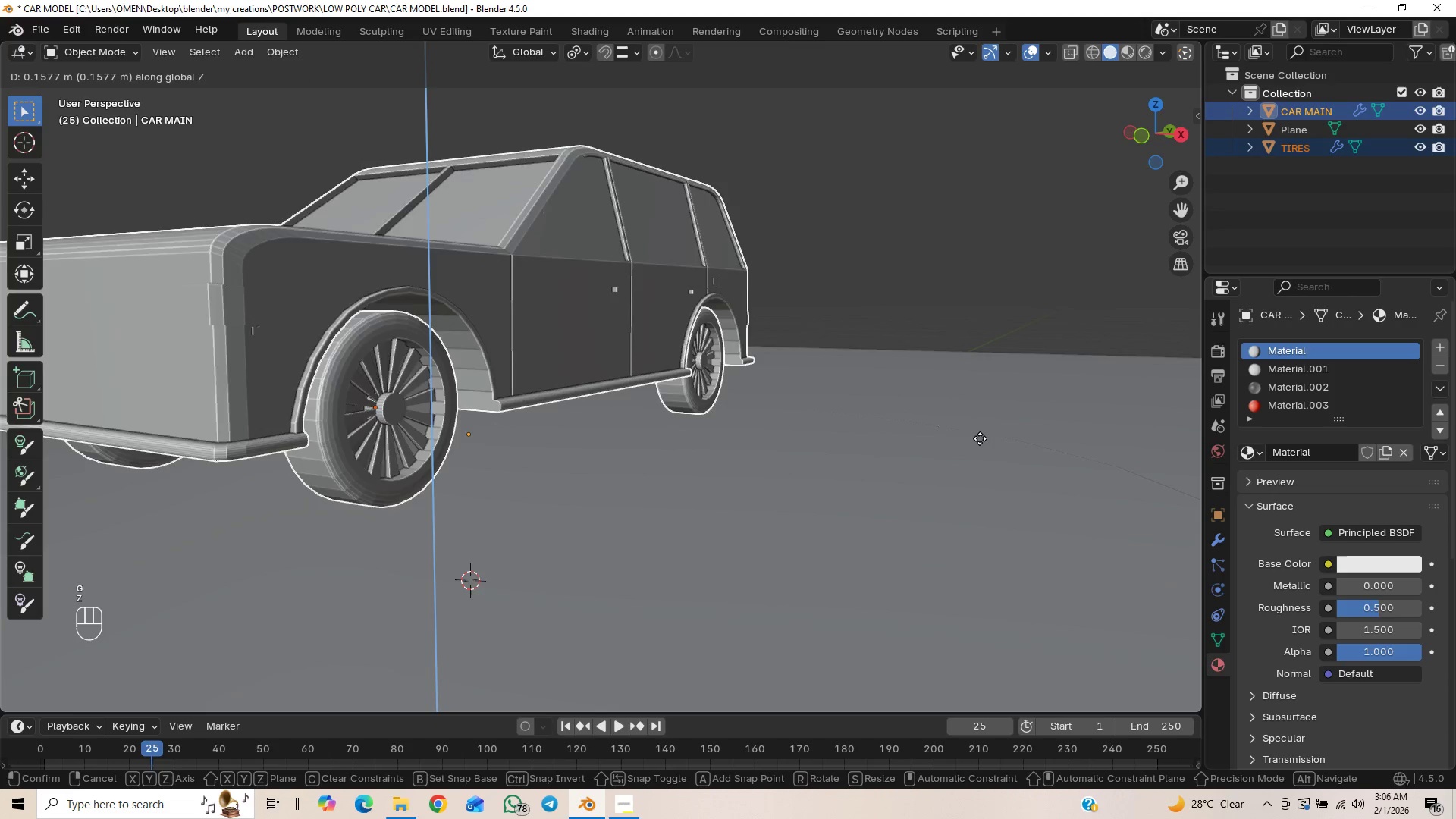 
hold_key(key=ControlLeft, duration=0.77)
 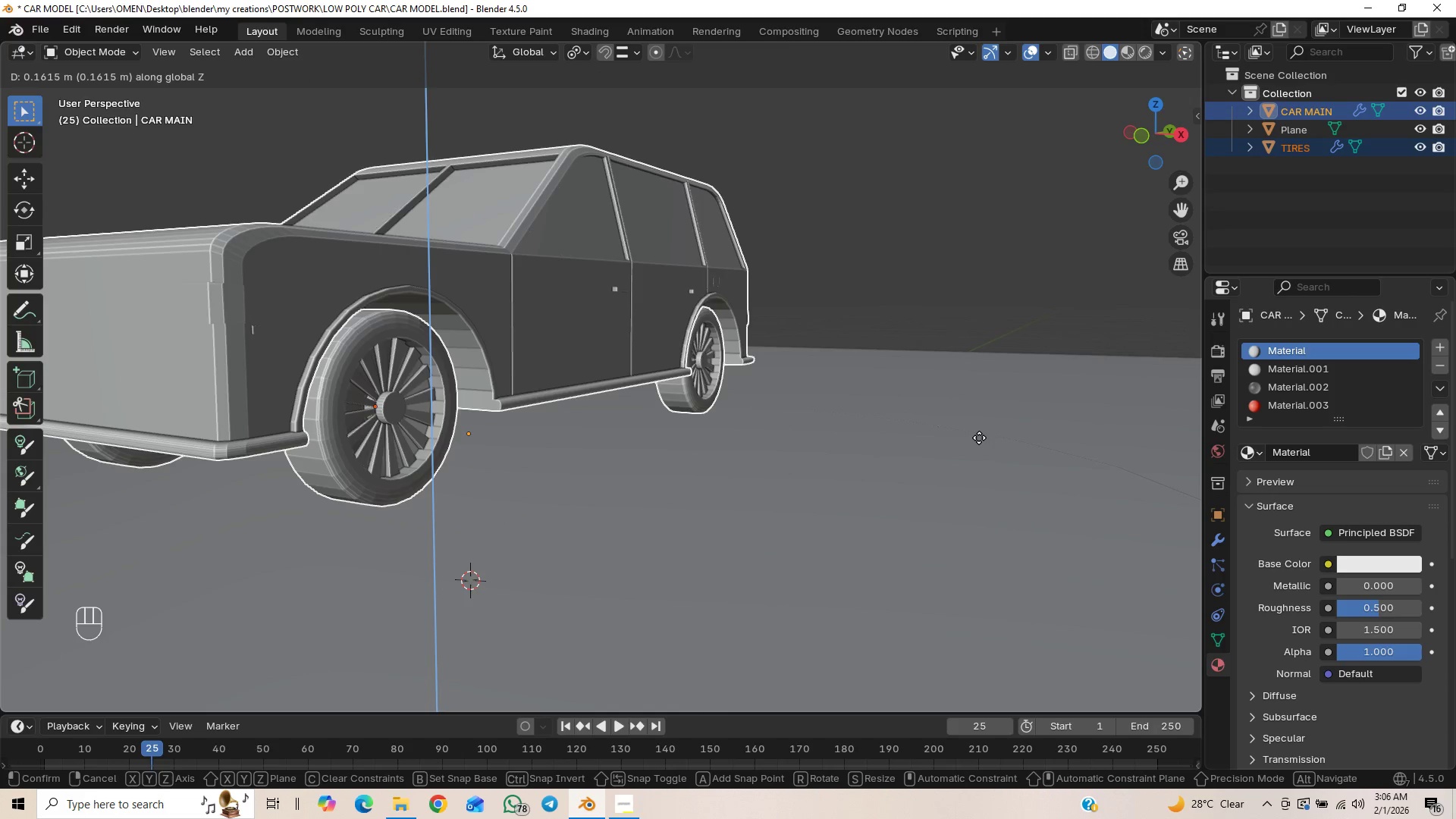 
right_click([979, 438])
 